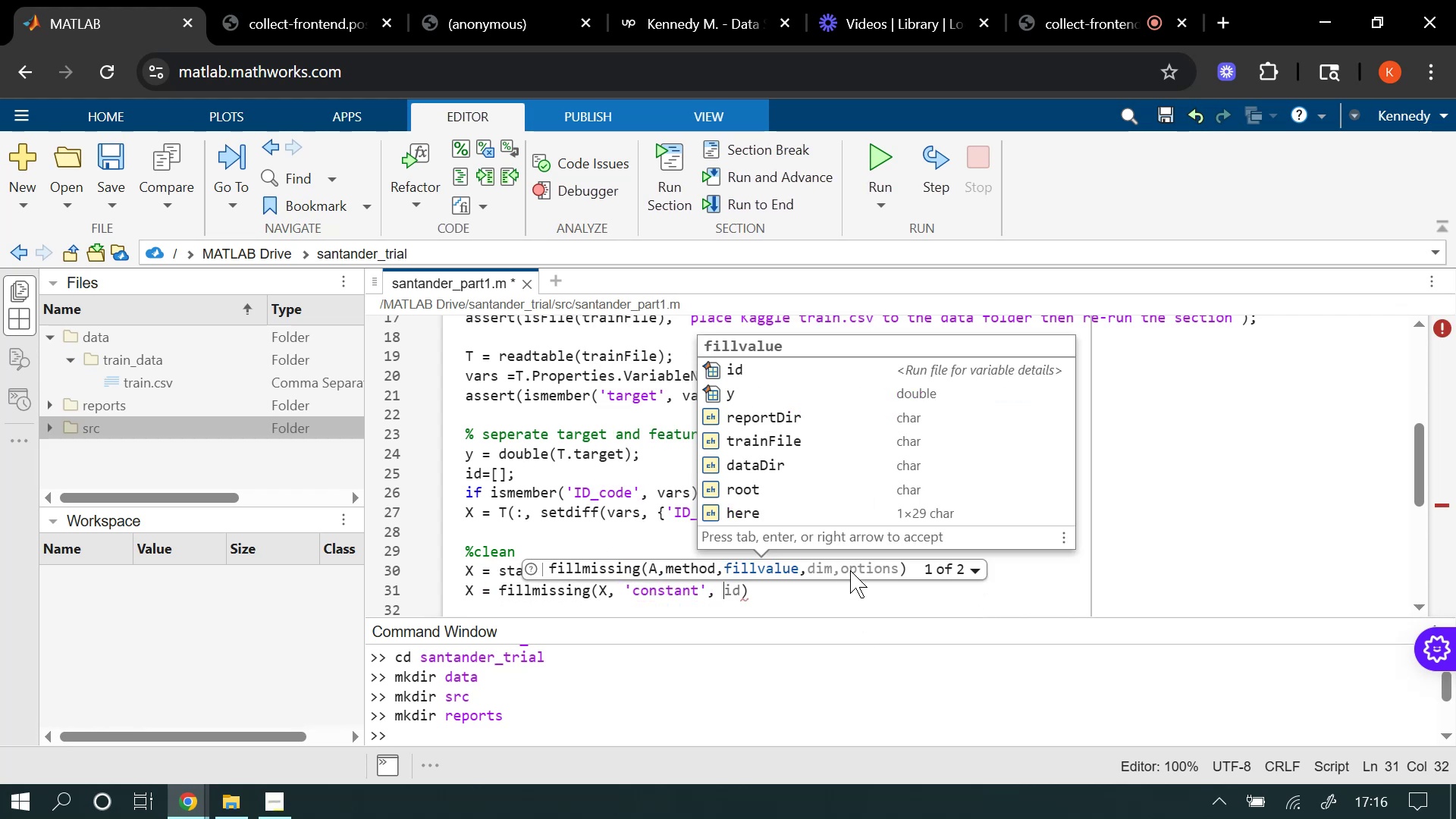 
key(O)
 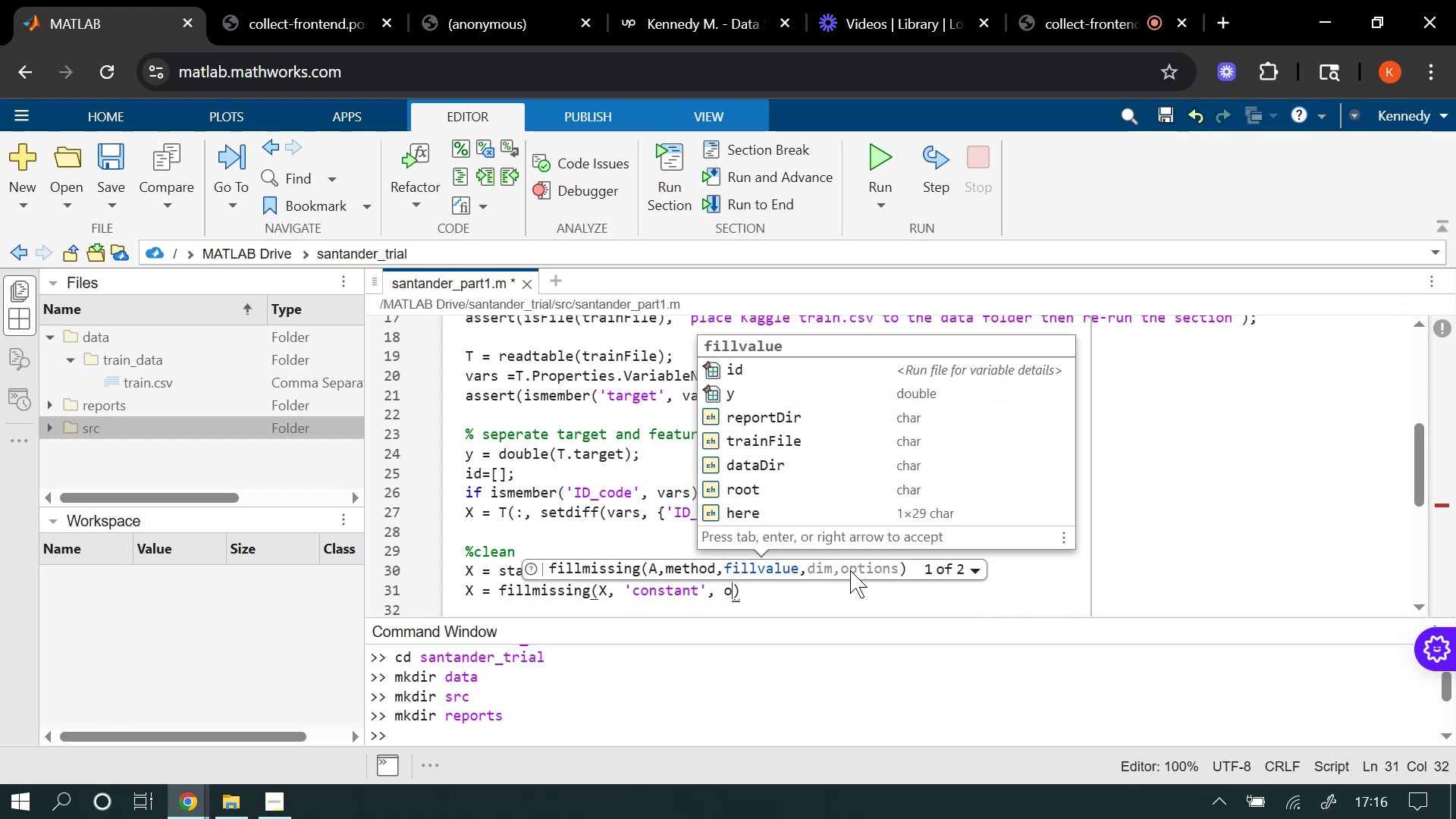 
key(ArrowRight)
 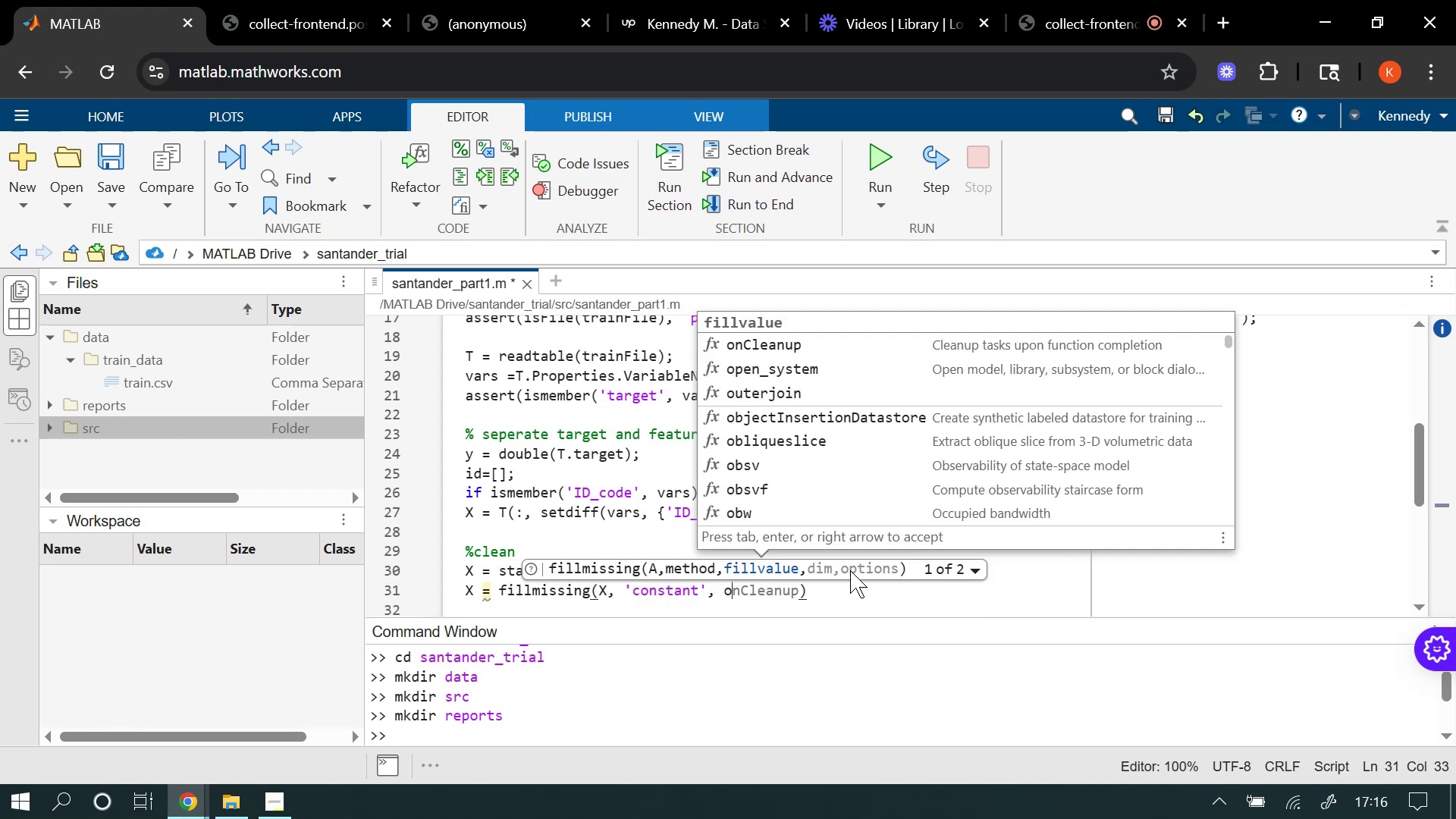 
key(Backspace)
 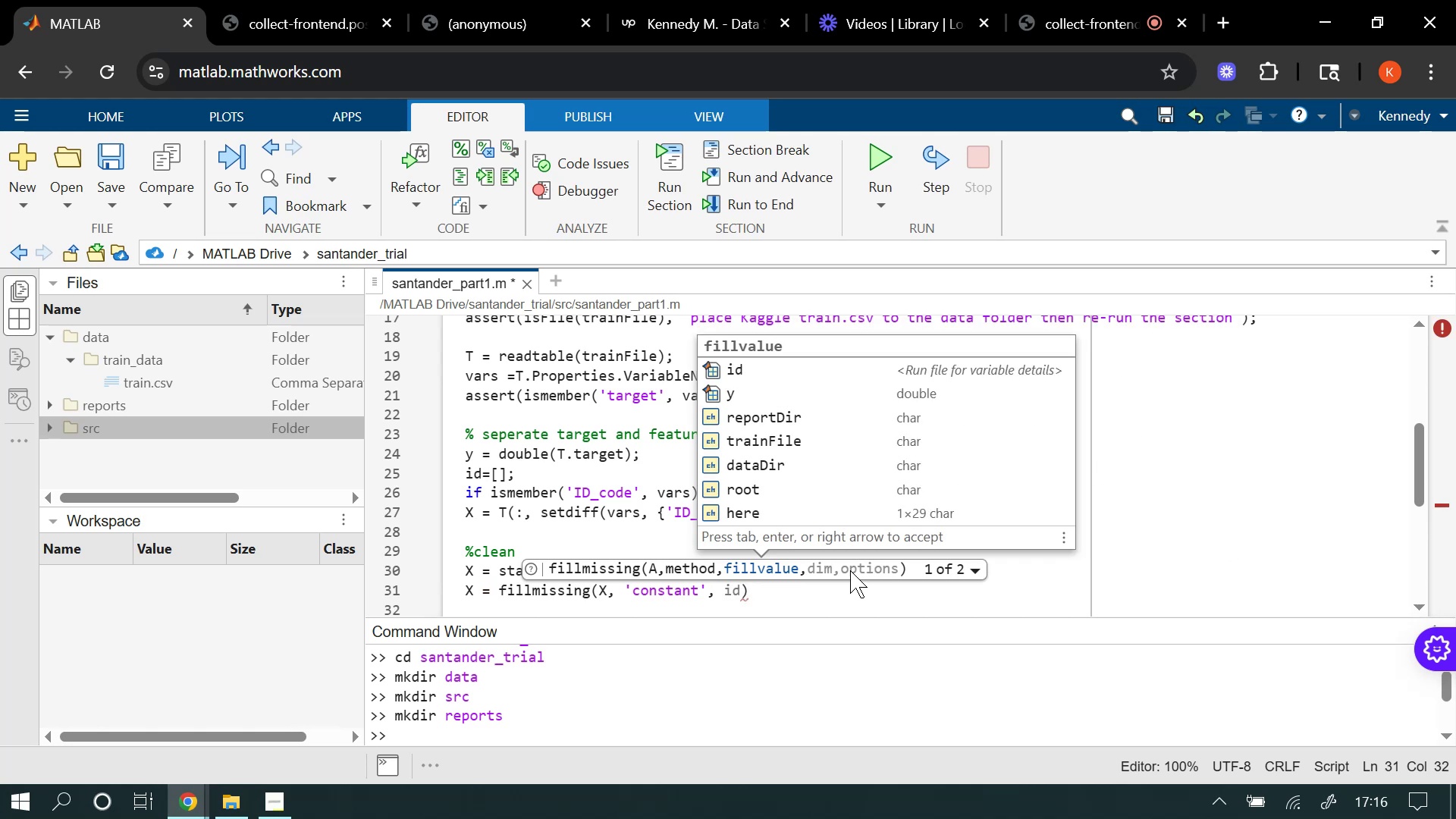 
key(0)
 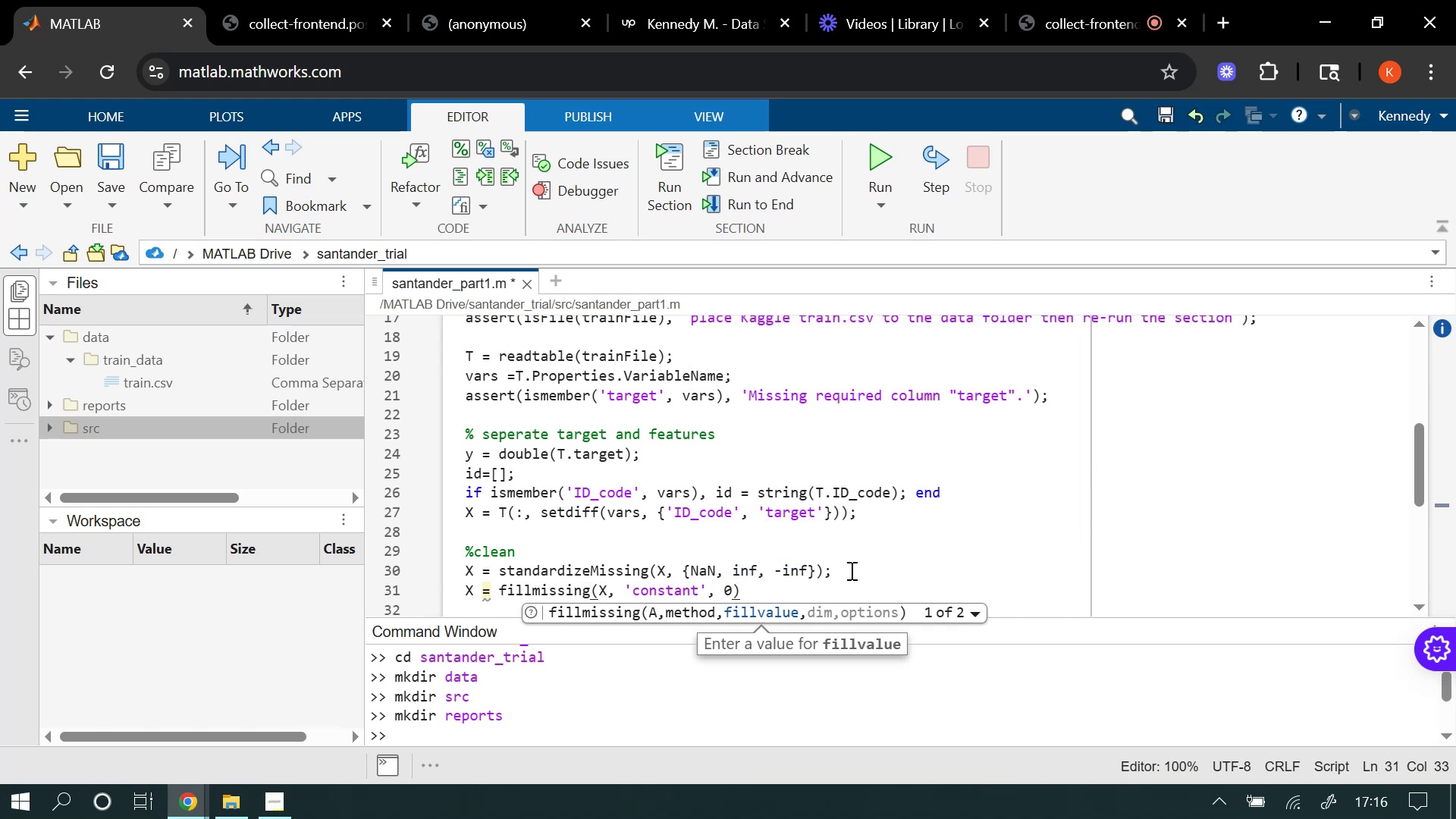 
key(ArrowRight)
 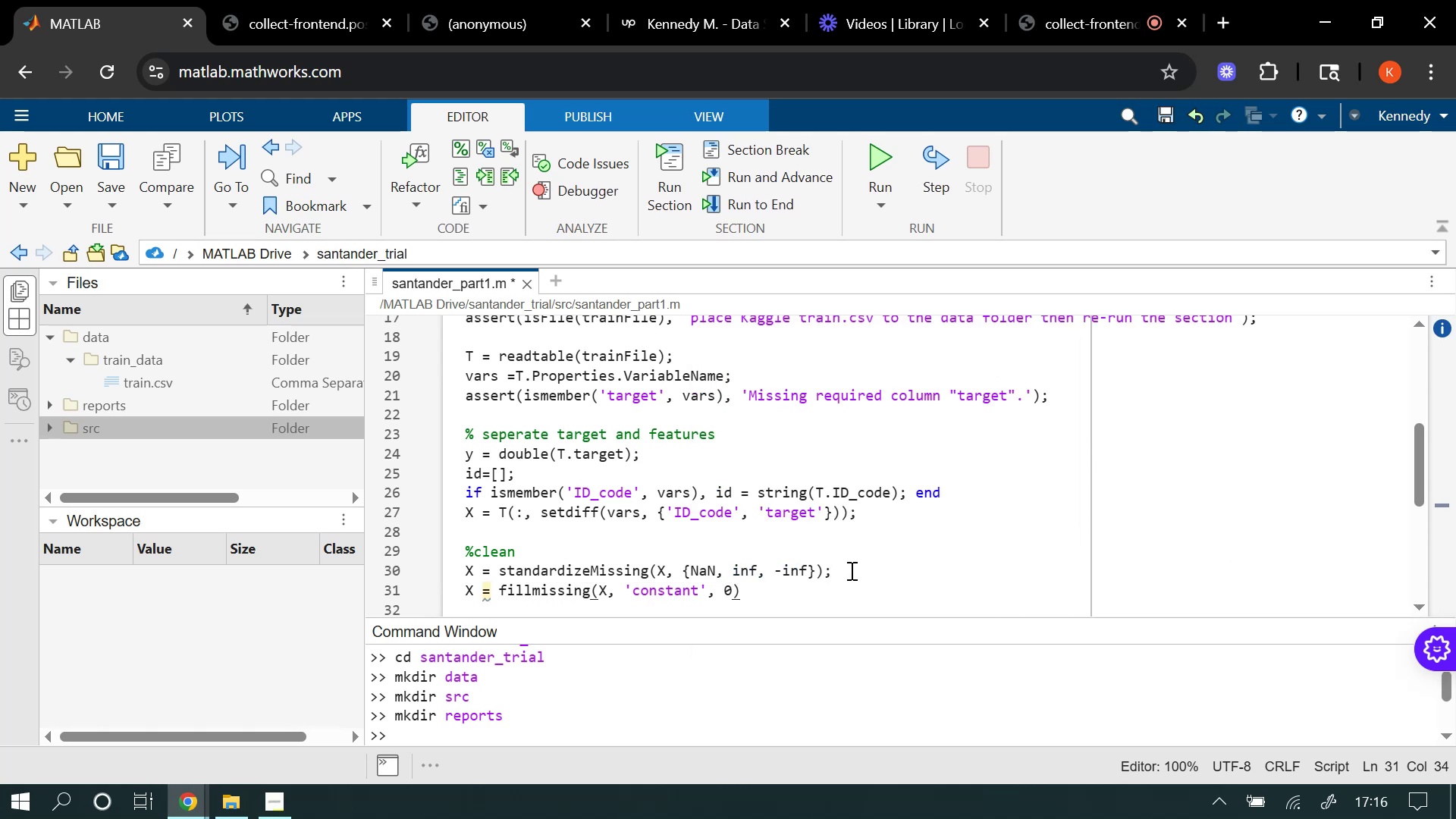 
key(Semicolon)
 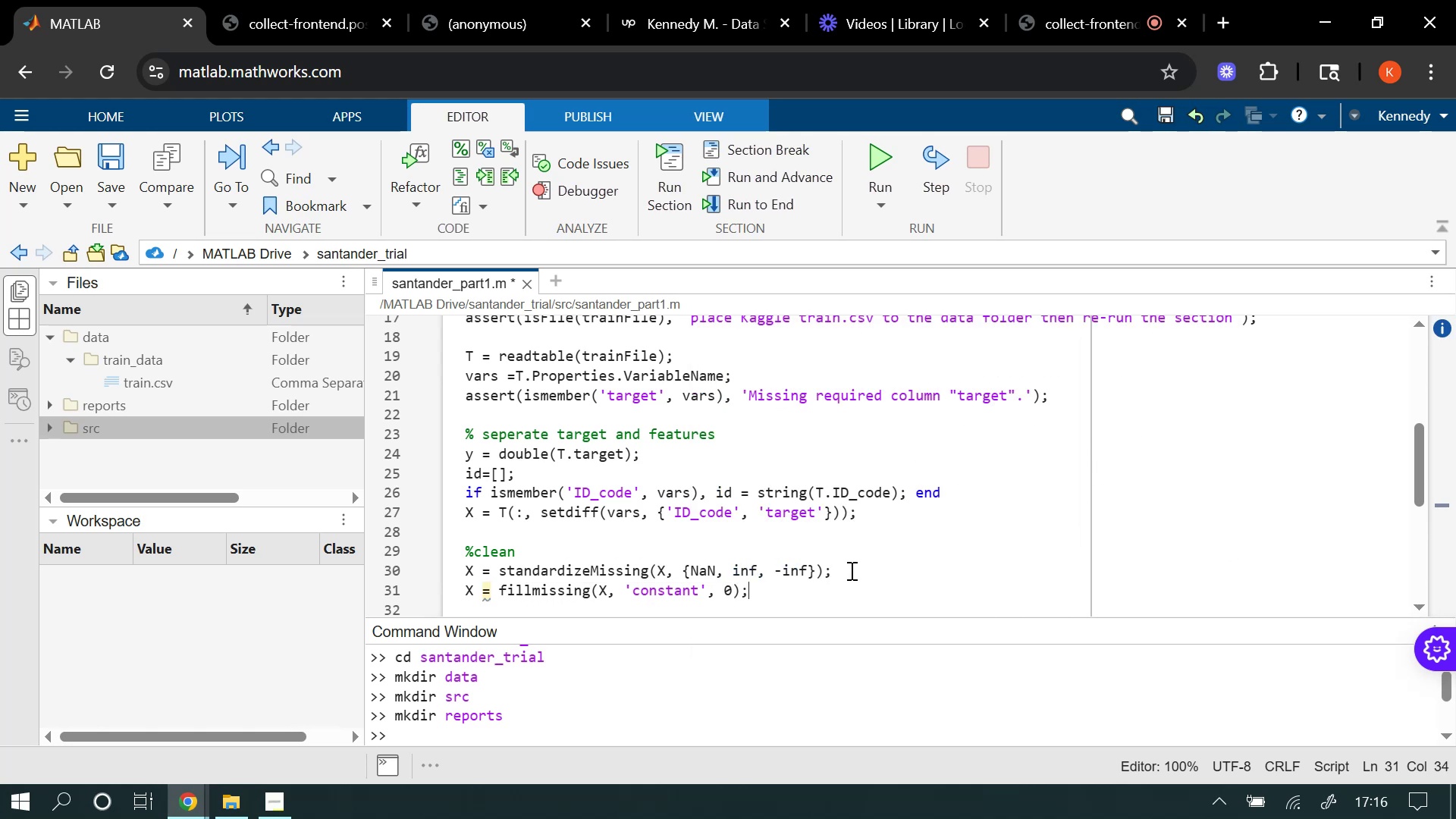 
key(Enter)
 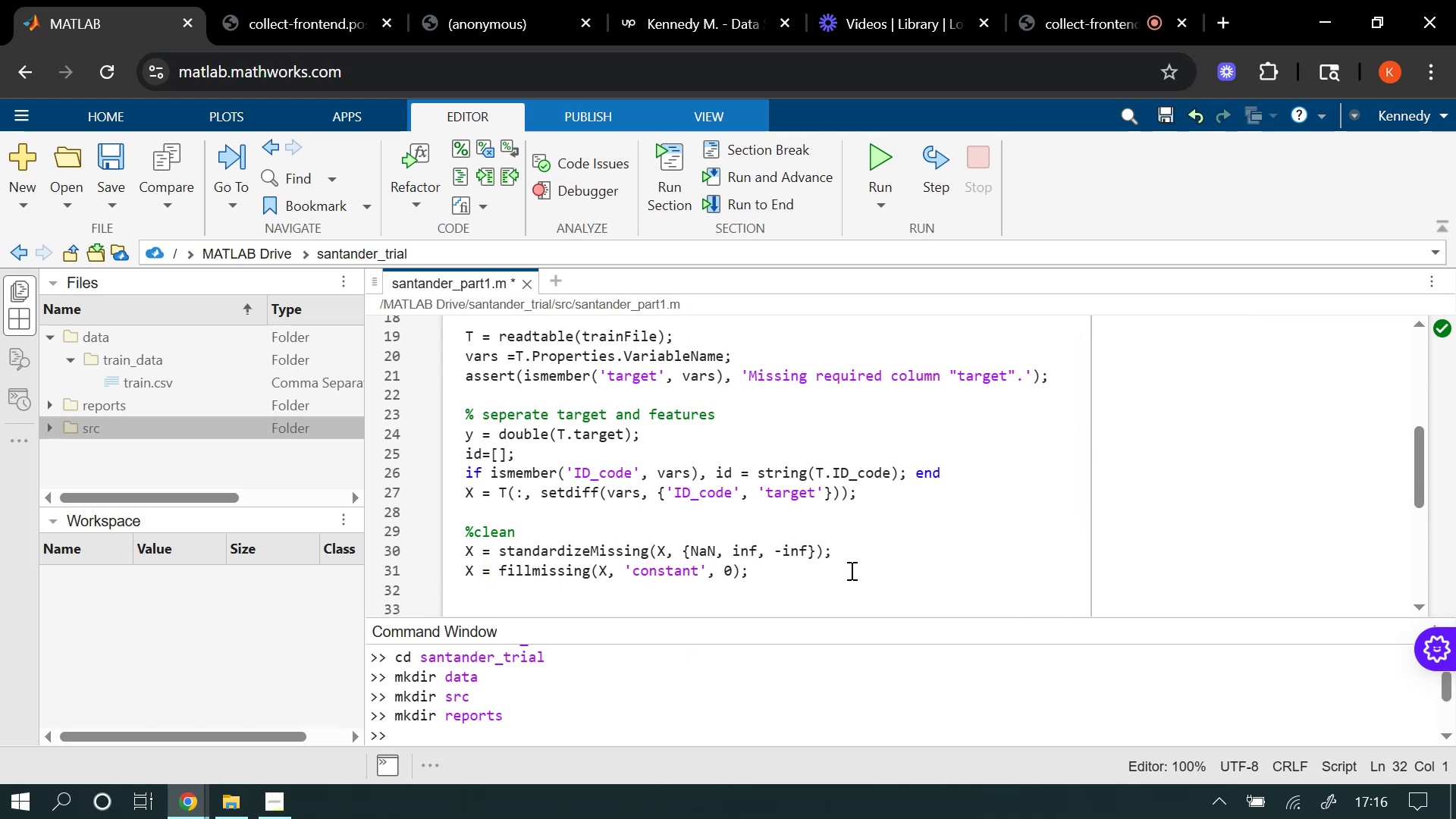 
key(Enter)
 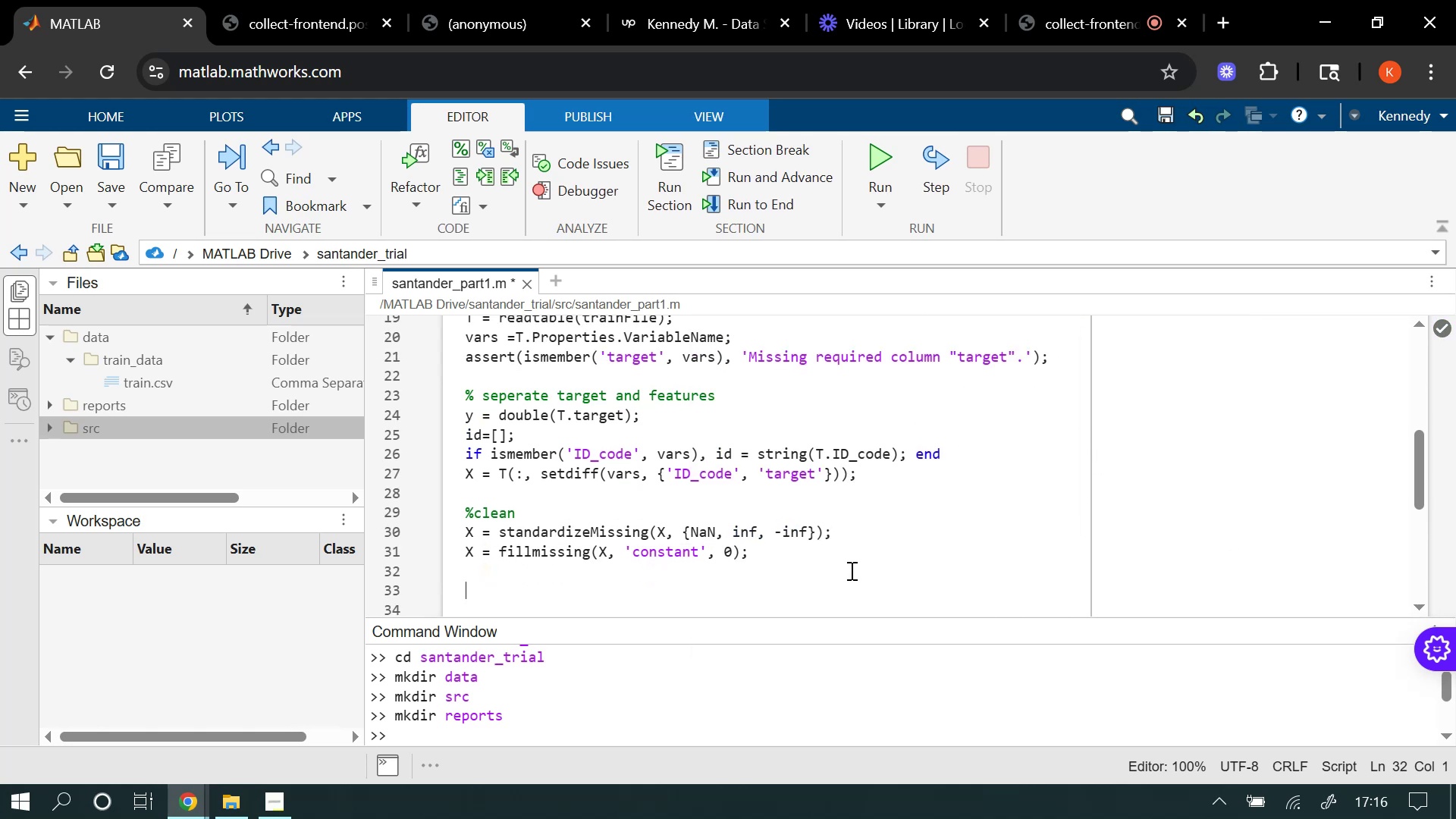 
type(%numeric matrix)
 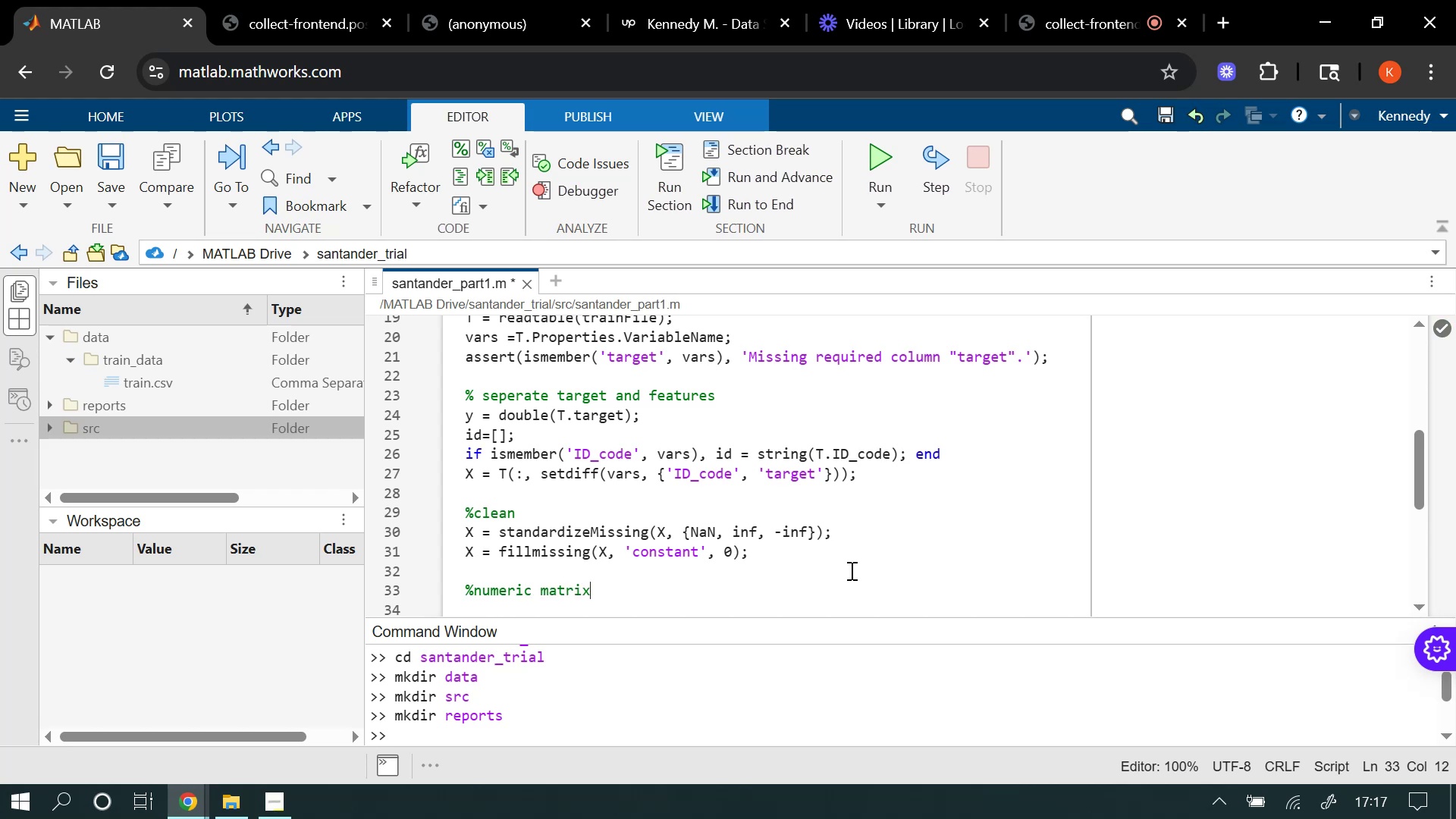 
key(Enter)
 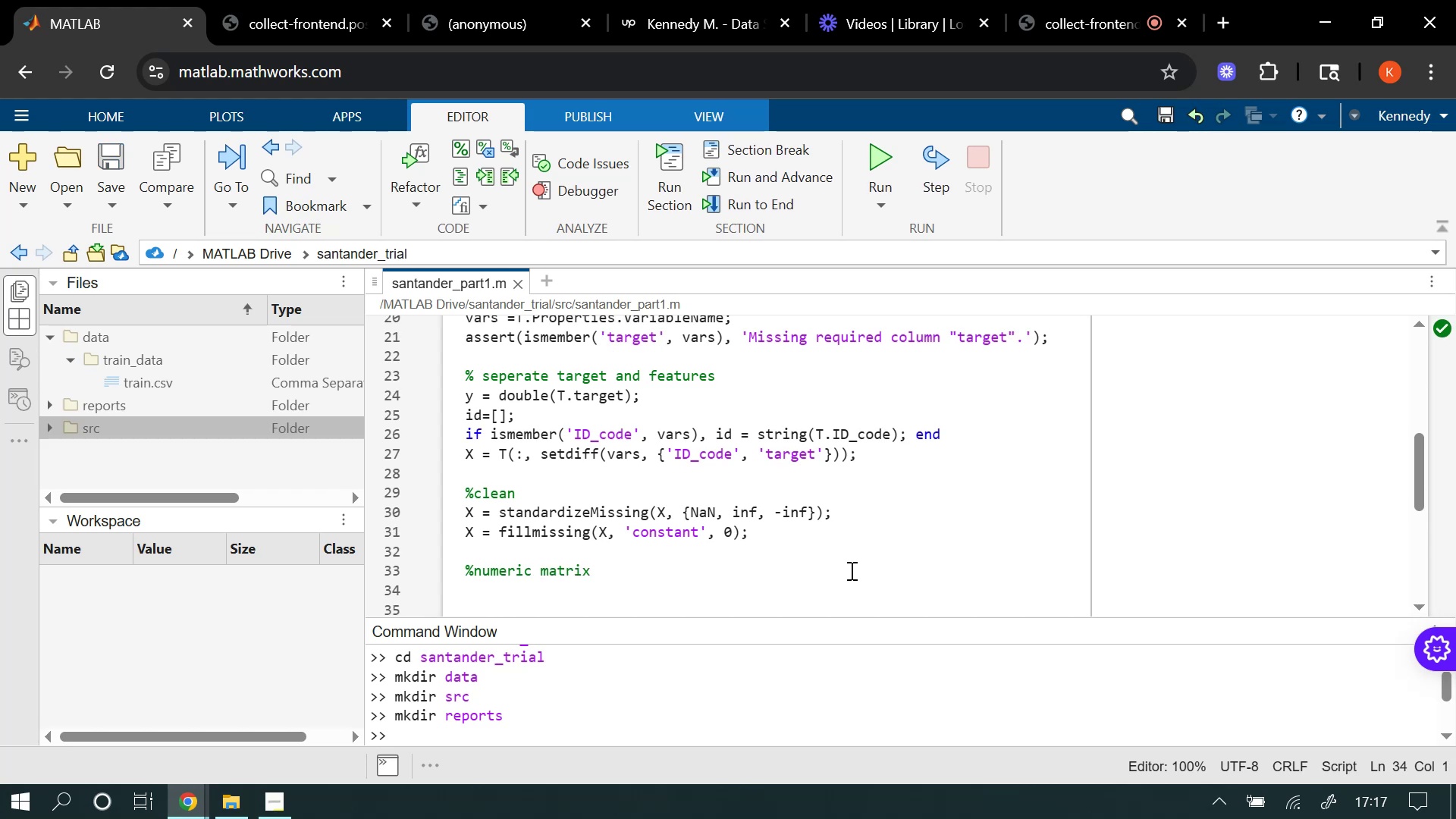 
type(Xmat -=)
key(Backspace)
key(Backspace)
key(Backspace)
type( = )
 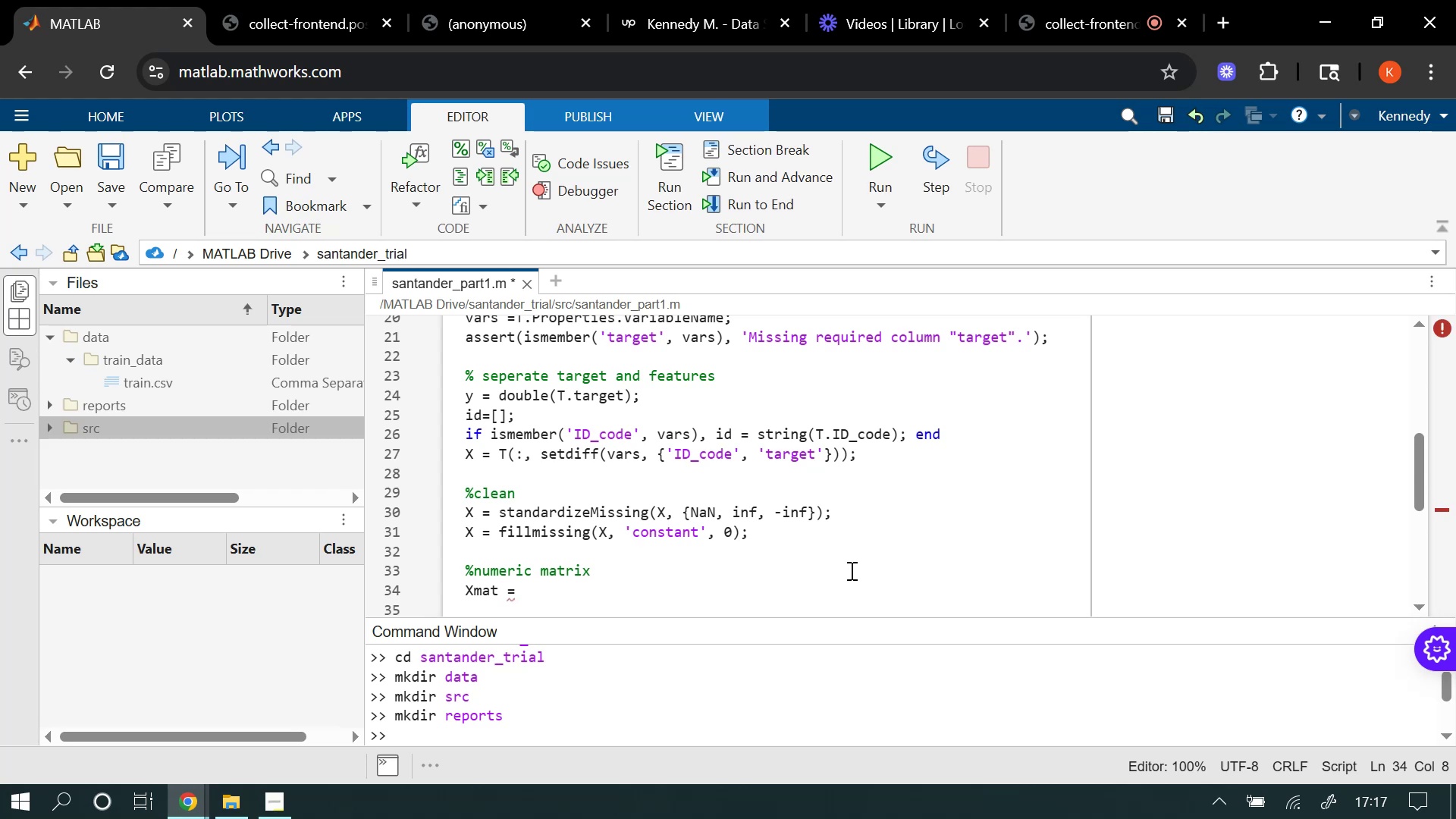 
type(table2a)
key(Tab)
type((X)
 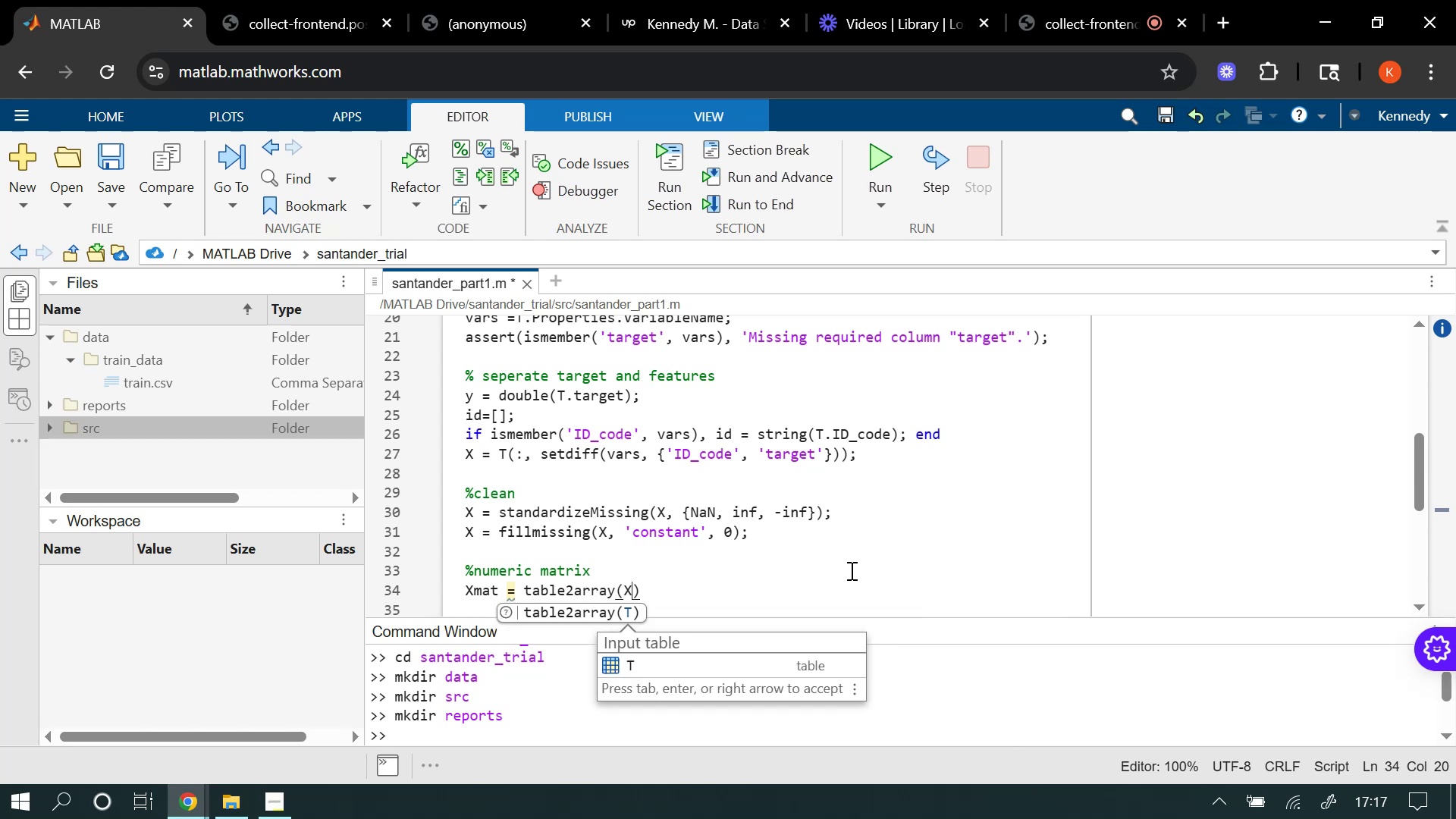 
key(ArrowRight)
 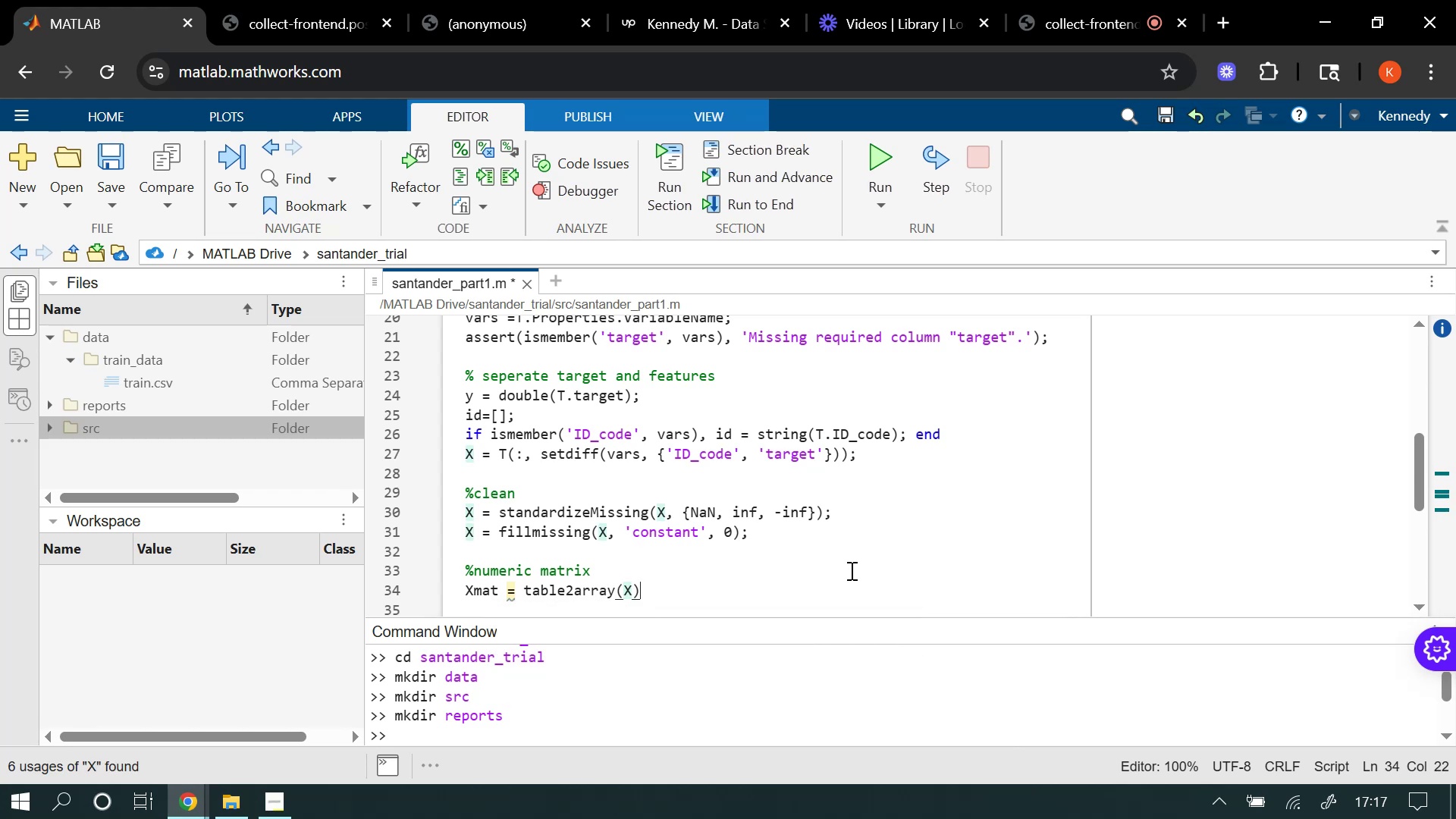 
key(Semicolon)
 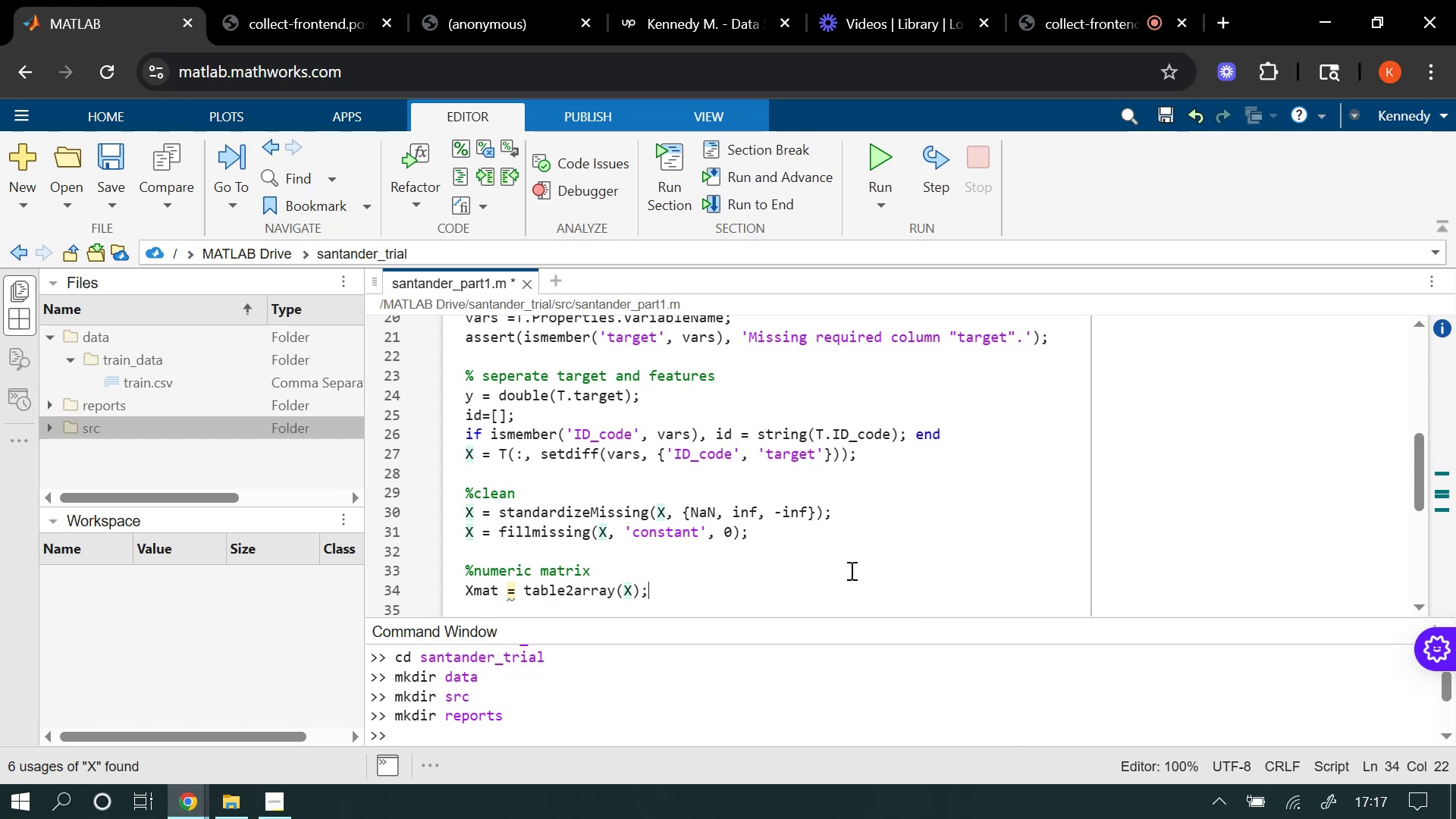 
key(Enter)
 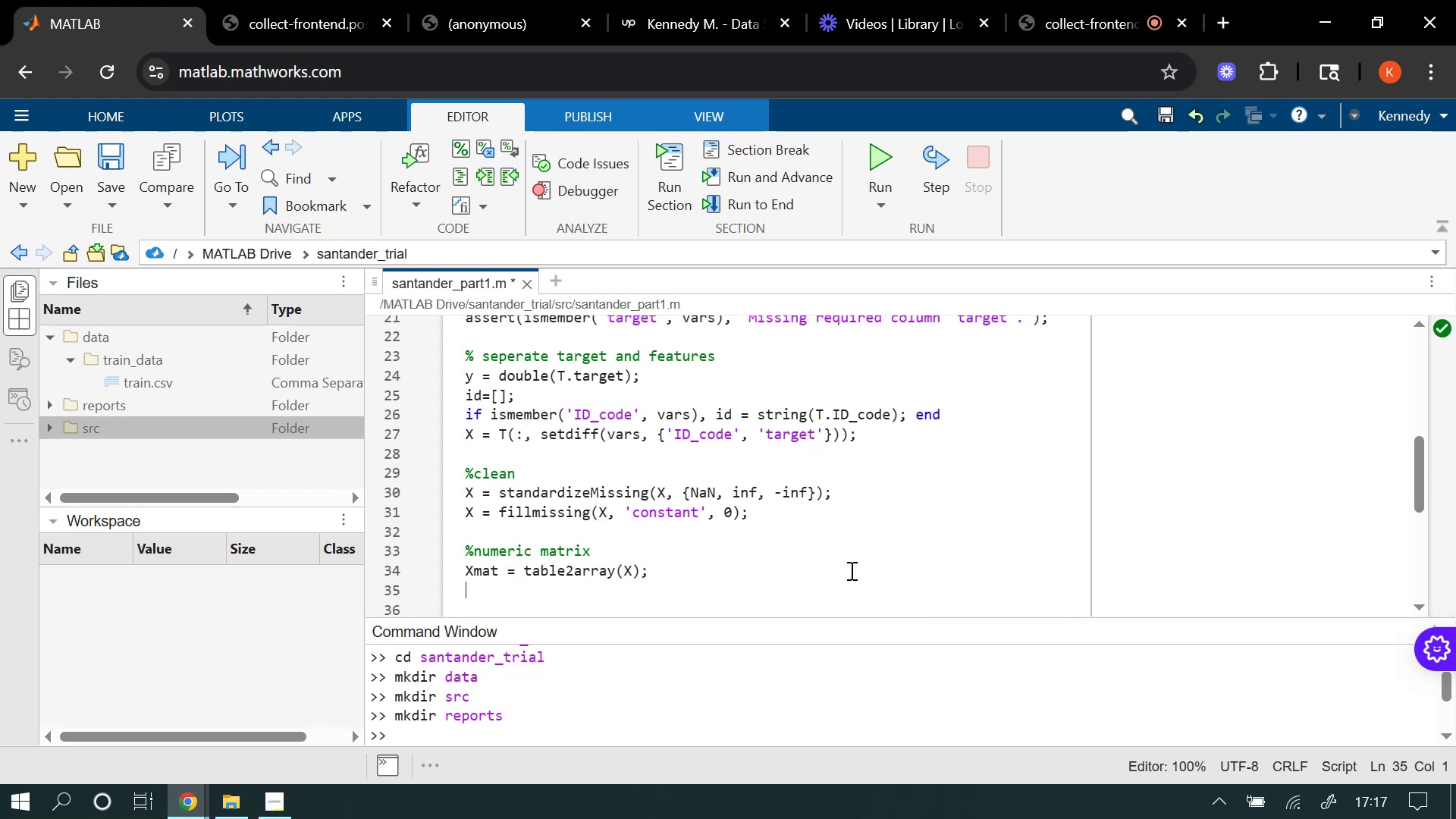 
key(BracketLeft)
 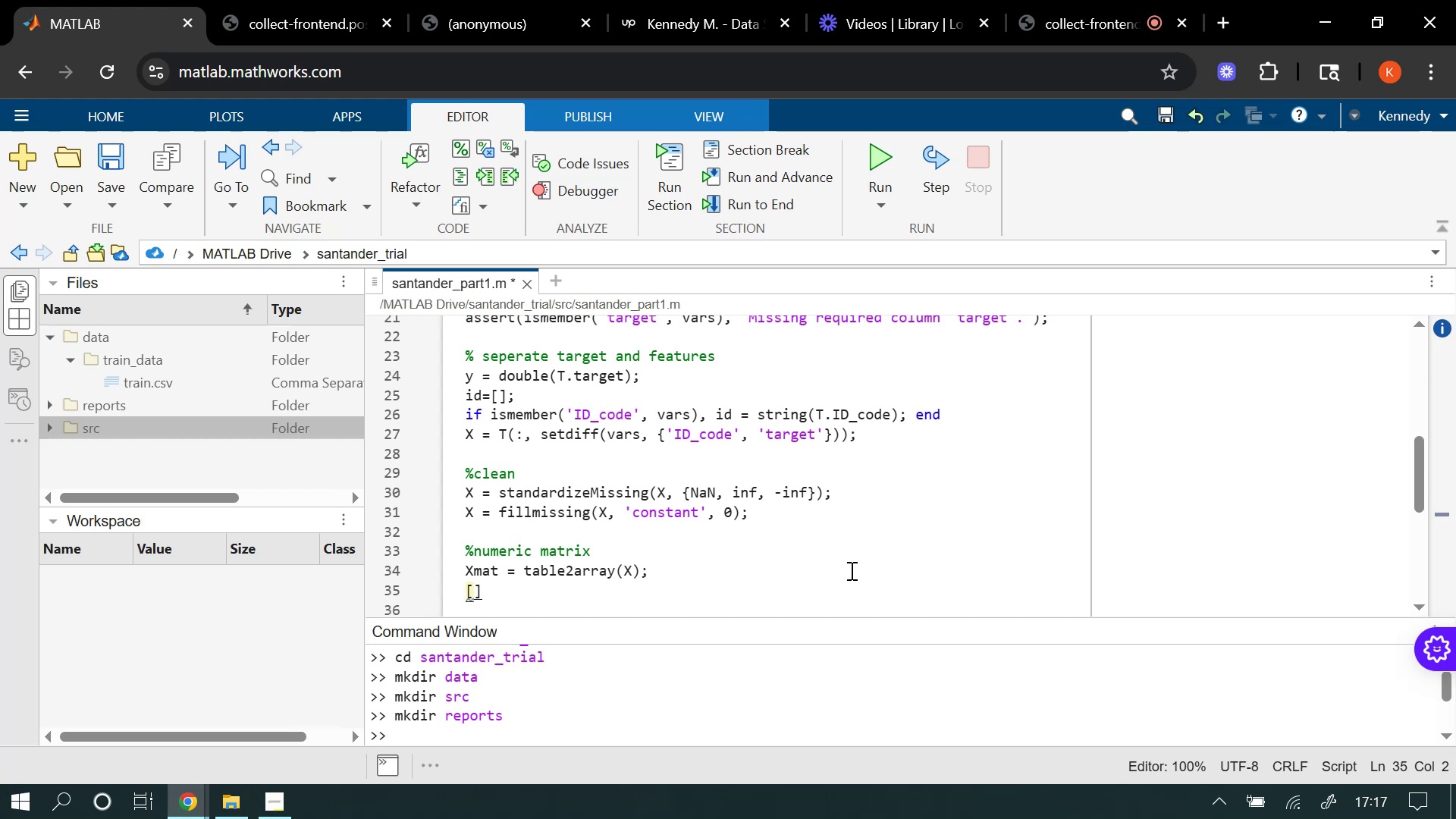 
key(CapsLock)
 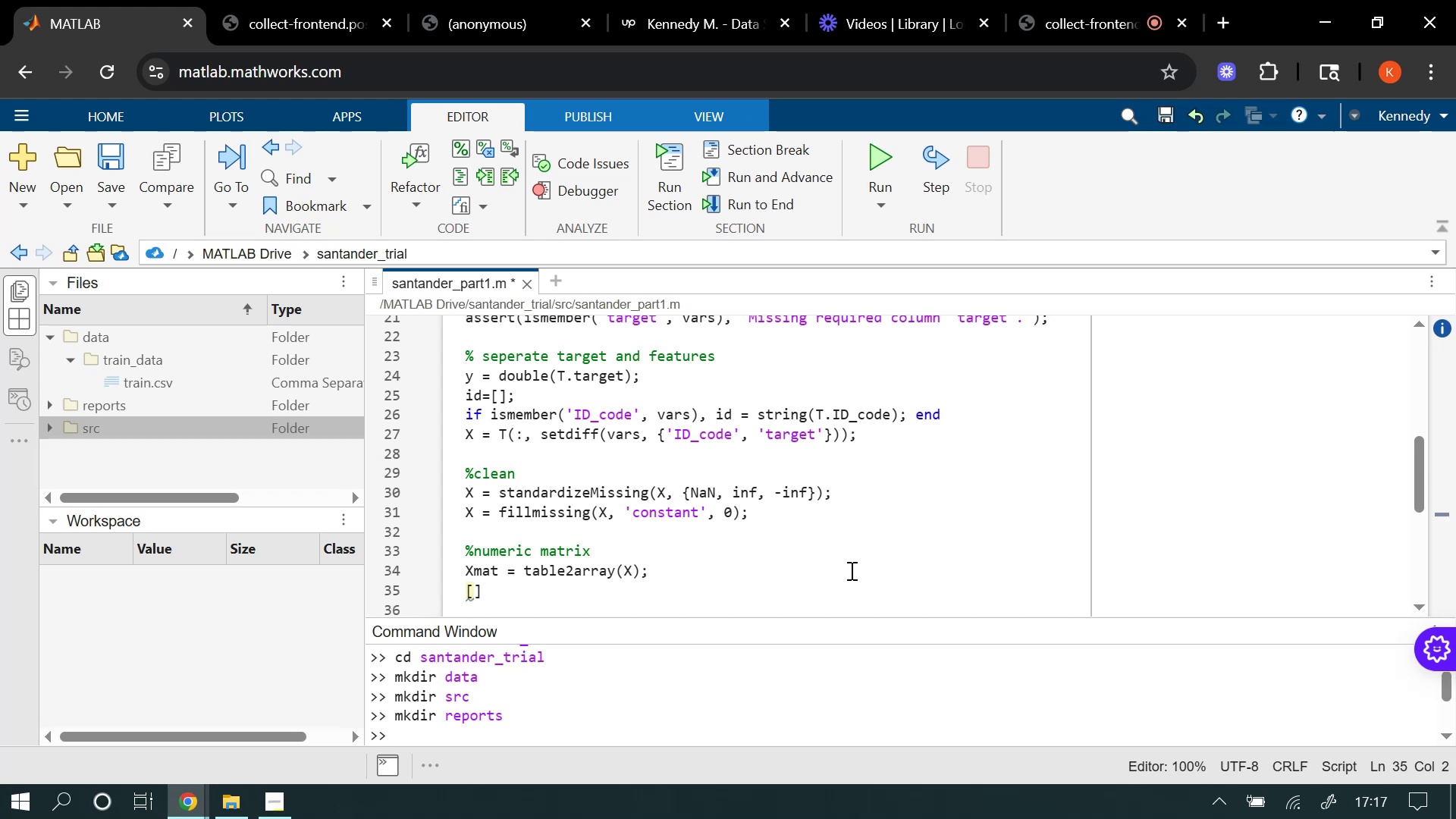 
key(N)
 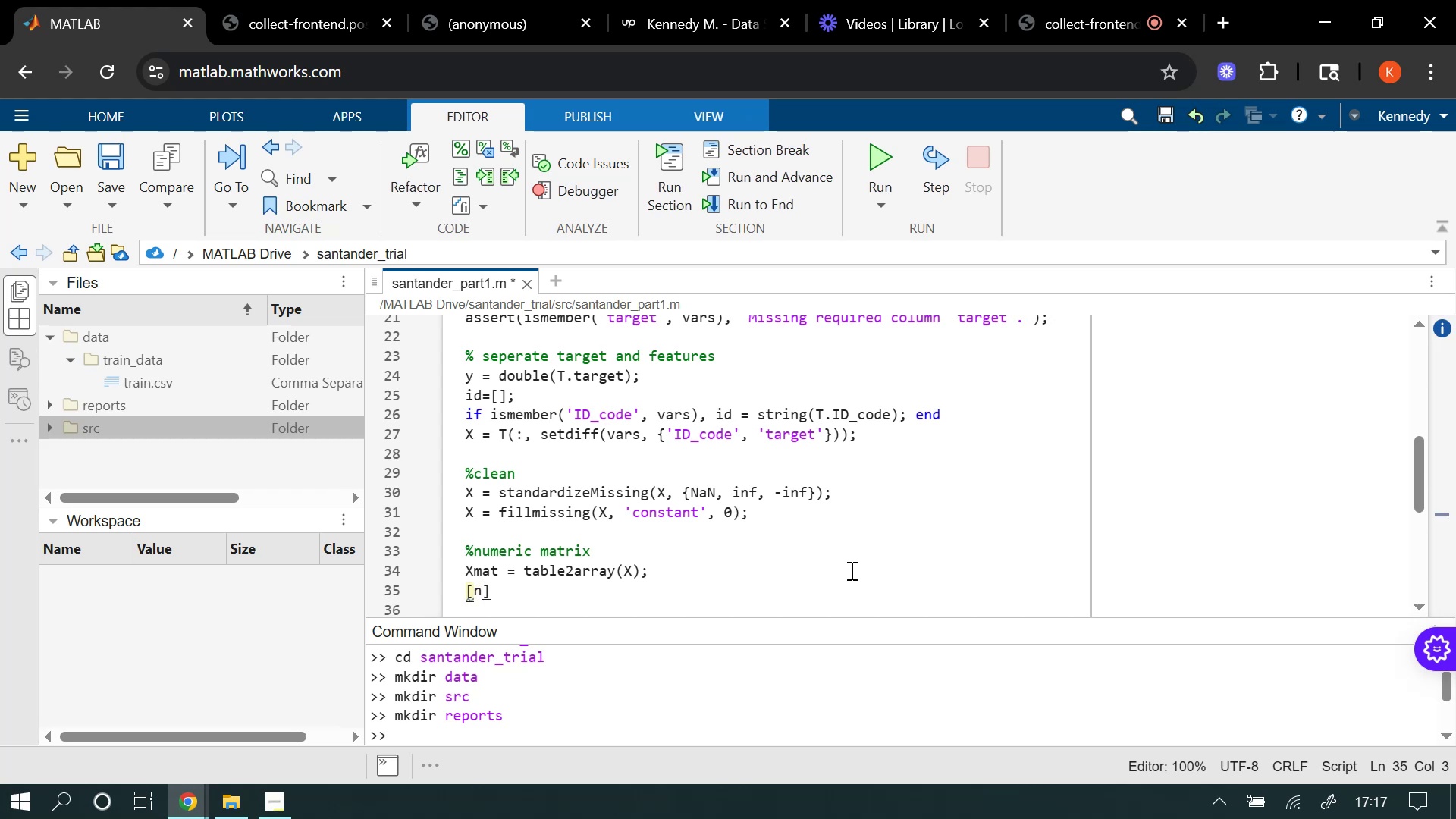 
key(Comma)
 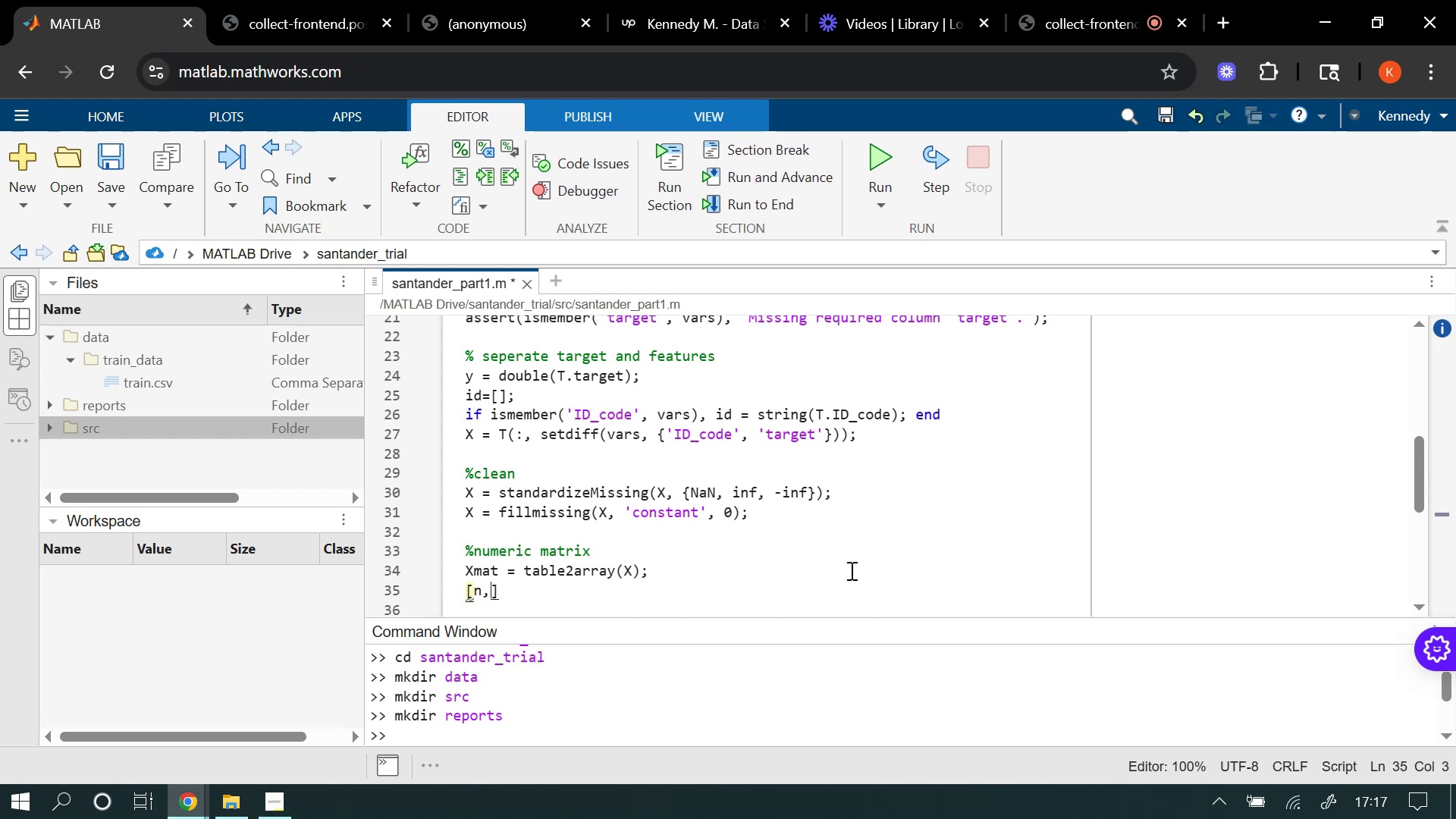 
key(P)
 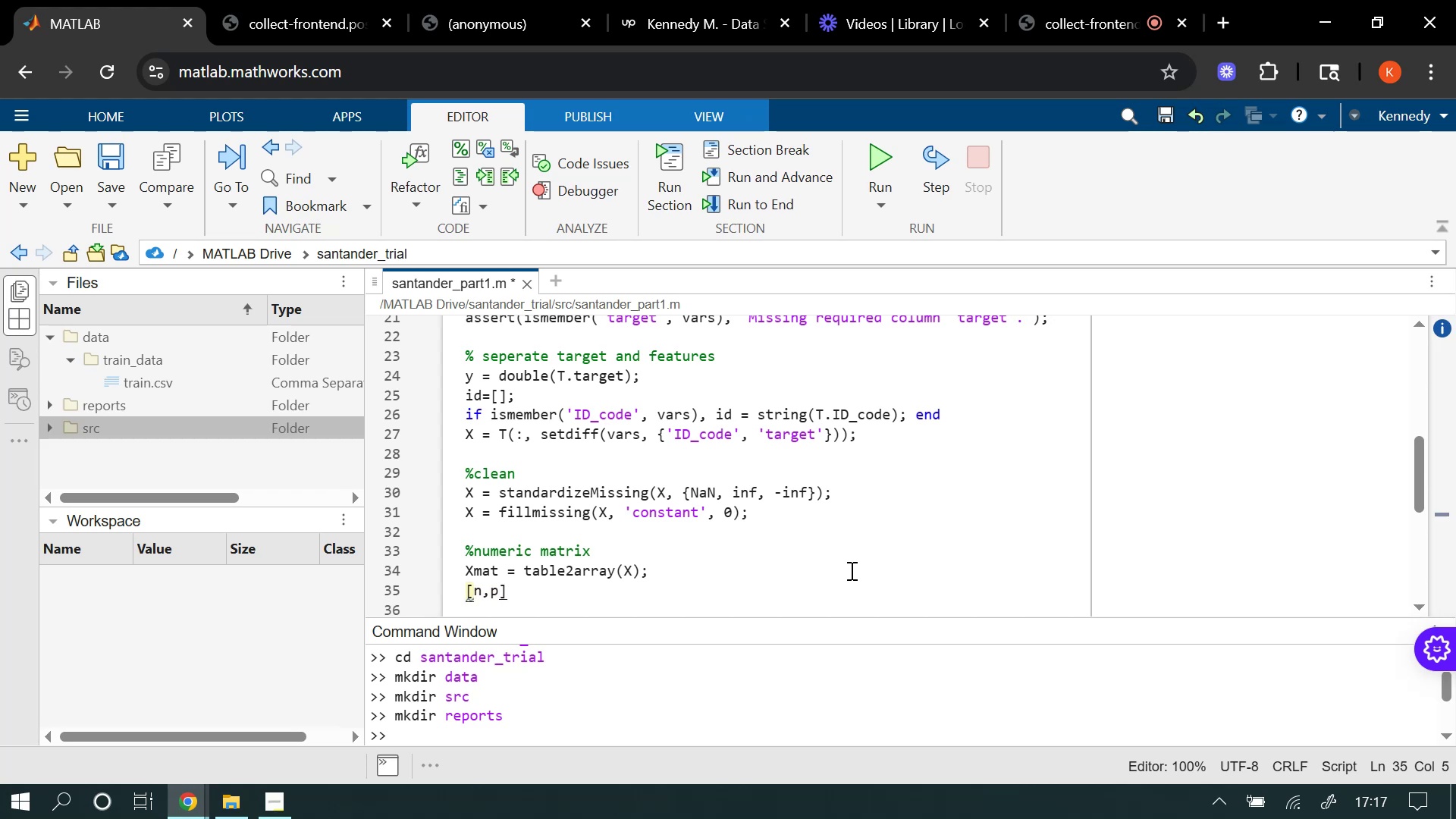 
key(ArrowRight)
 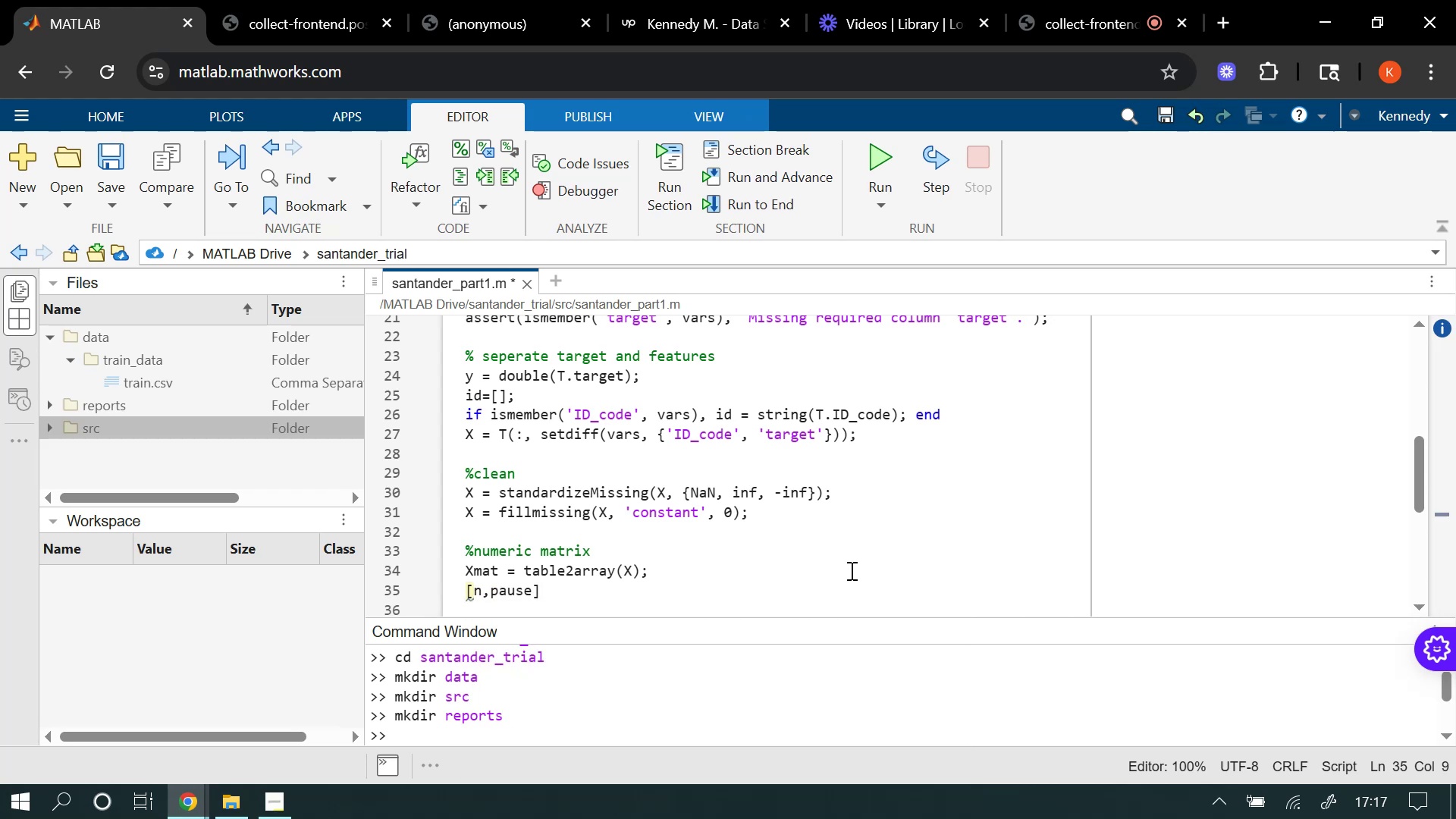 
key(Backspace)
 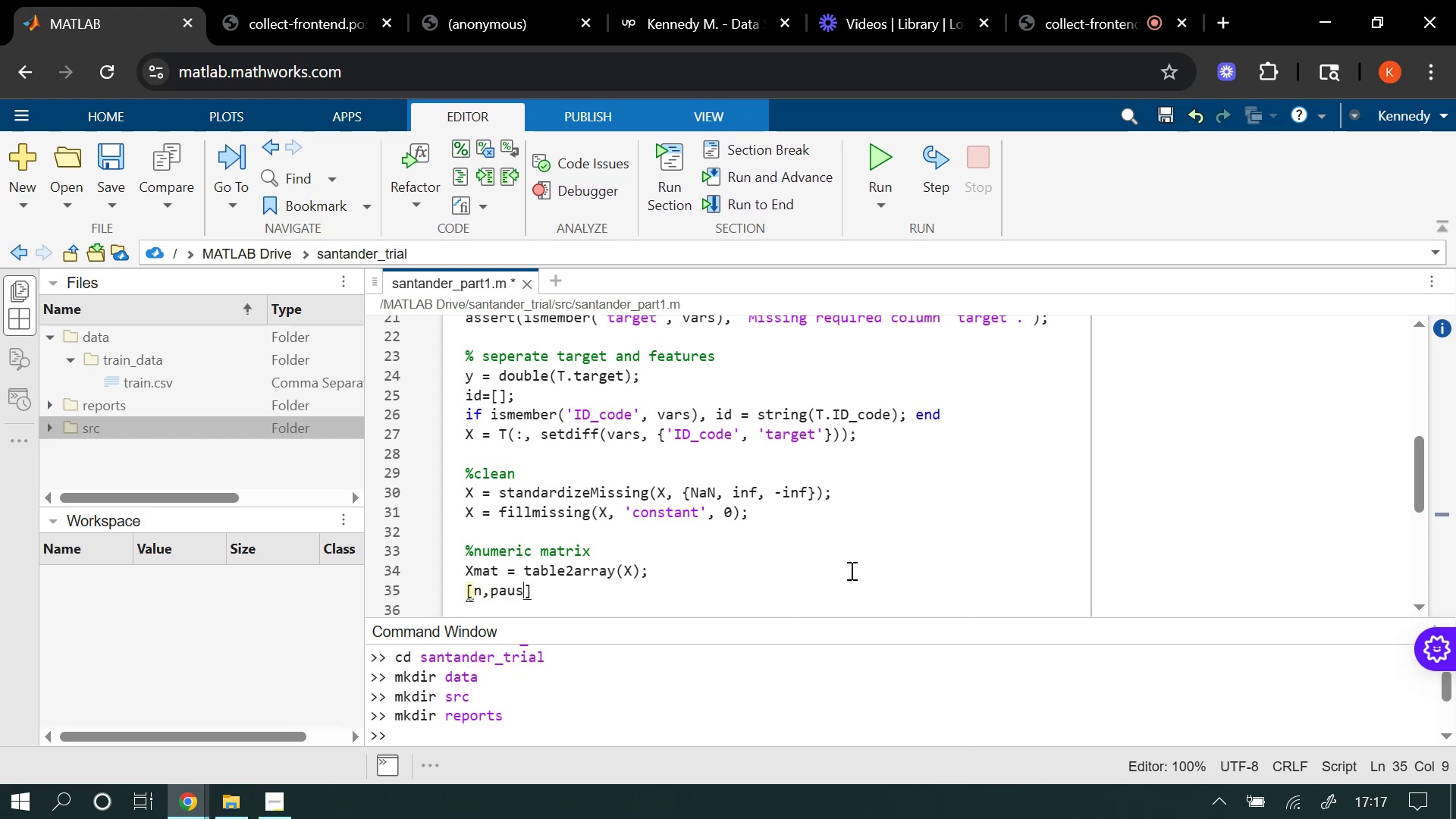 
key(Backspace)
 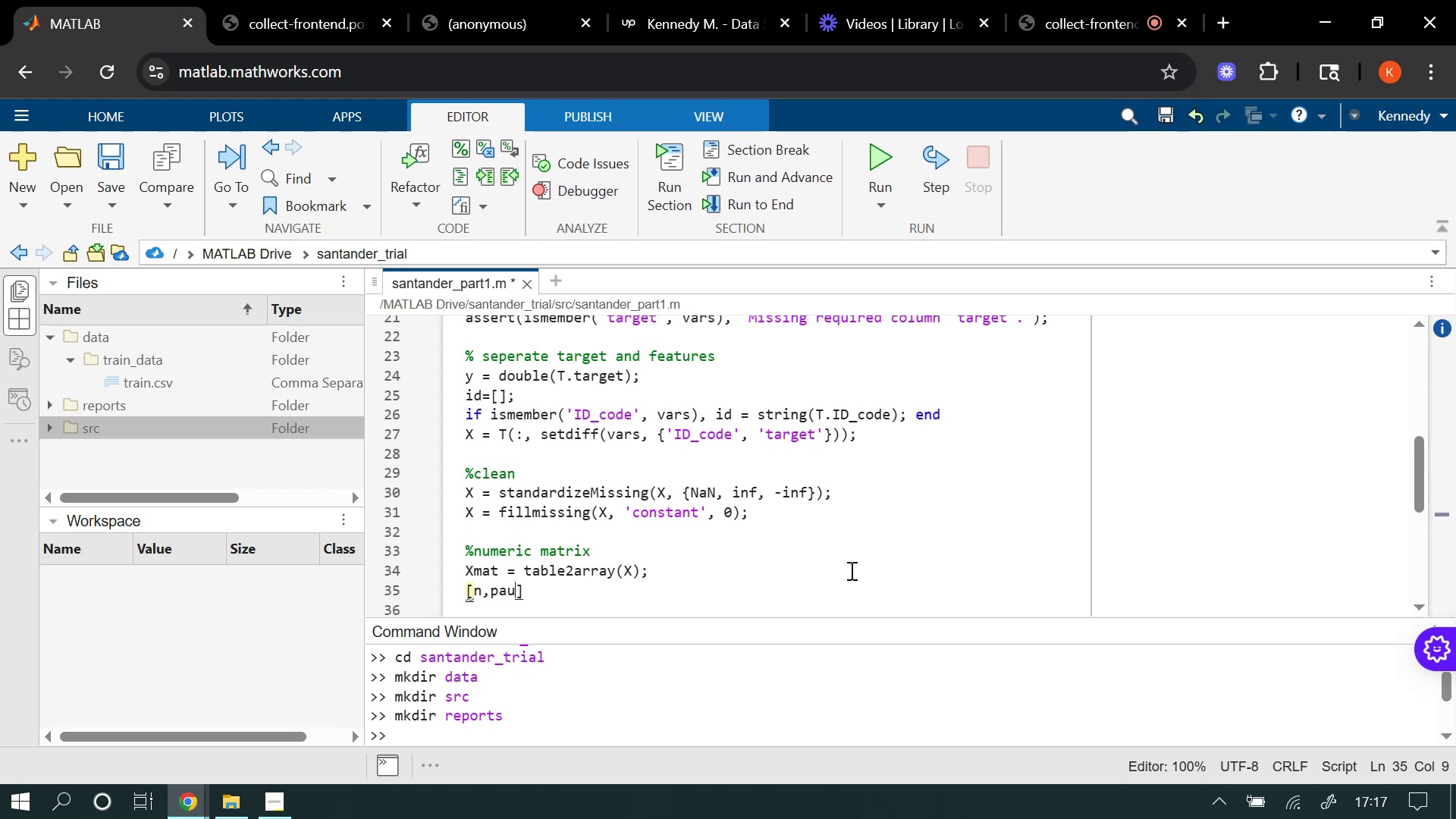 
key(Backspace)
 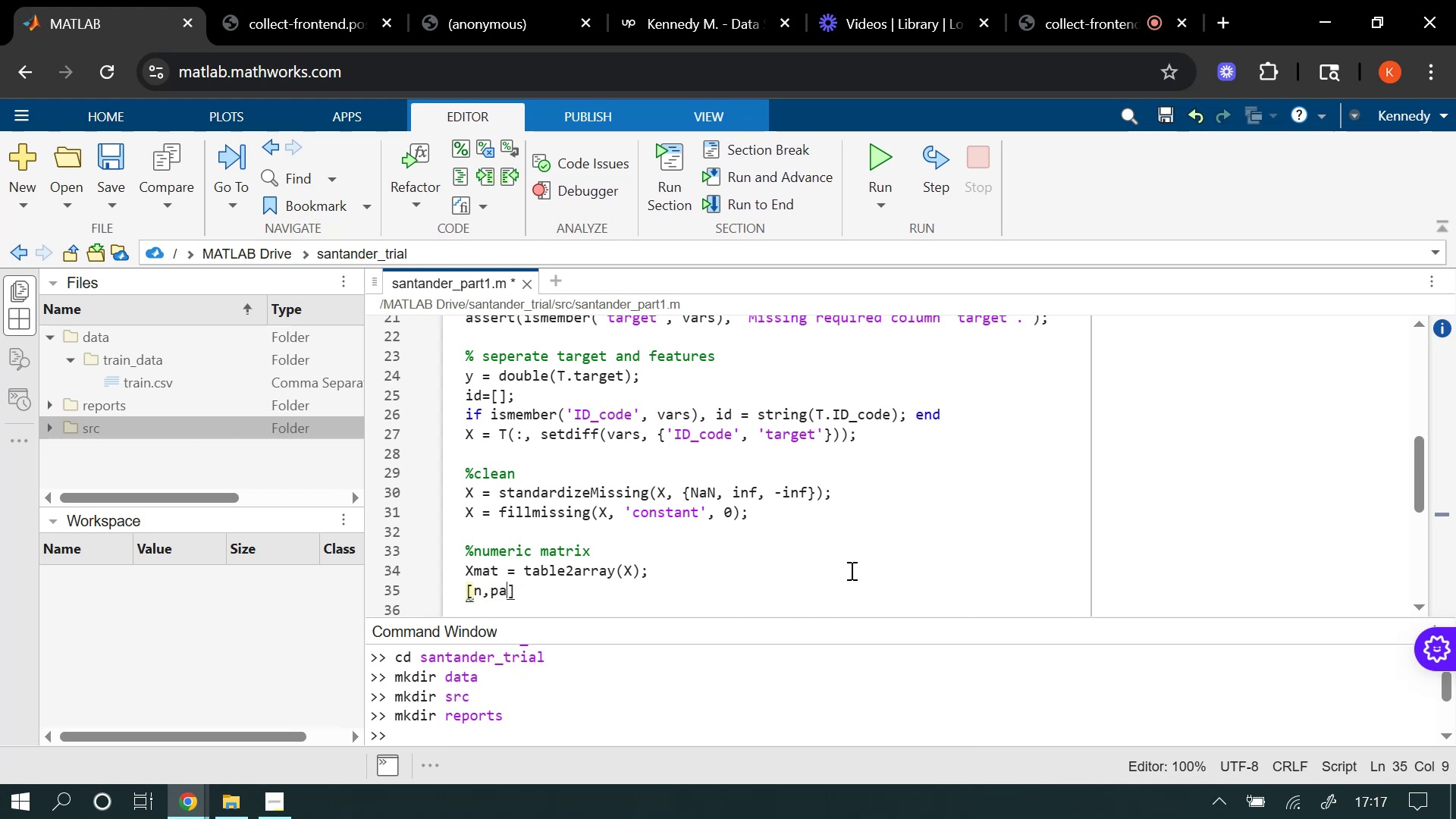 
key(Backspace)
 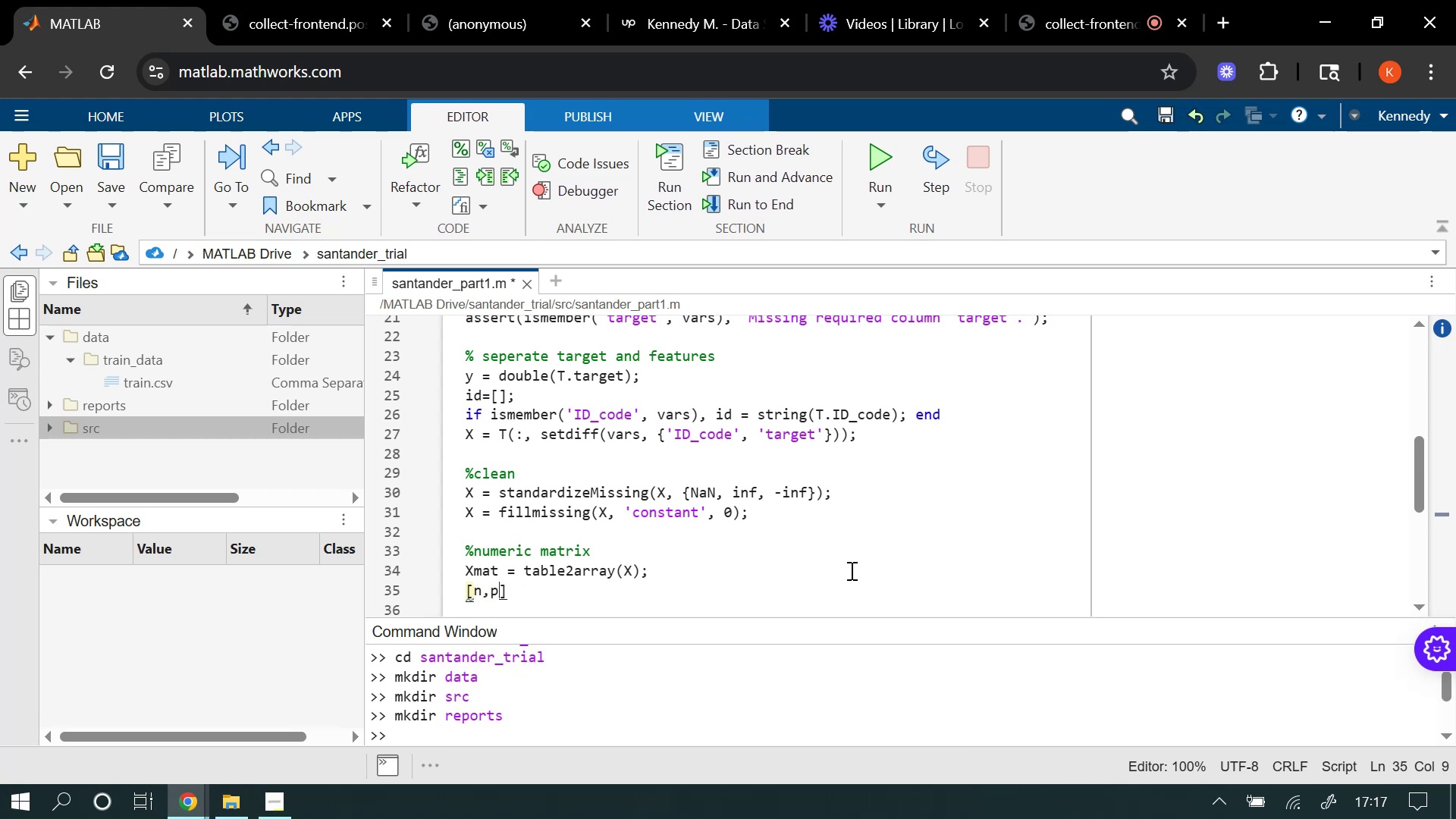 
key(ArrowRight)
 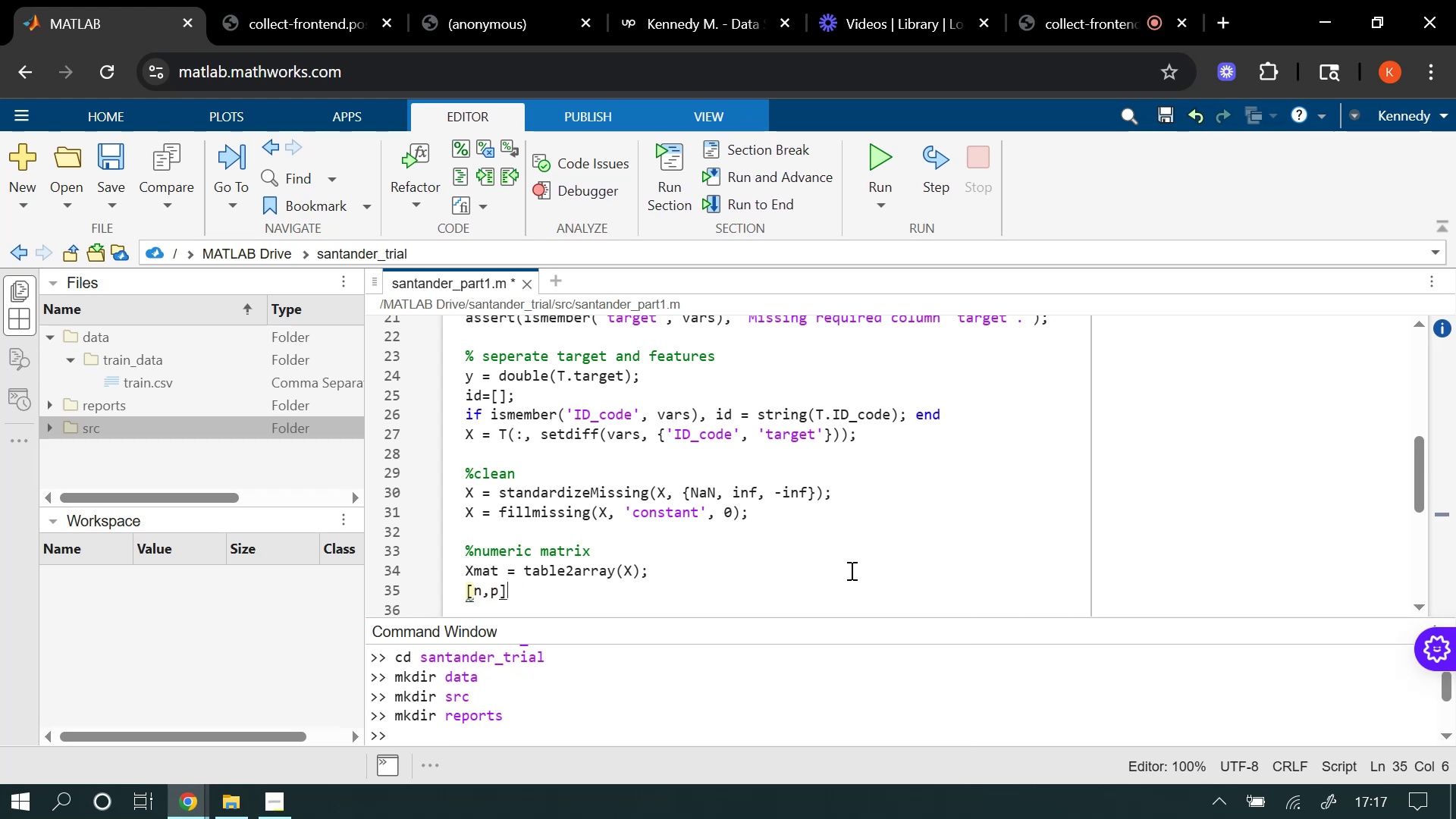 
type( = sizw)
key(Backspace)
type(e))
key(Backspace)
type((Xmat)
 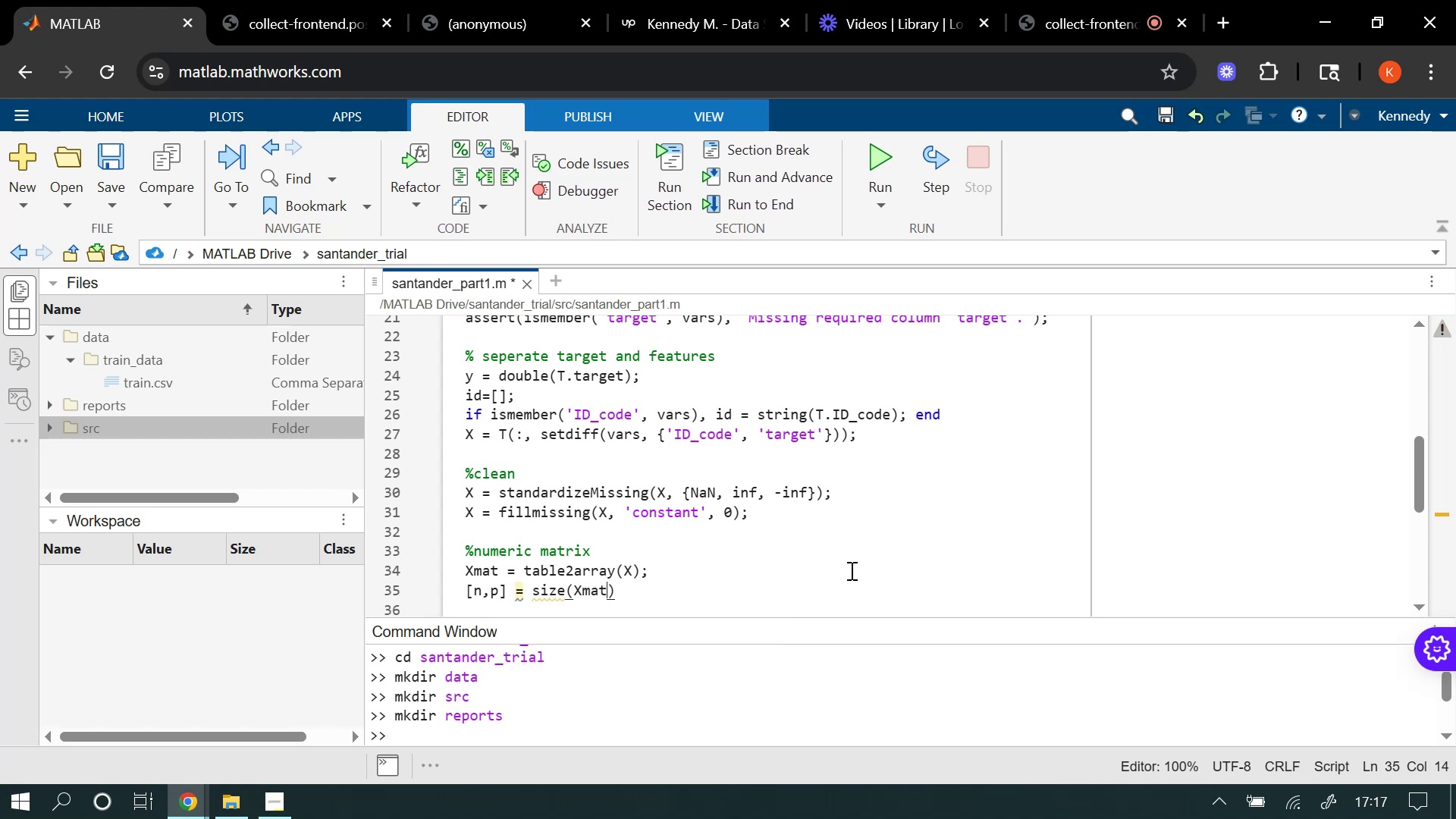 
key(ArrowRight)
 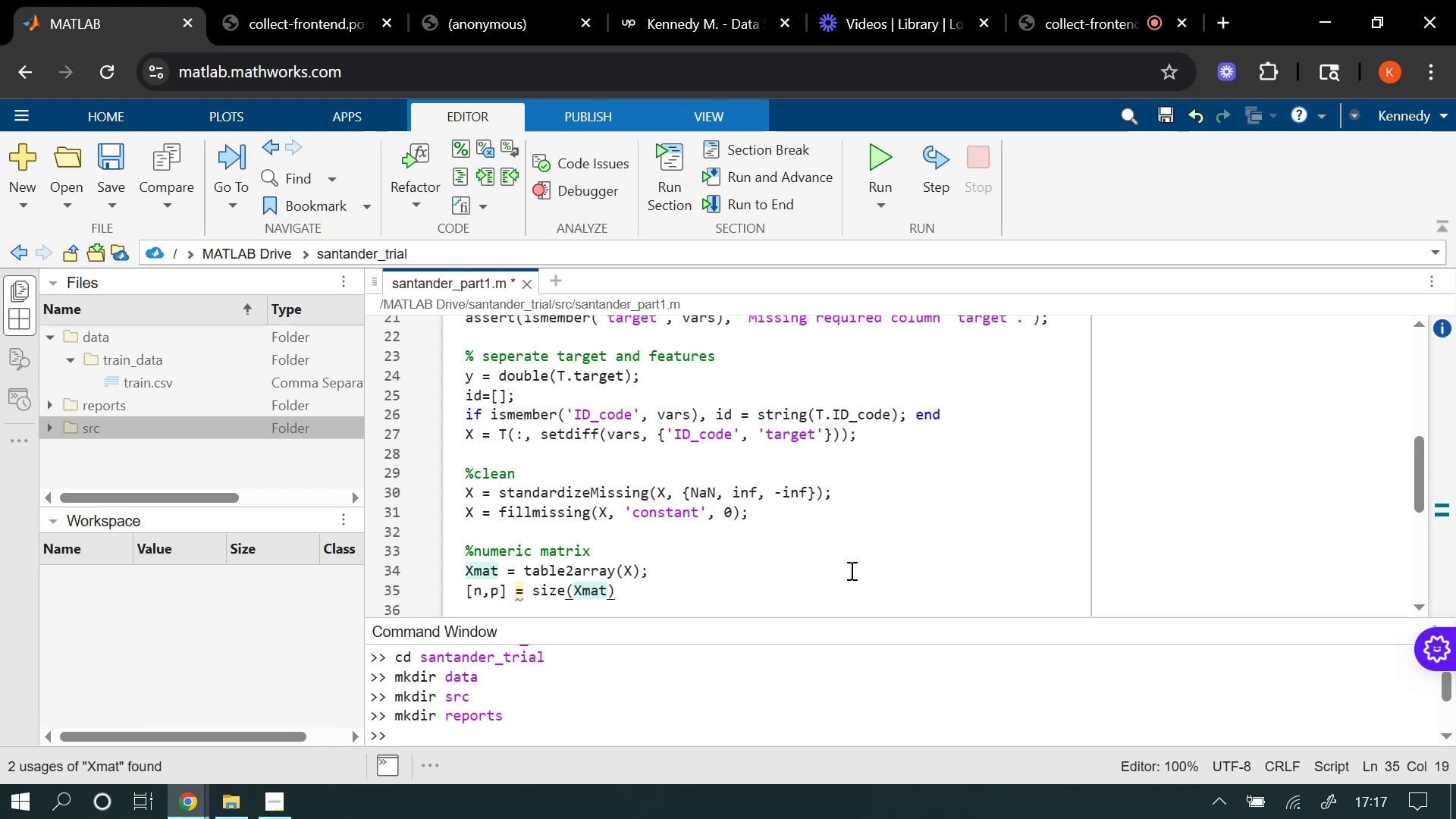 
key(Semicolon)
 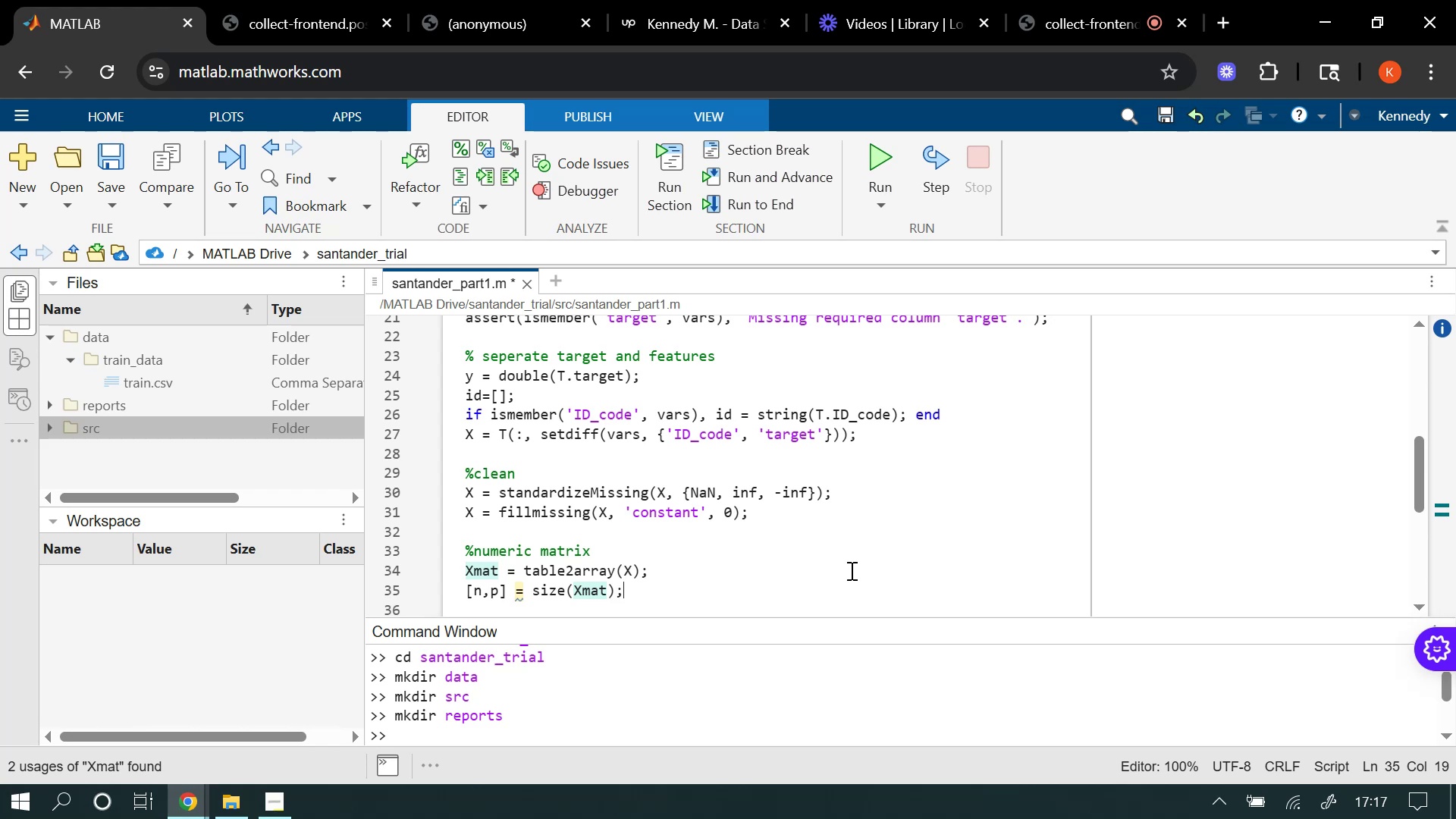 
key(Enter)
 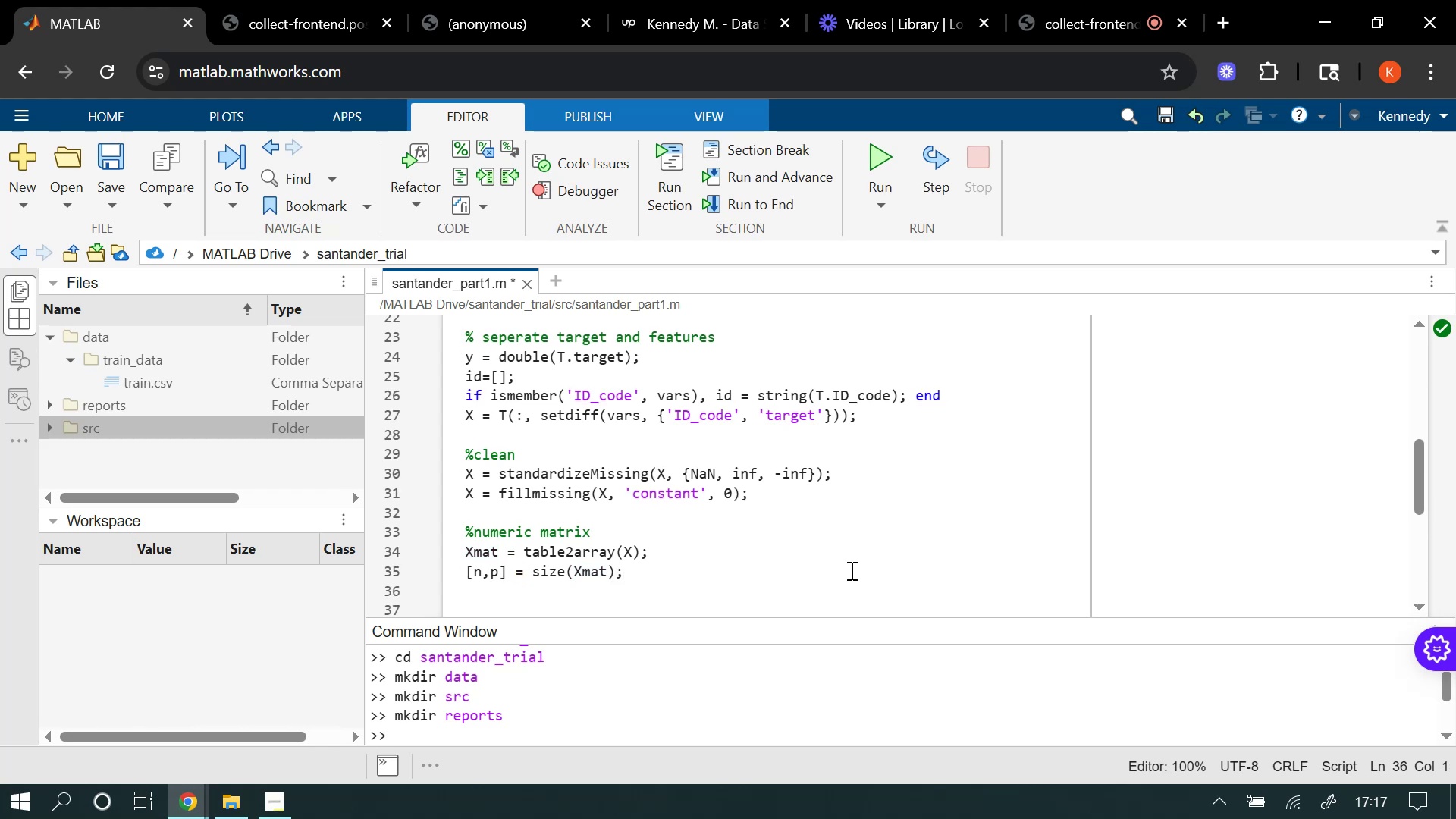 
type(posRa)
 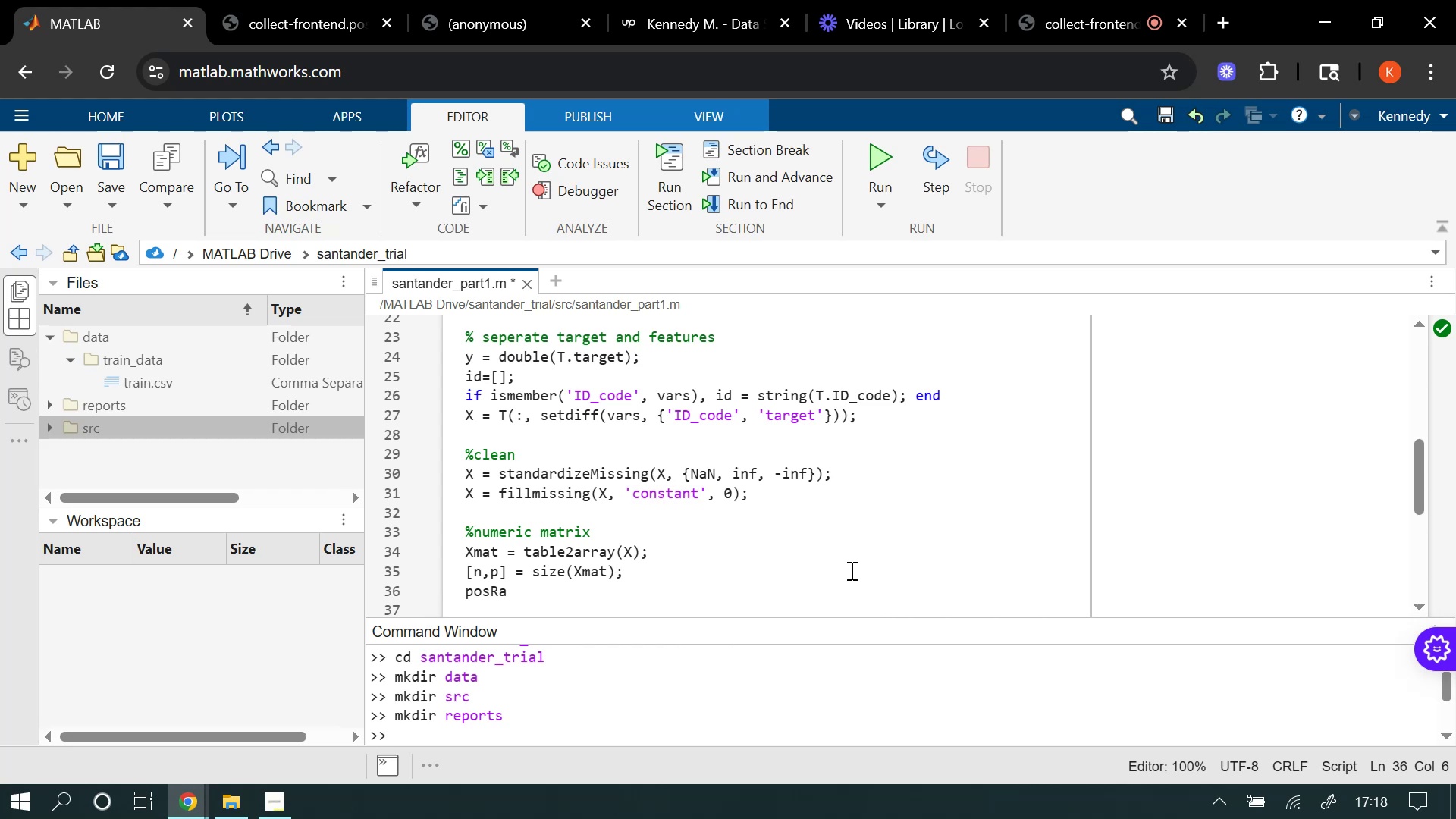 
type(te -)
key(Backspace)
type(= mean)
key(Tab)
key(Backspace)
key(Backspace)
type((y==1)
 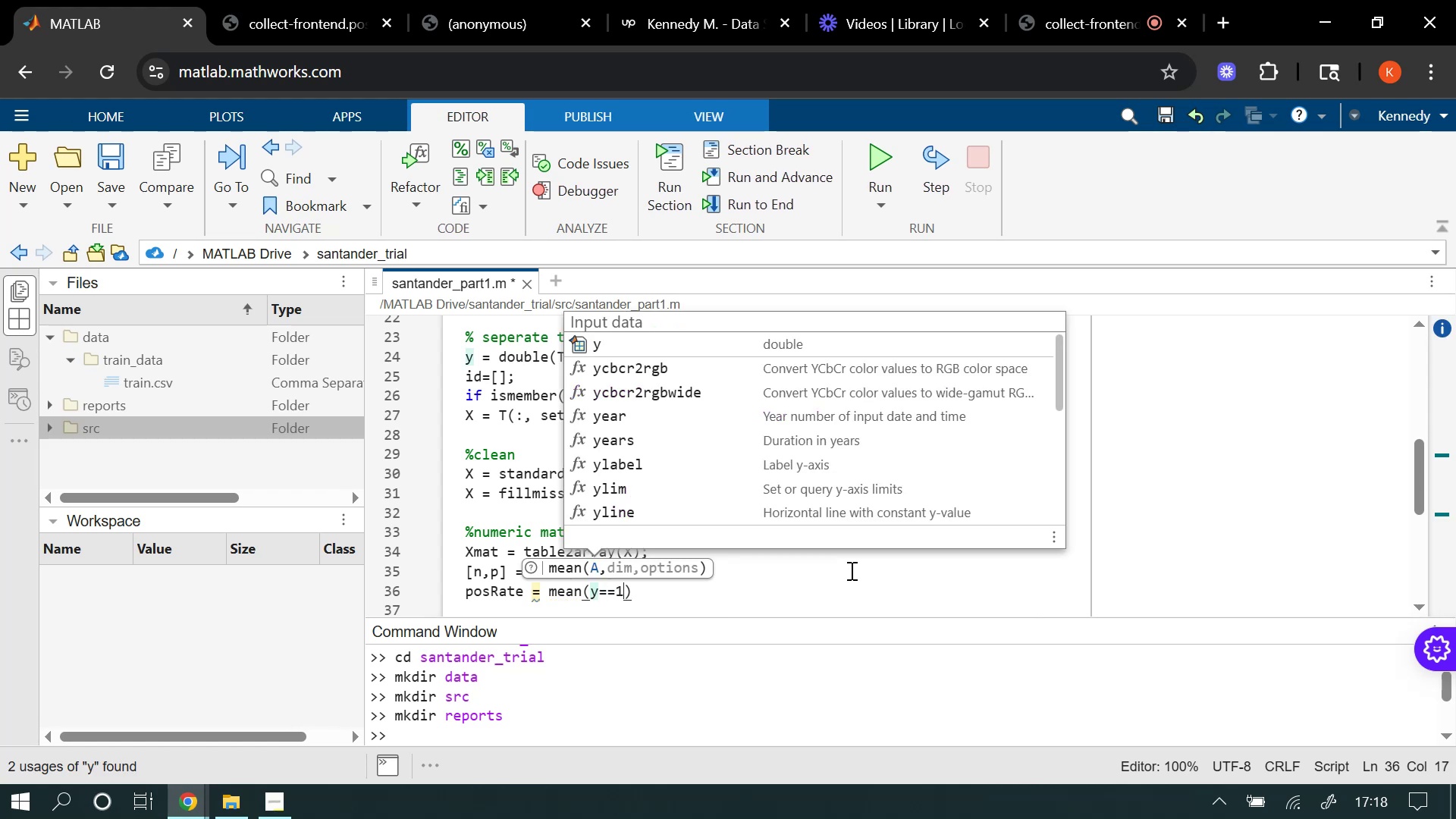 
key(ArrowRight)
 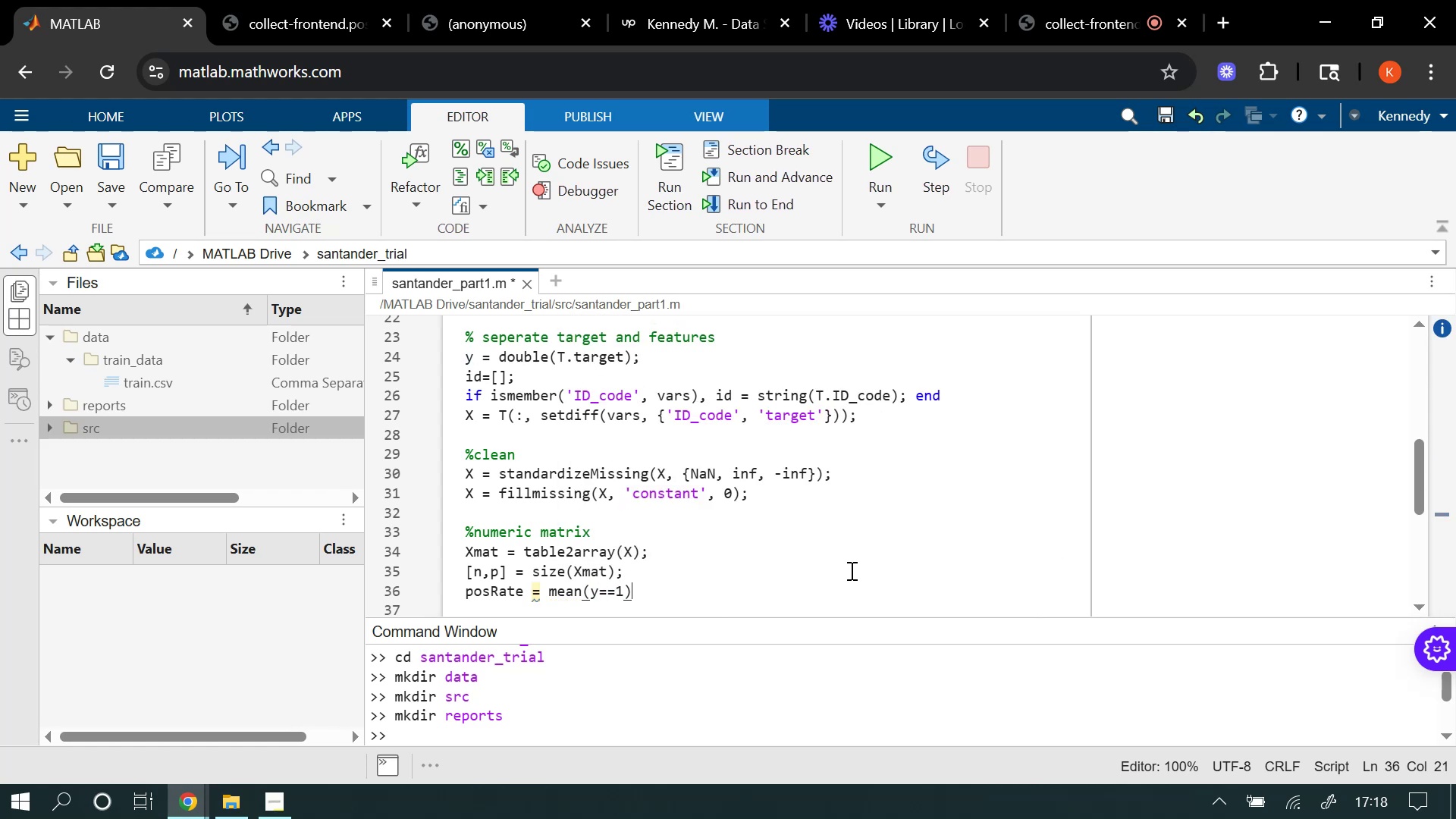 
key(Semicolon)
 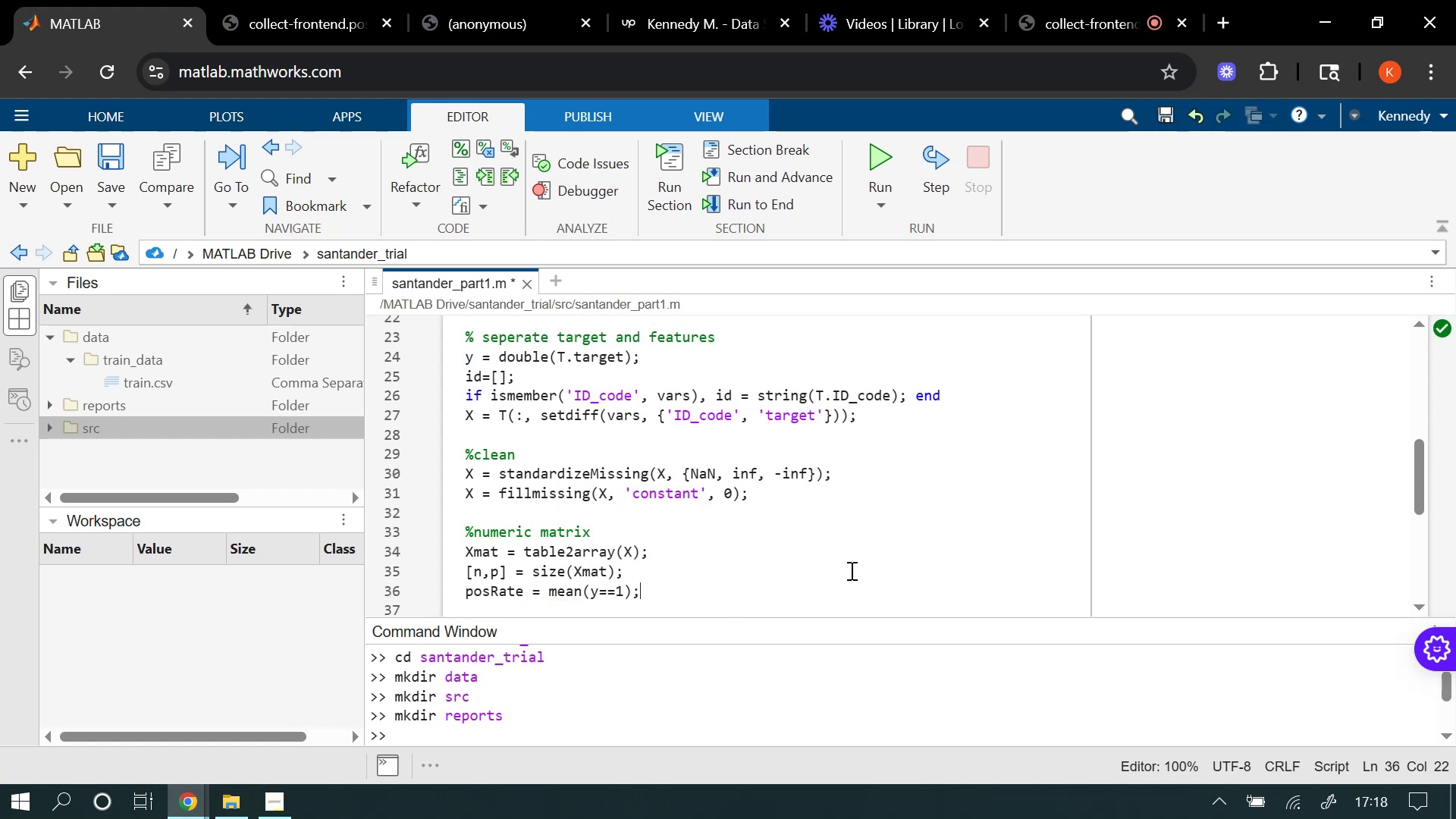 
key(Enter)
 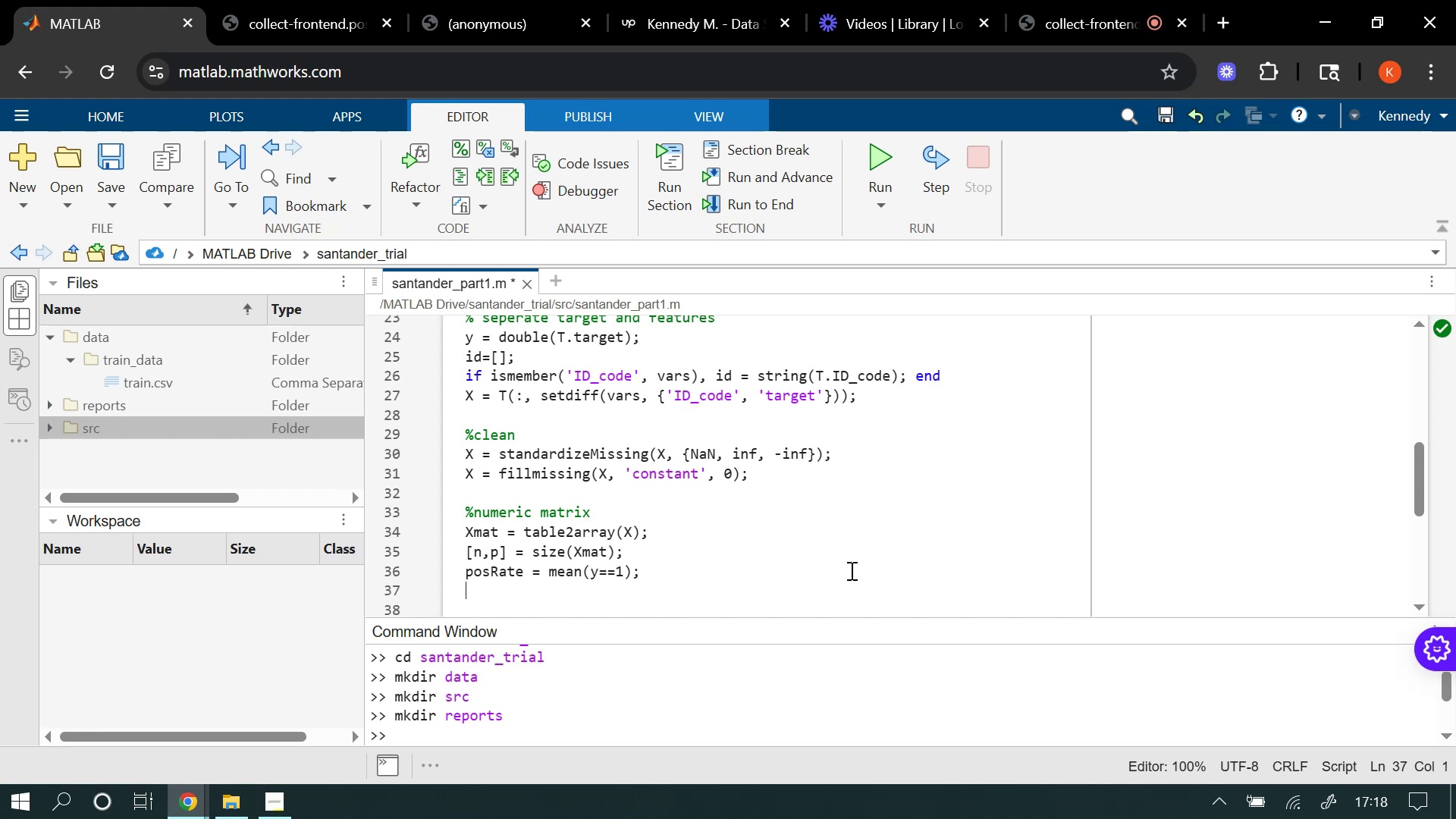 
key(Enter)
 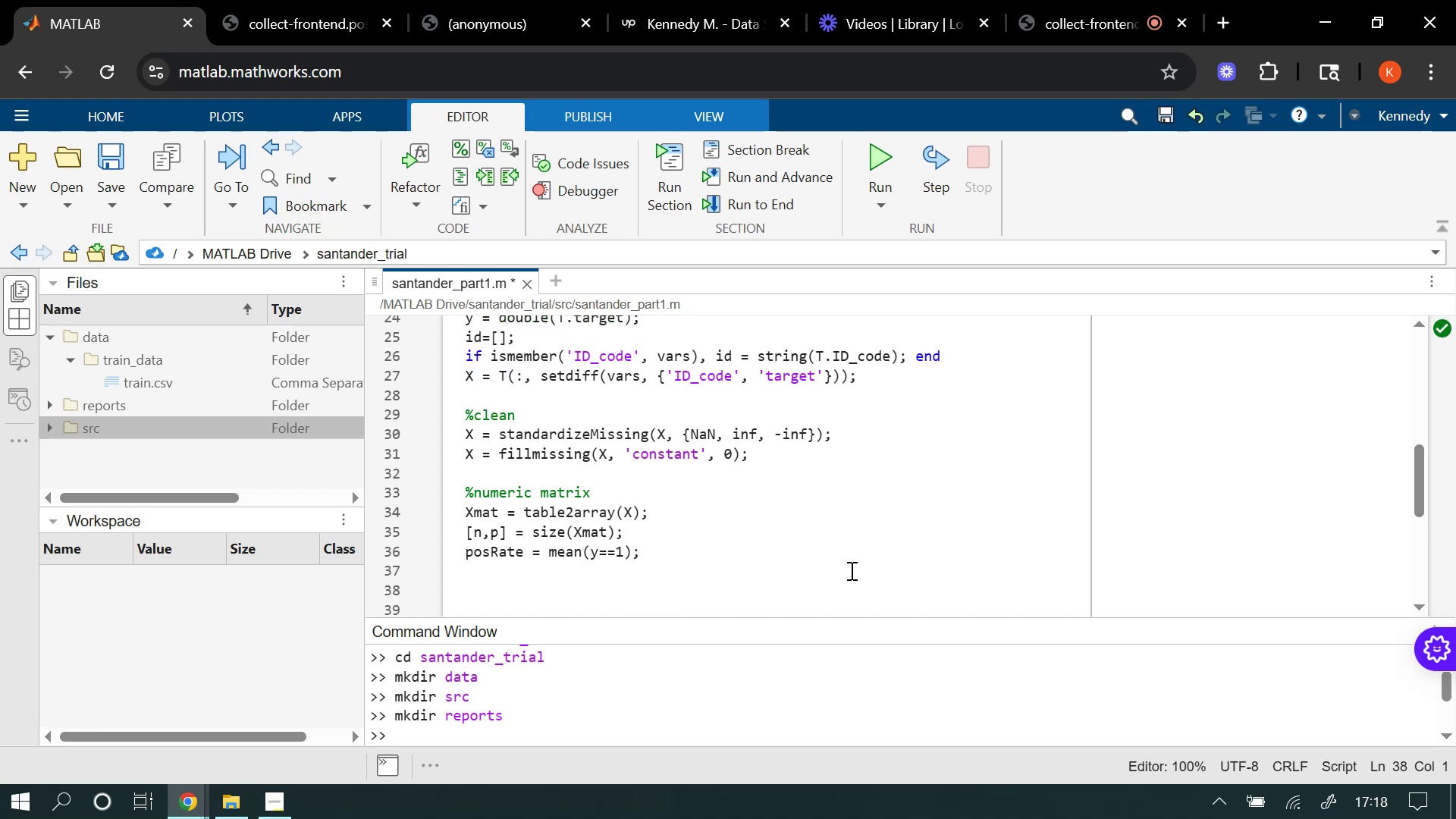 
type(fprimt)
key(Backspace)
key(Backspace)
type(nt)
 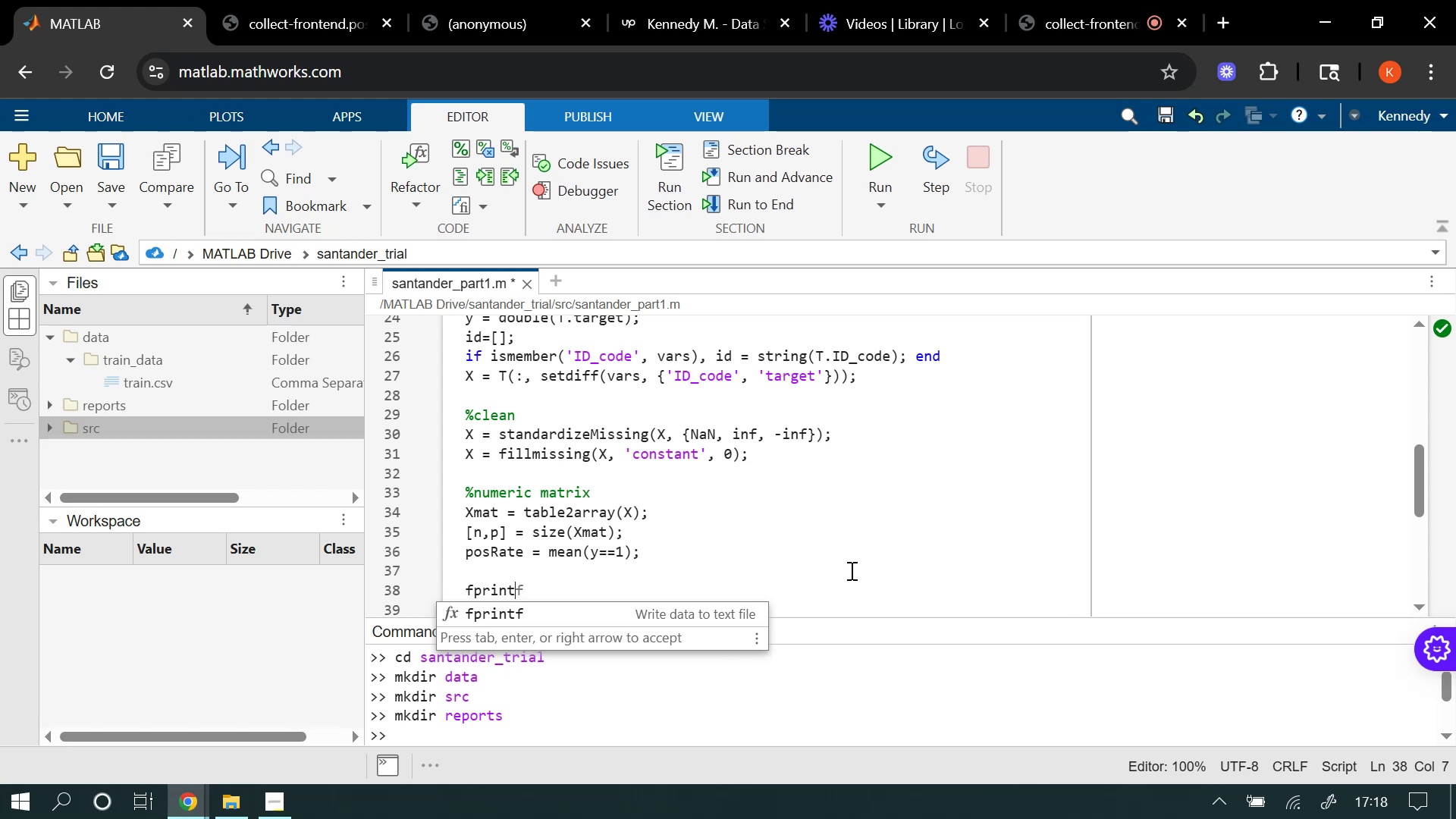 
wait(5.36)
 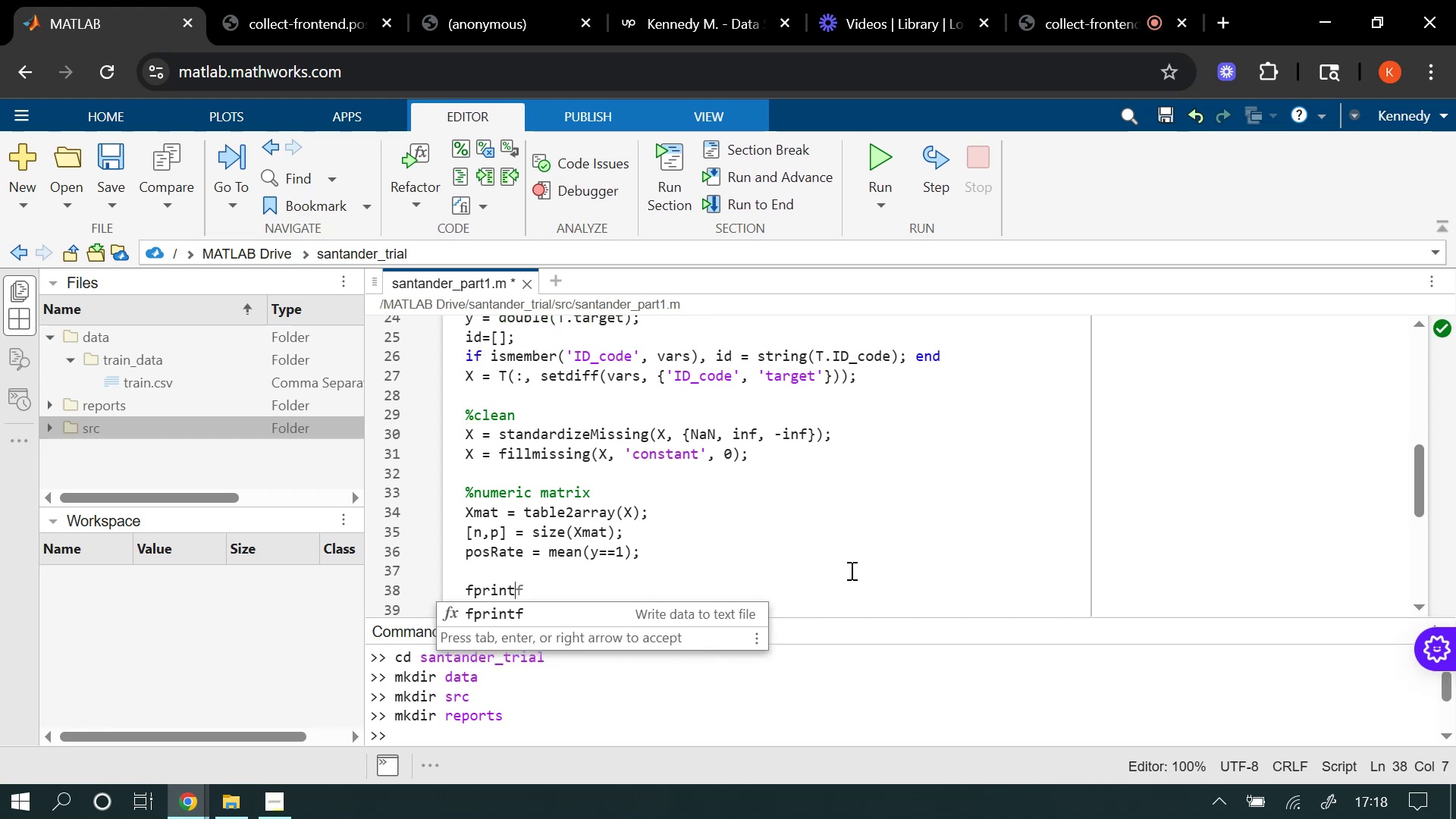 
type(('TR)
key(Backspace)
key(Backspace)
type(Rows: %d | Cols: %d | Positive rate: )
 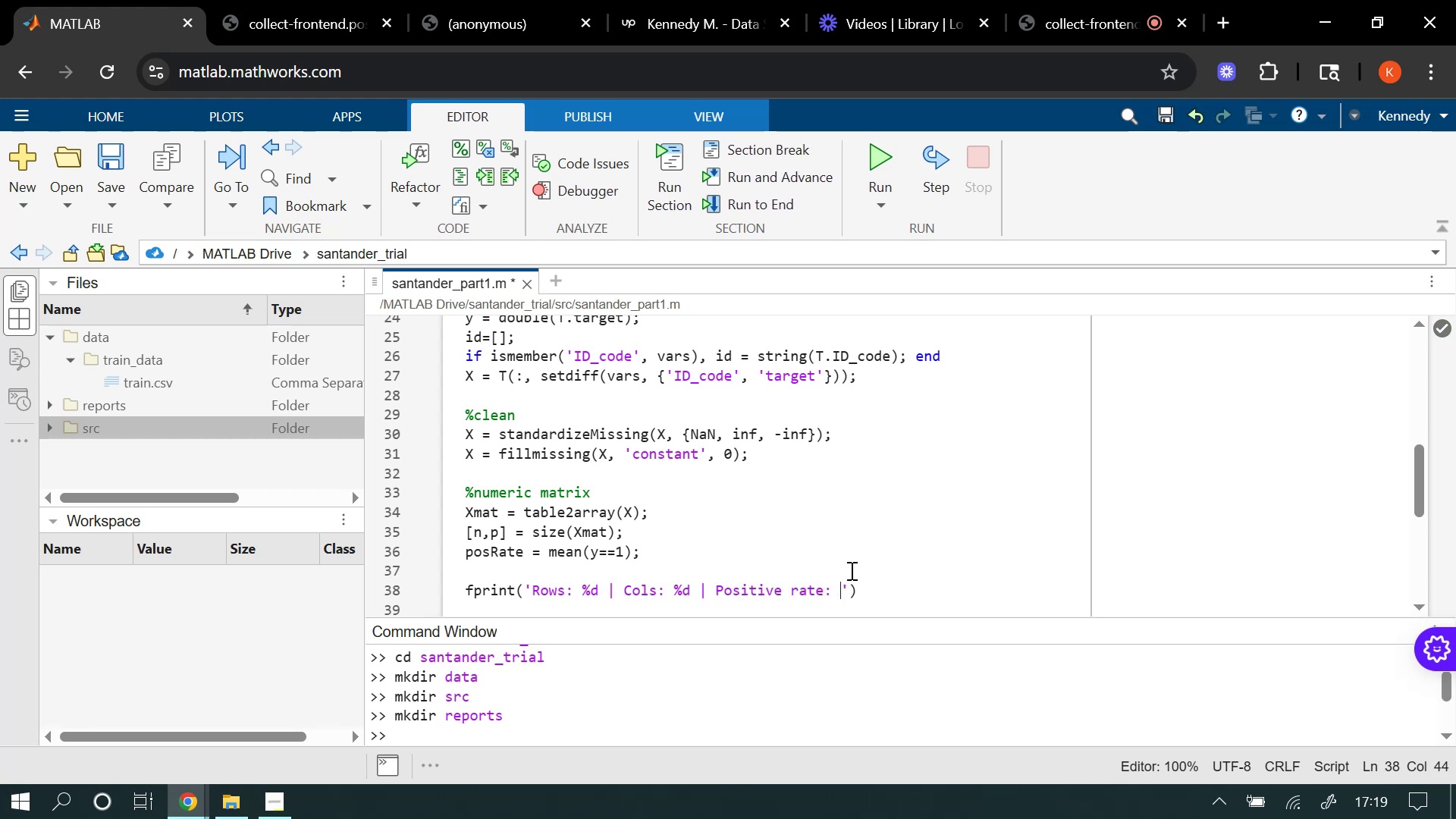 
key(Shift+5)
 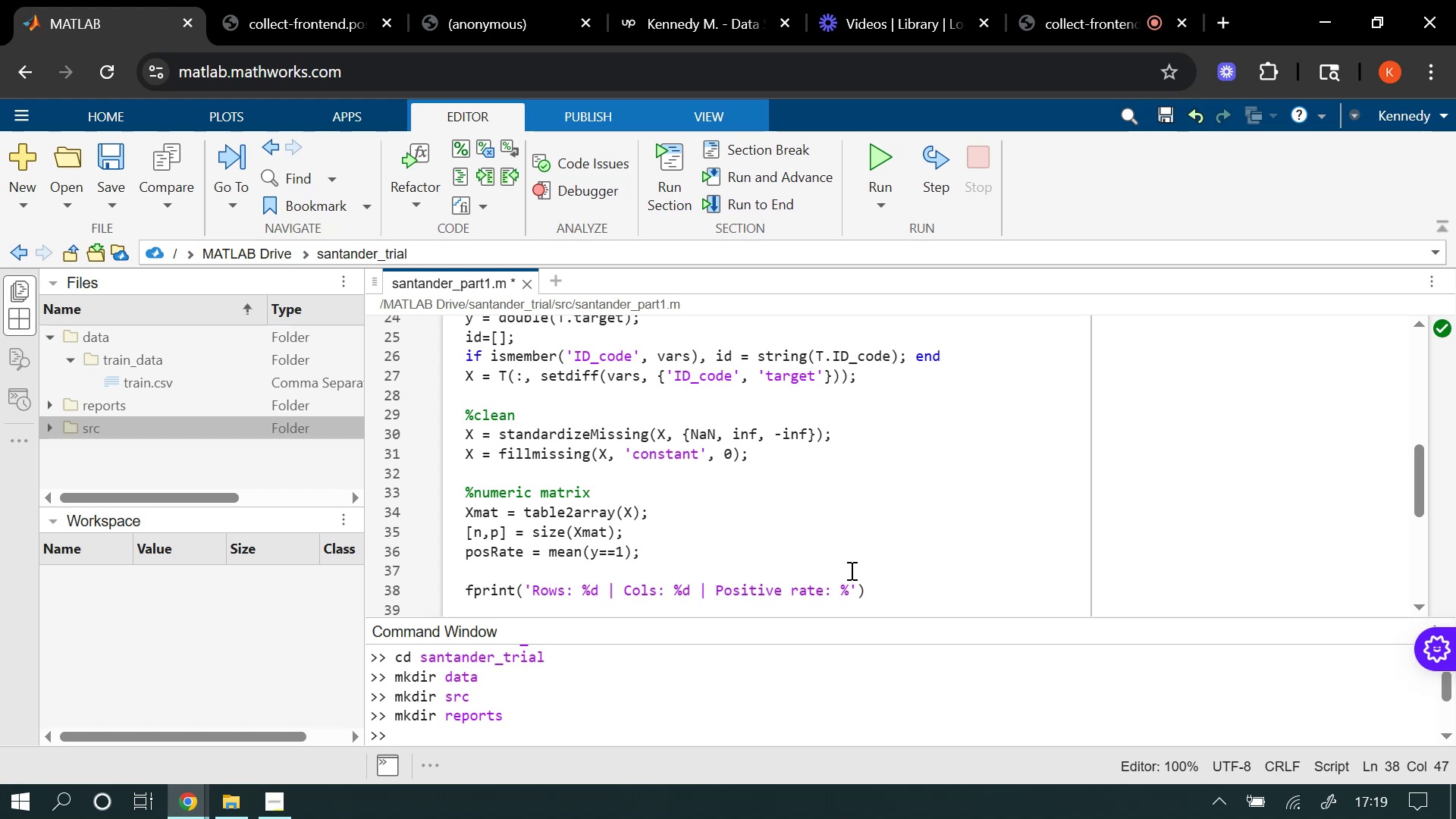 
wait(6.37)
 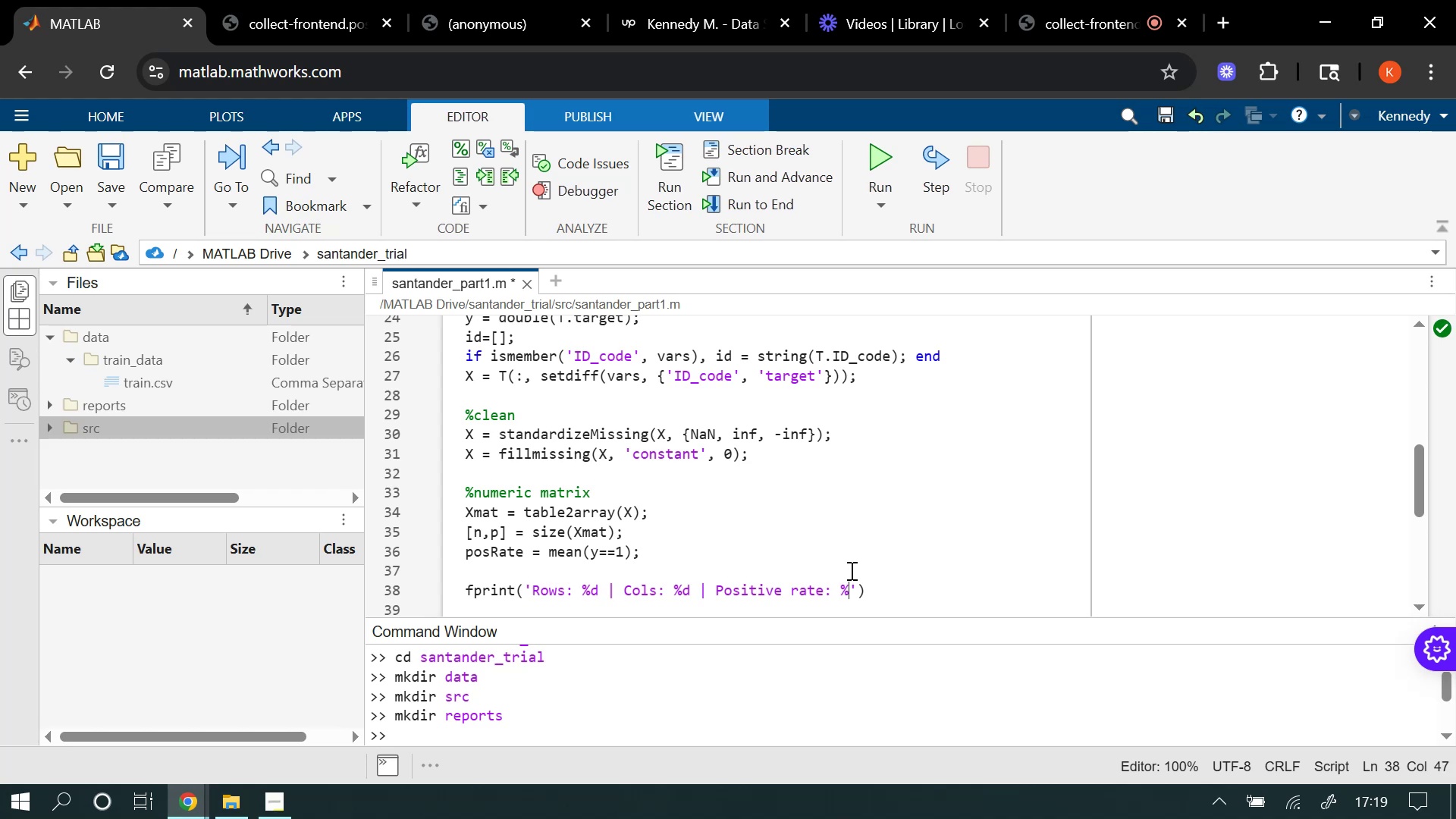 
type(.2f%%)
 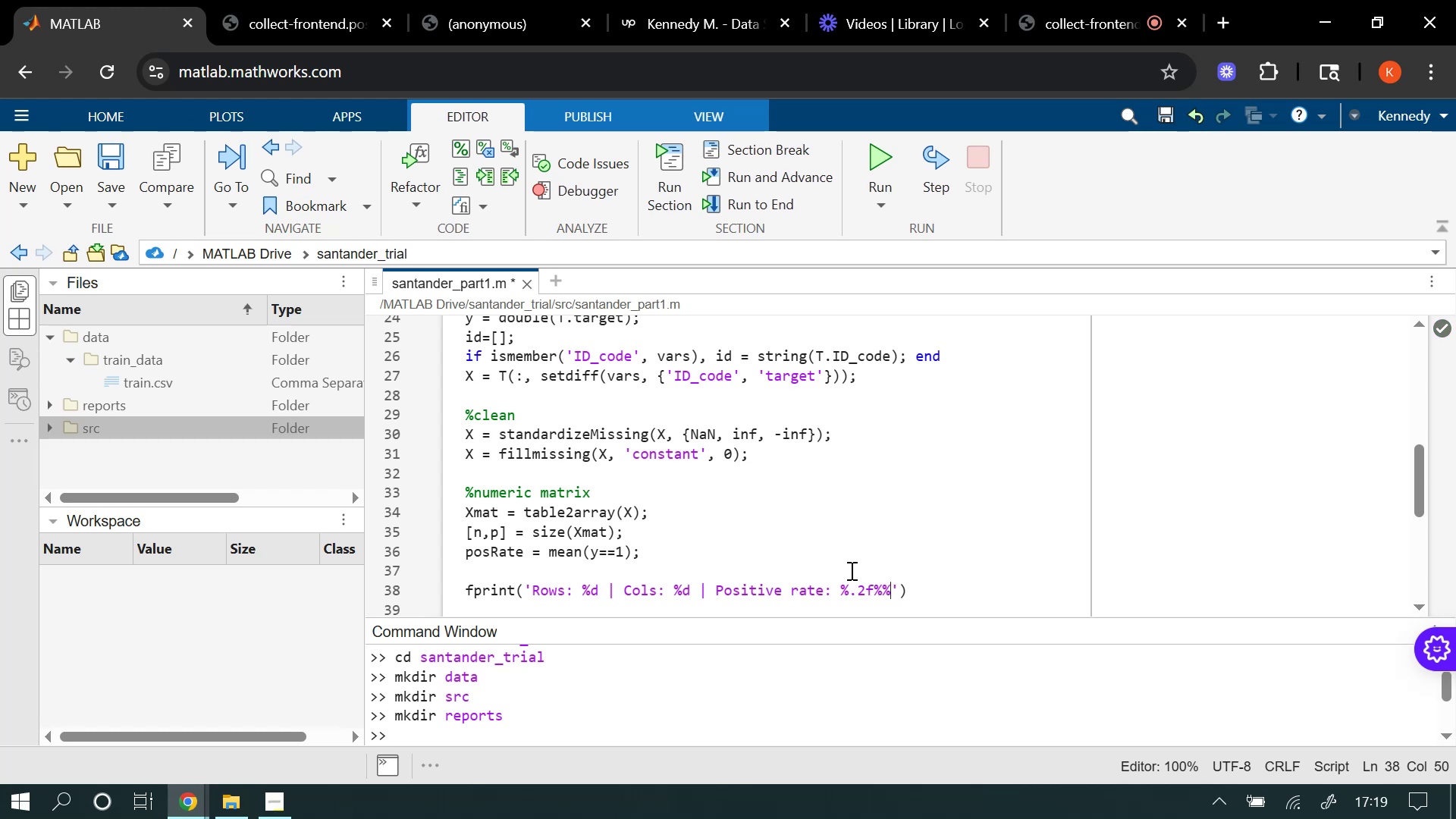 
key(Backslash)
 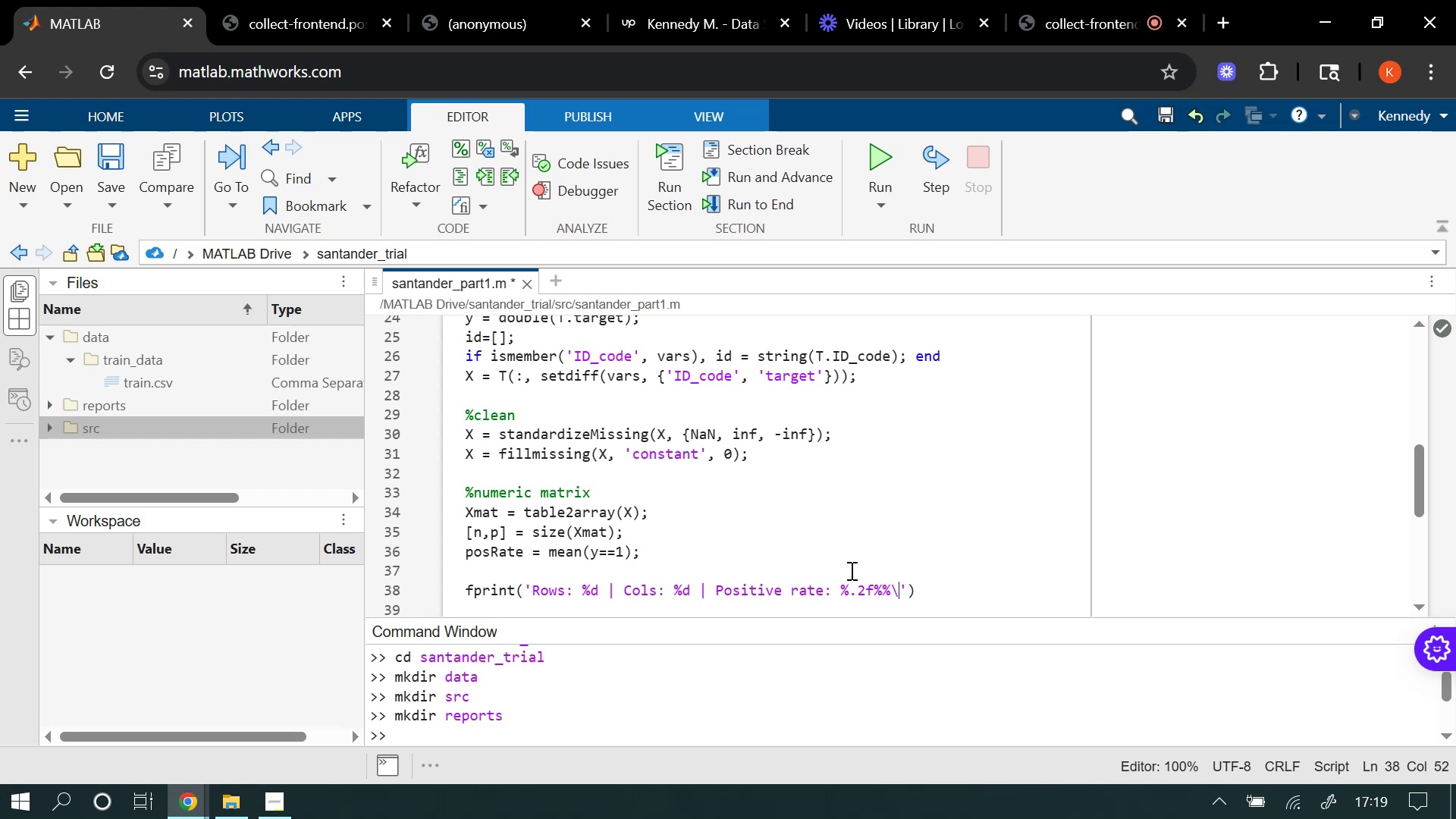 
key(N)
 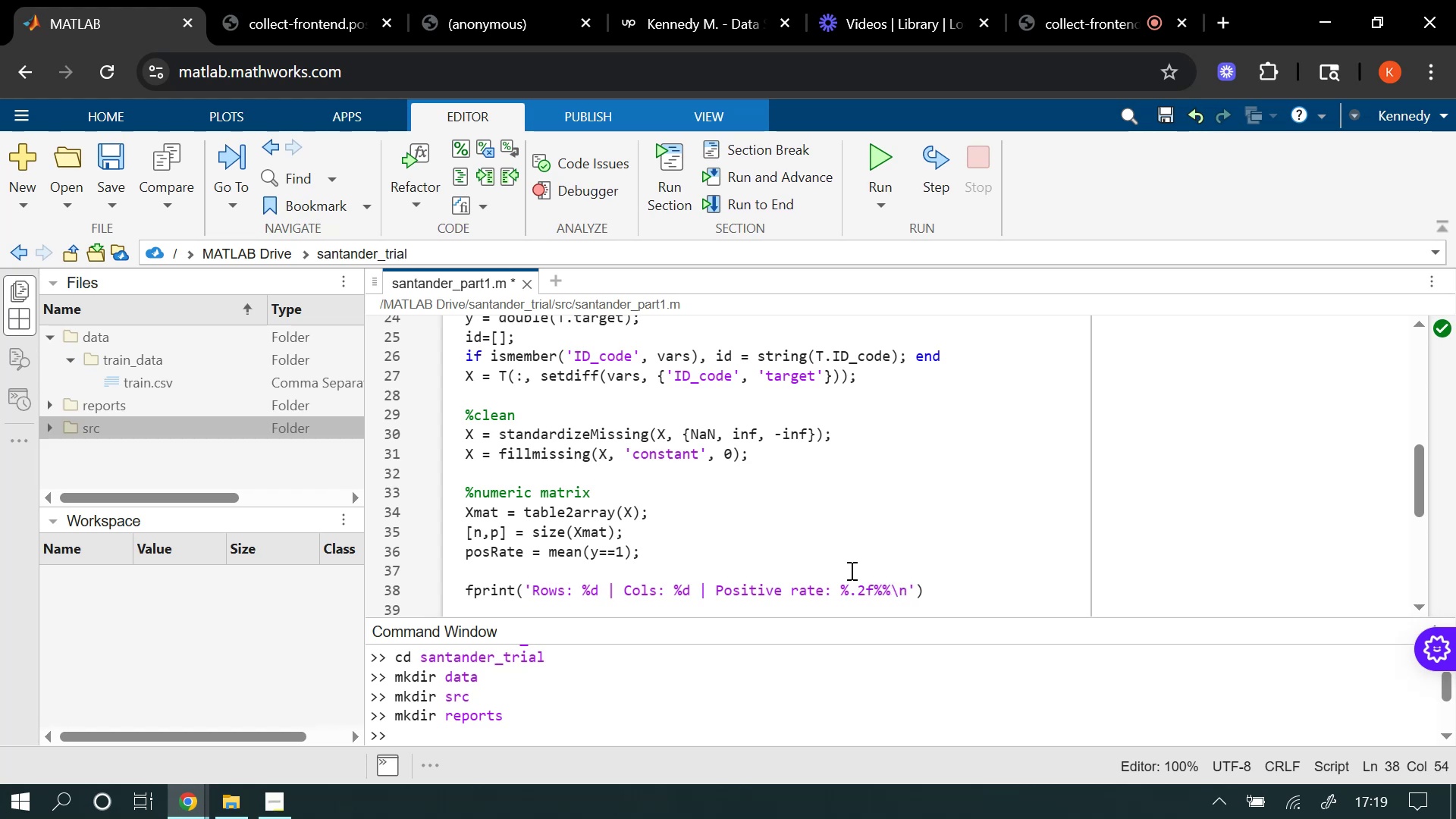 
key(ArrowRight)
 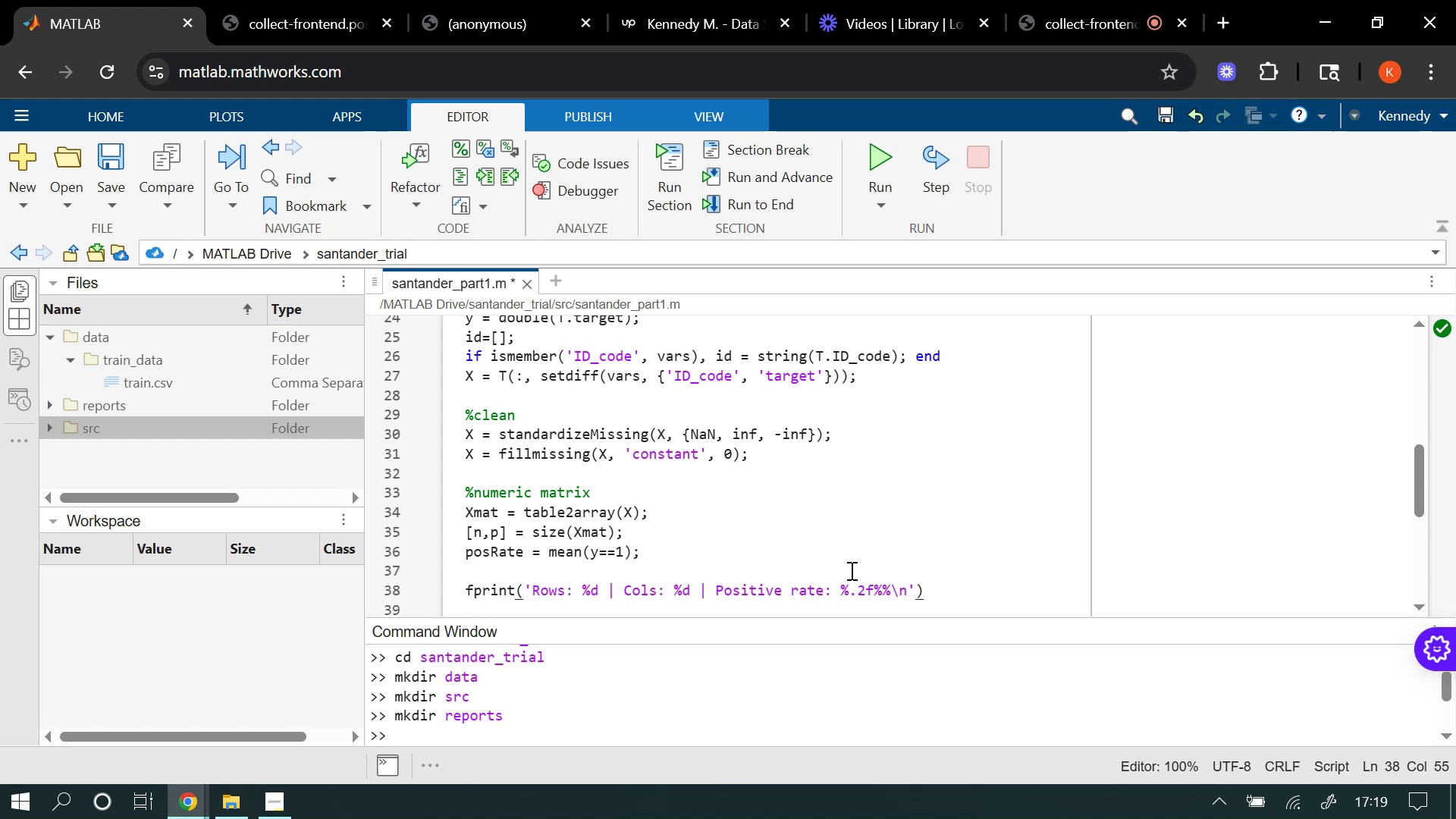 
key(Comma)
 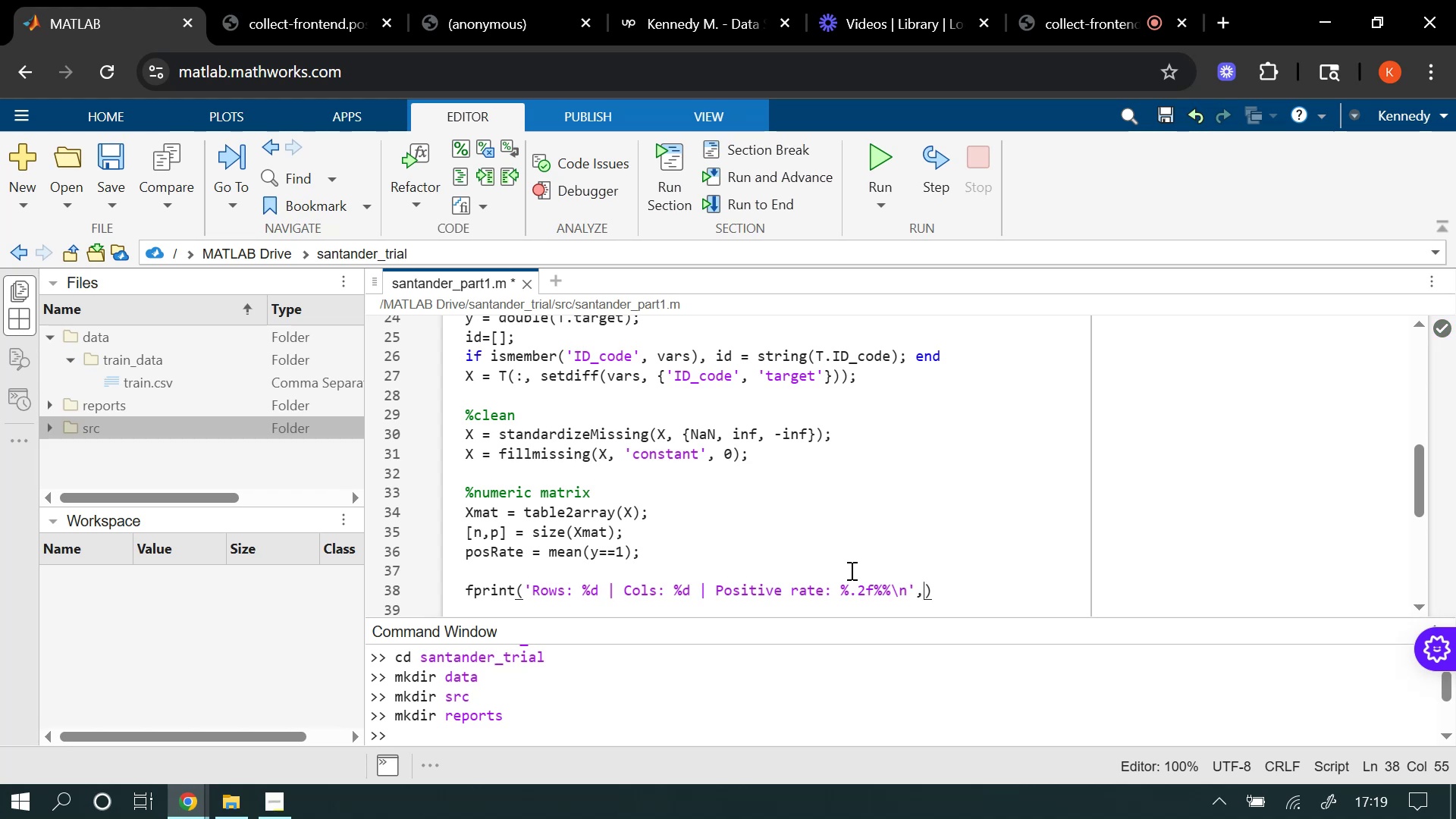 
key(Space)
 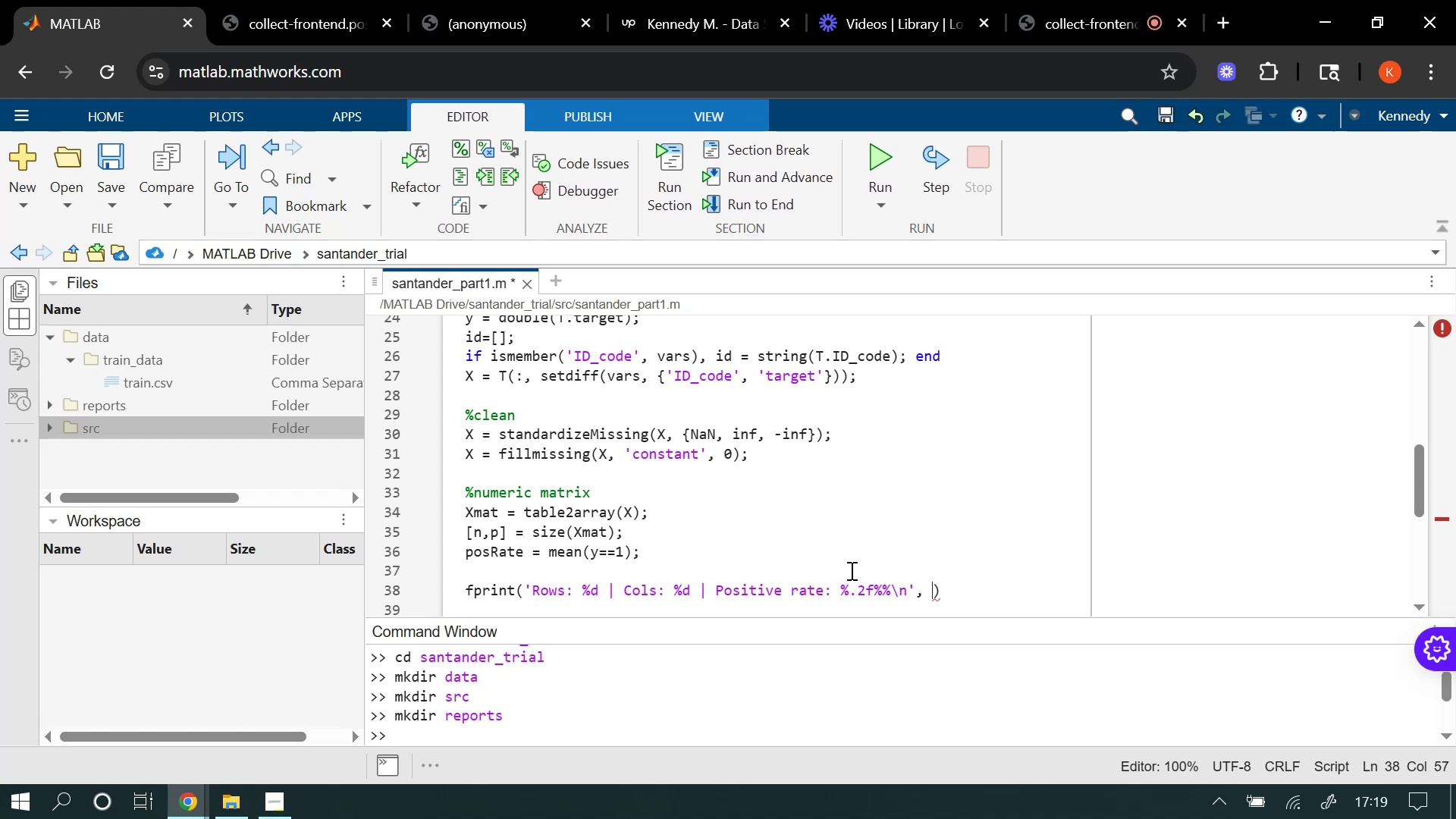 
wait(5.03)
 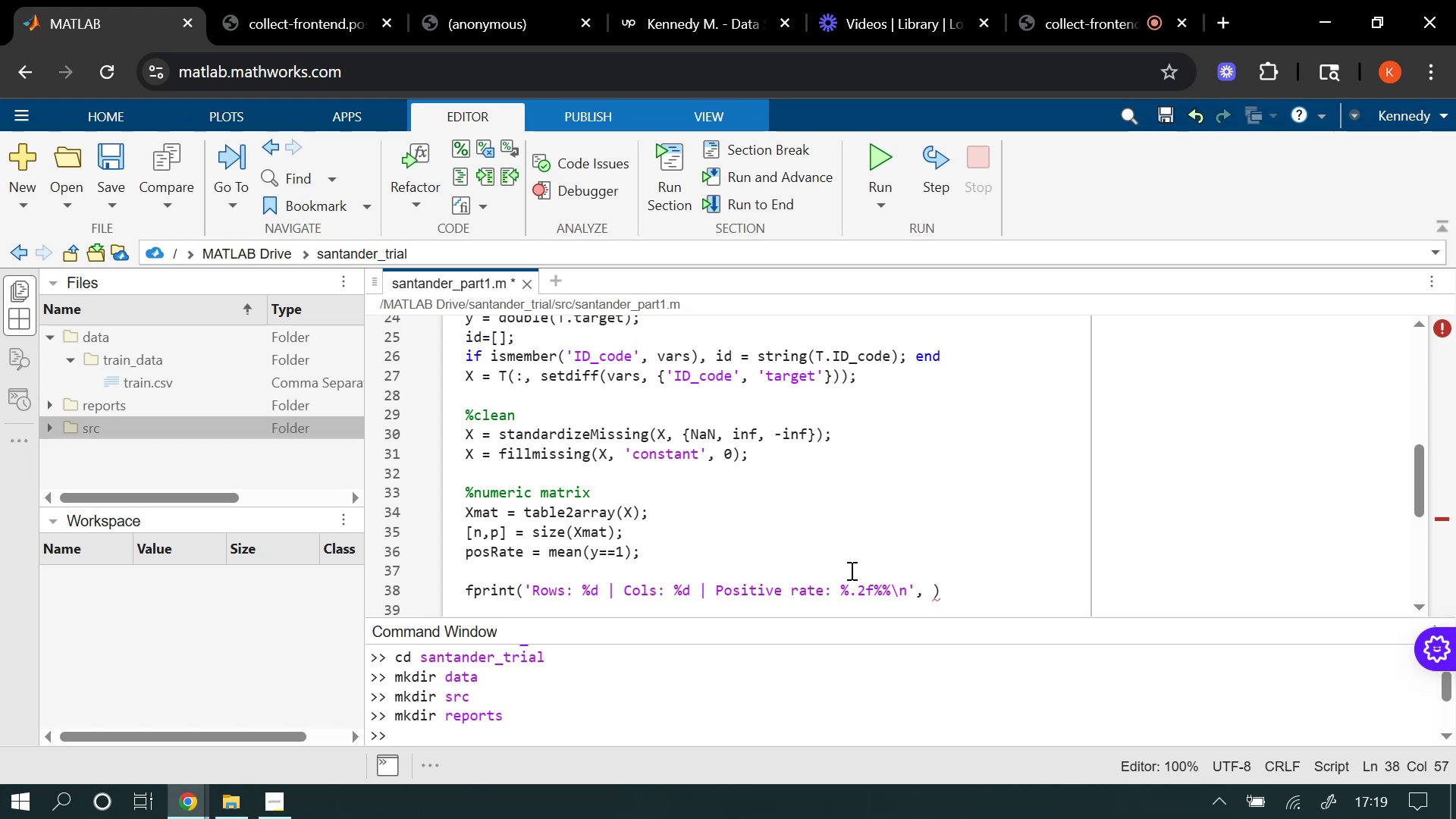 
type(n. p, 100*posRate)
 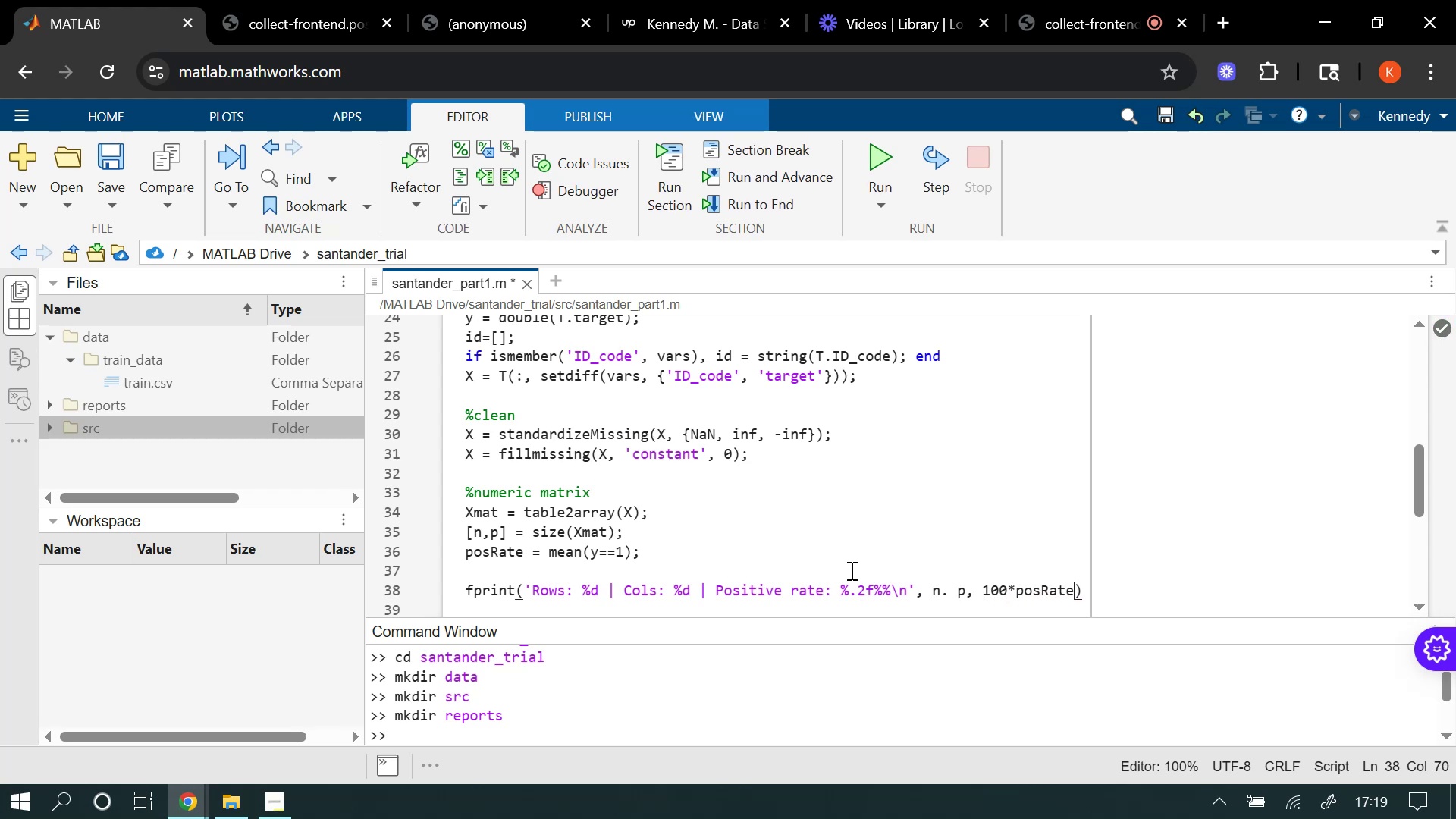 
key(ArrowRight)
 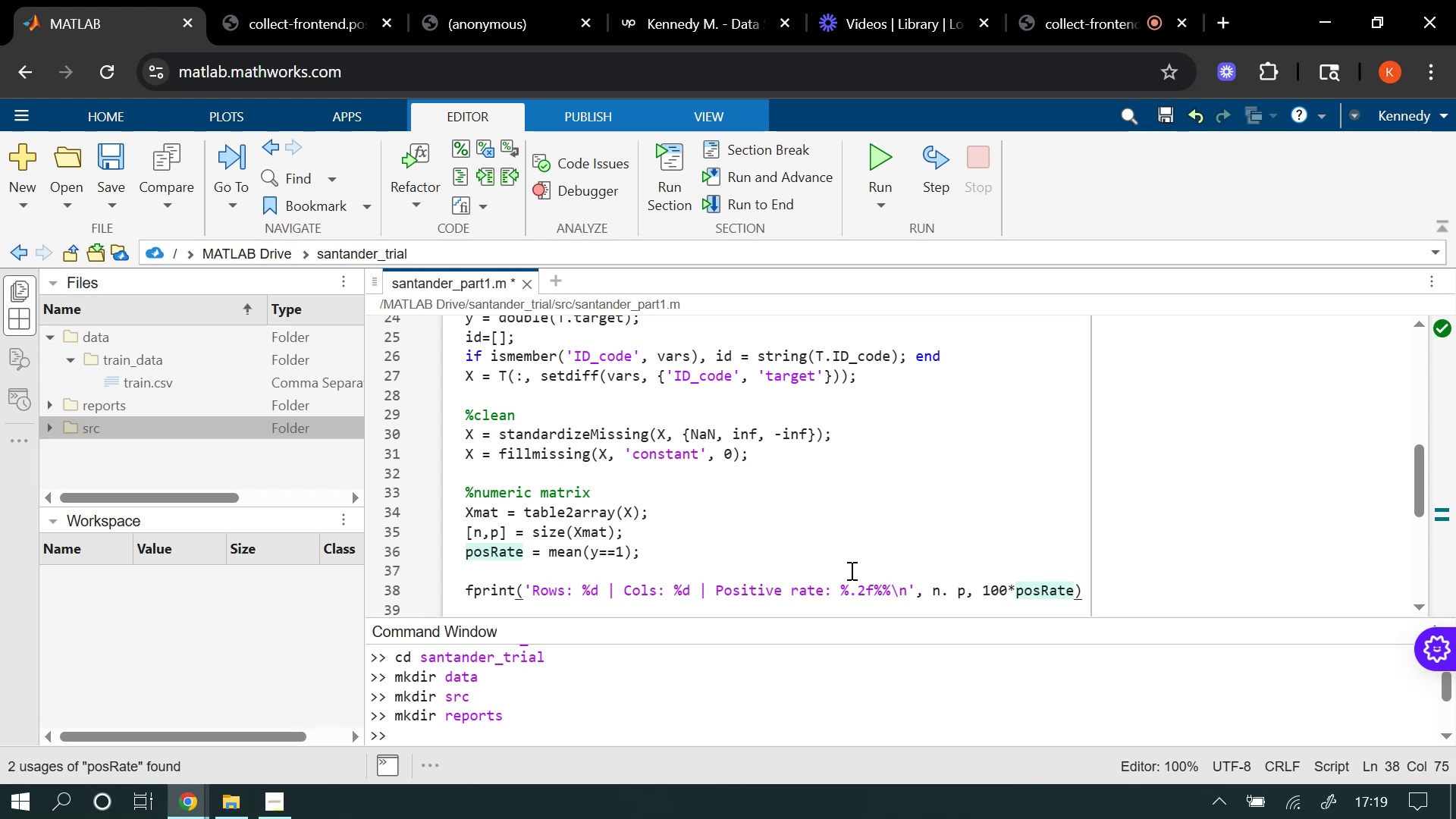 
key(Semicolon)
 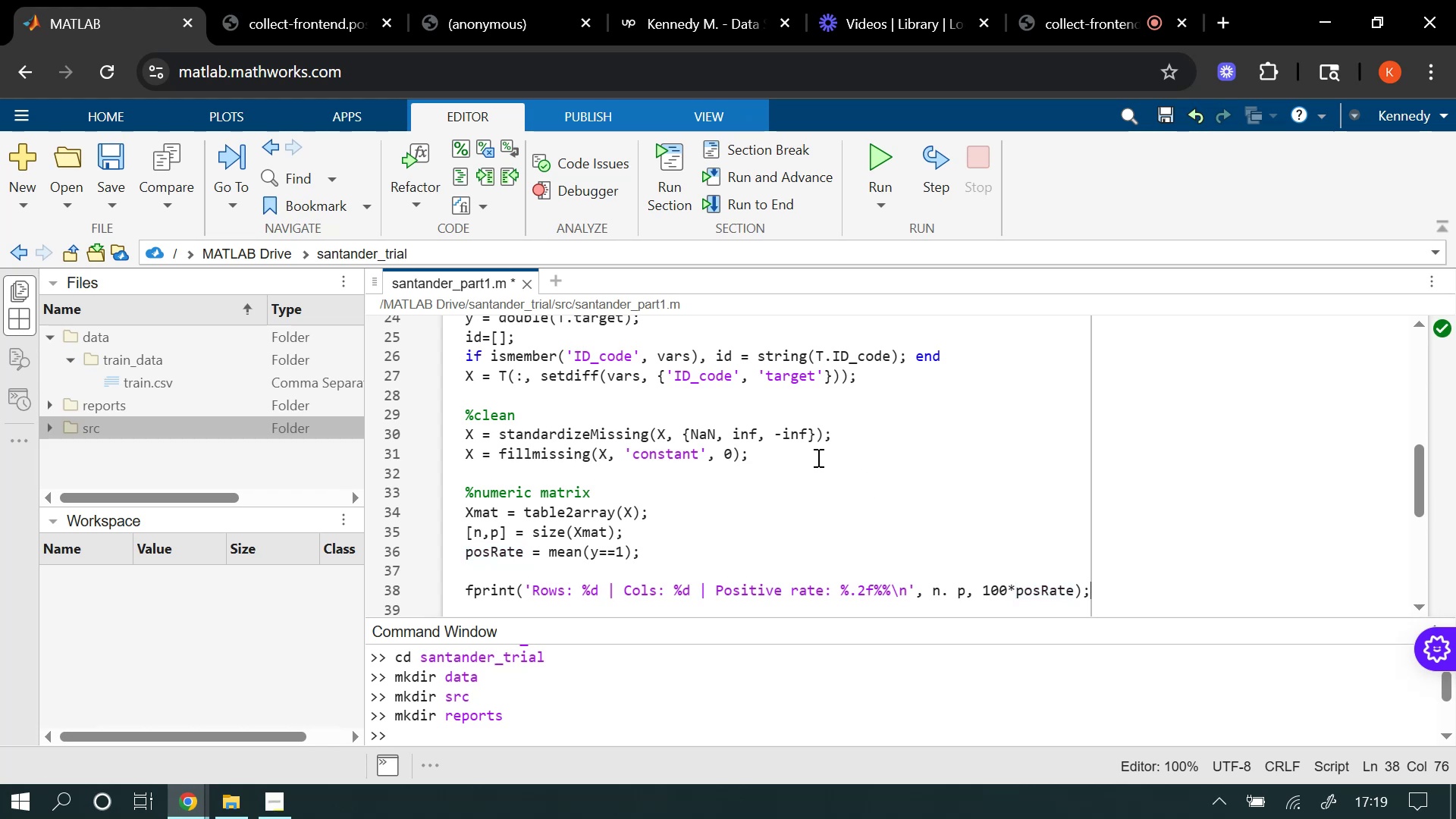 
left_click([764, 417])
 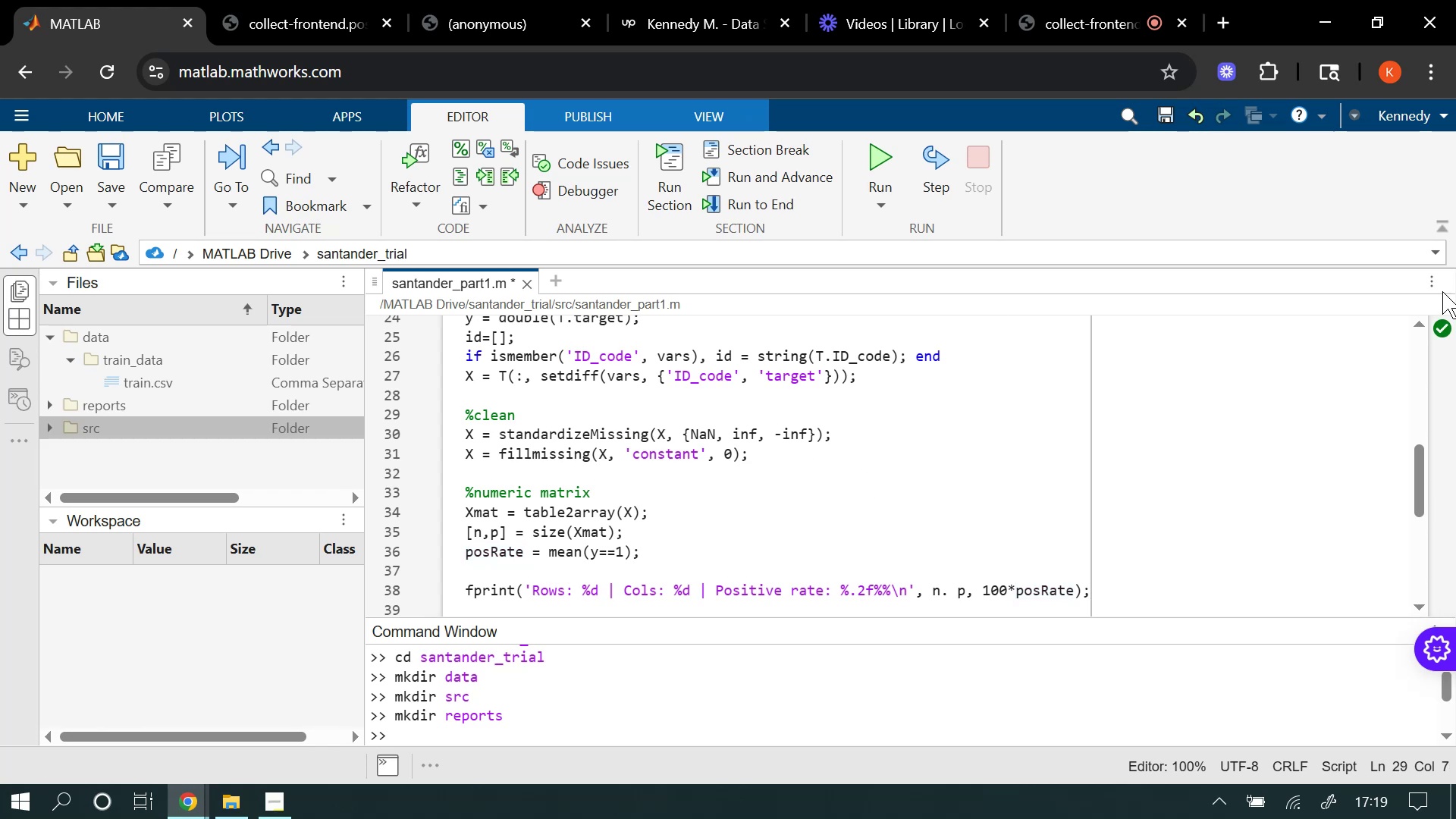 
mouse_move([1424, 334])
 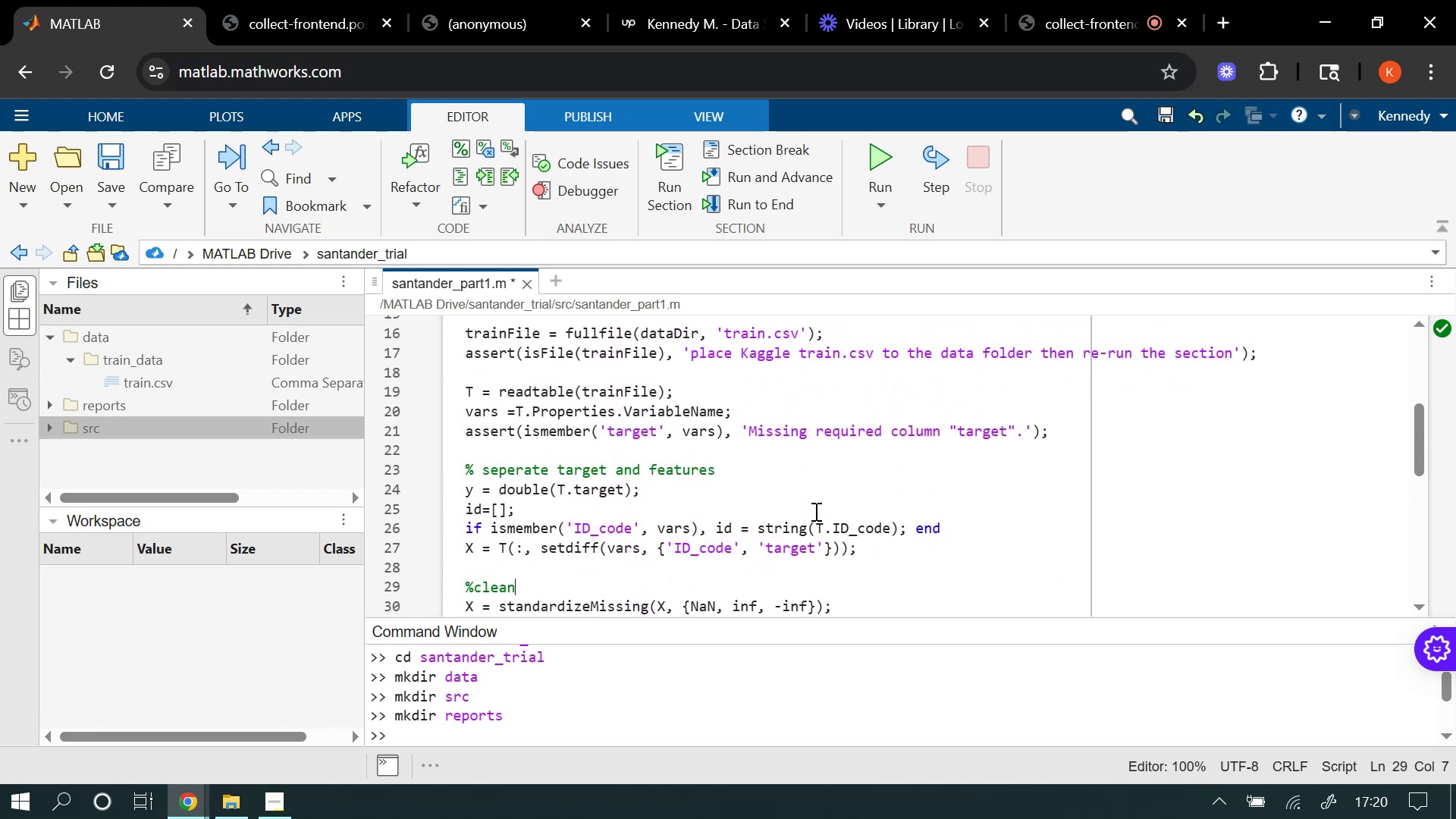 
wait(11.78)
 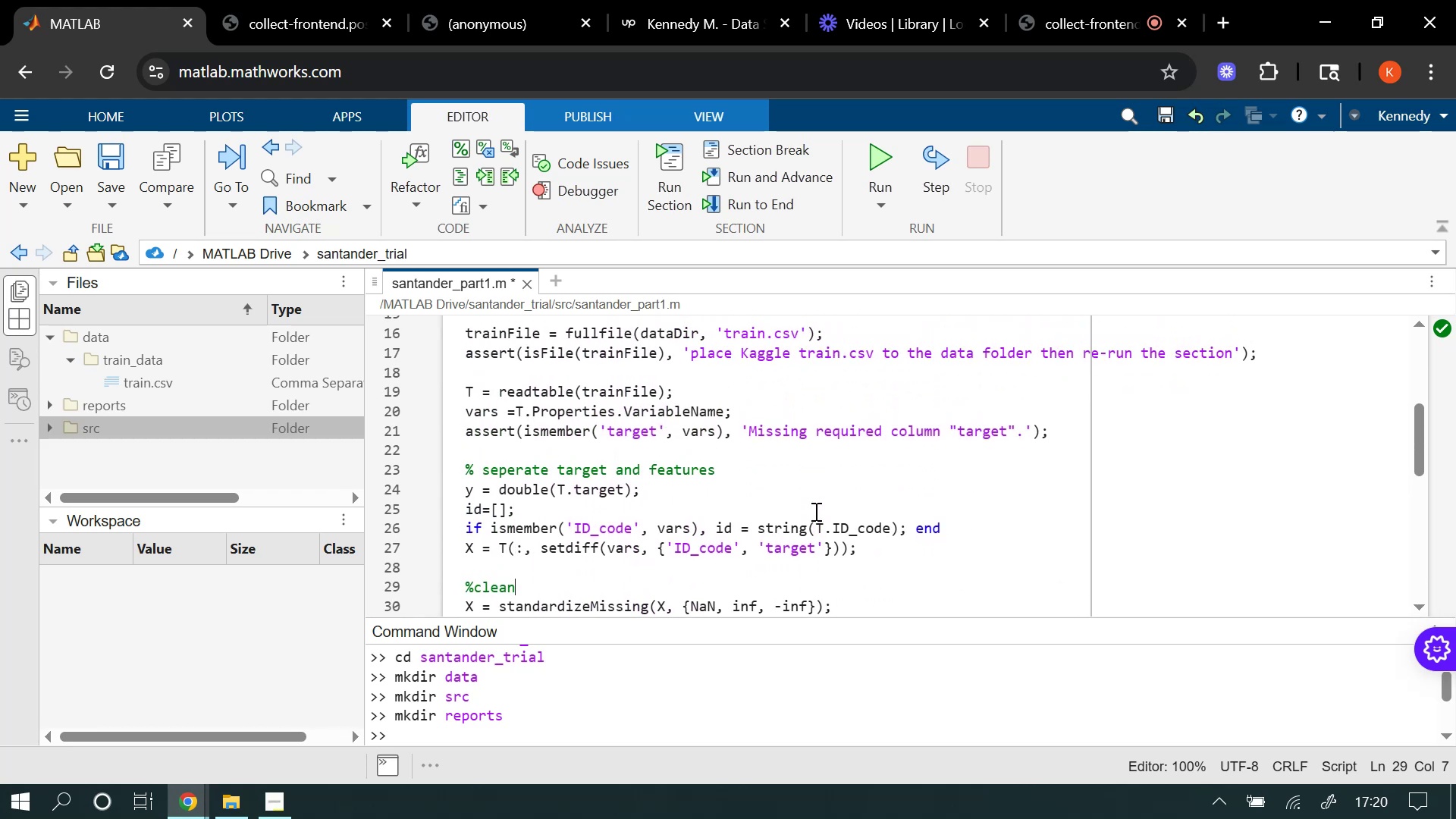 
left_click([545, 399])
 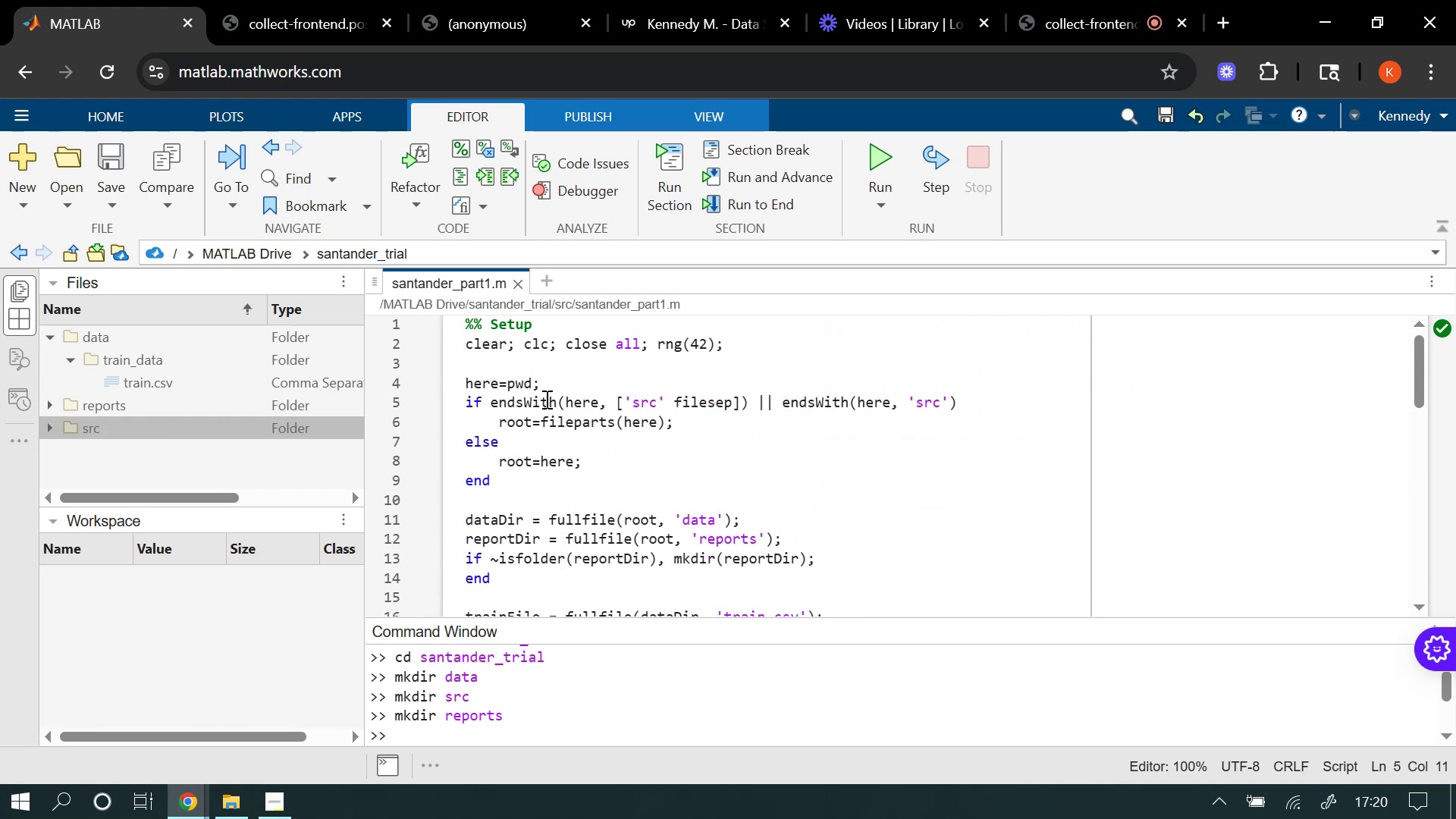 
key(Control+S)
 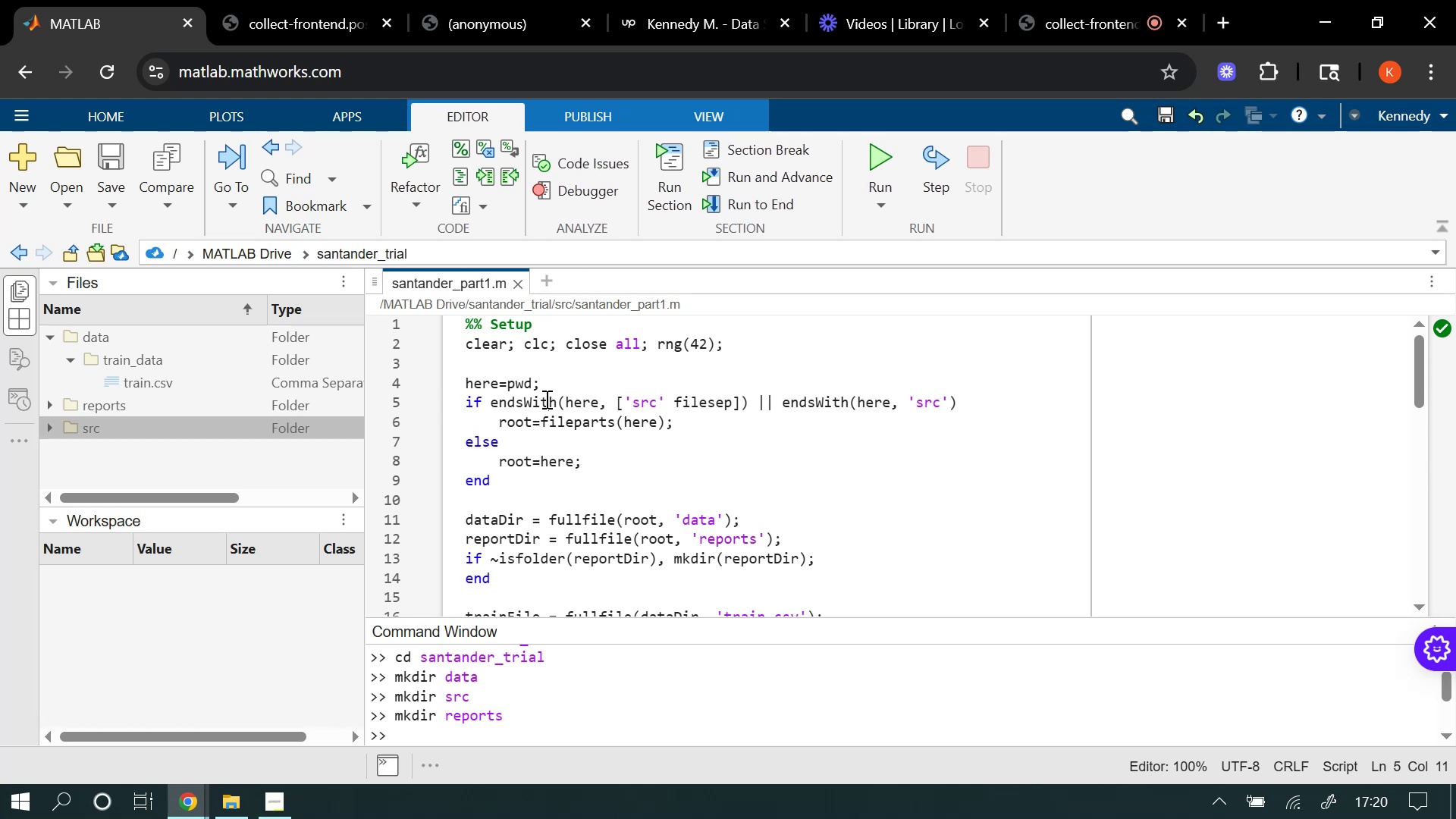 
wait(10.17)
 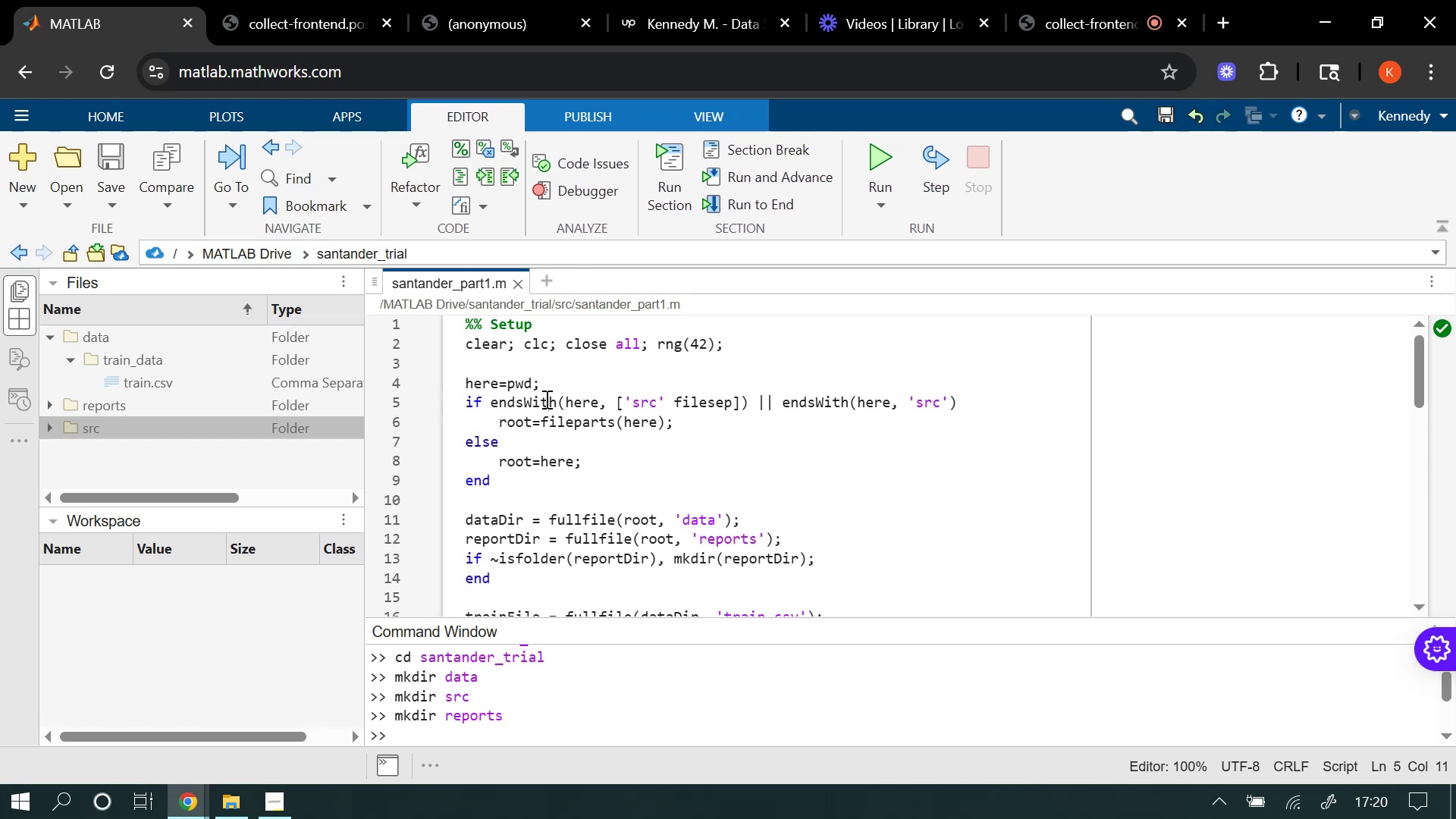 
left_click([875, 158])
 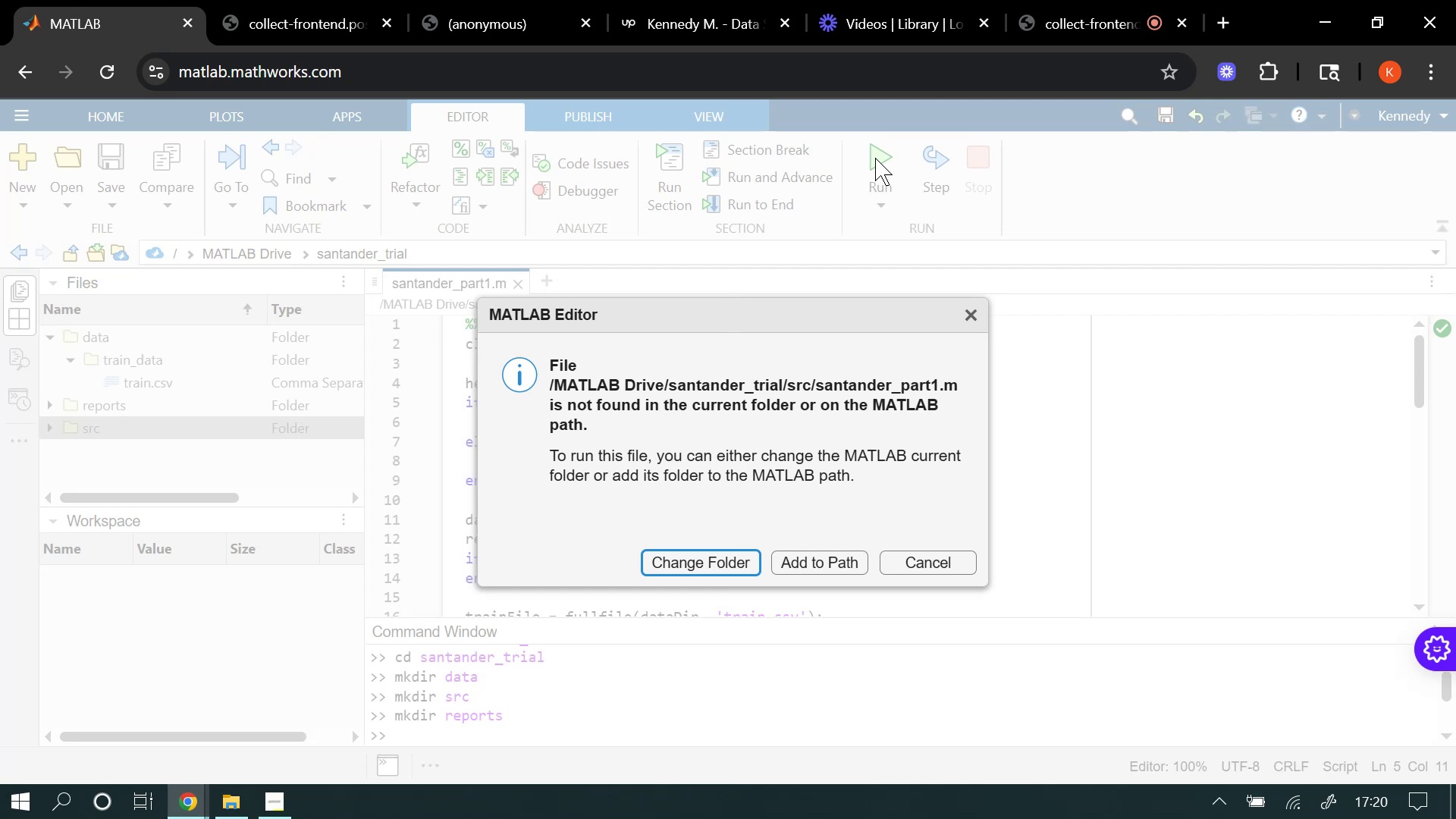 
wait(13.67)
 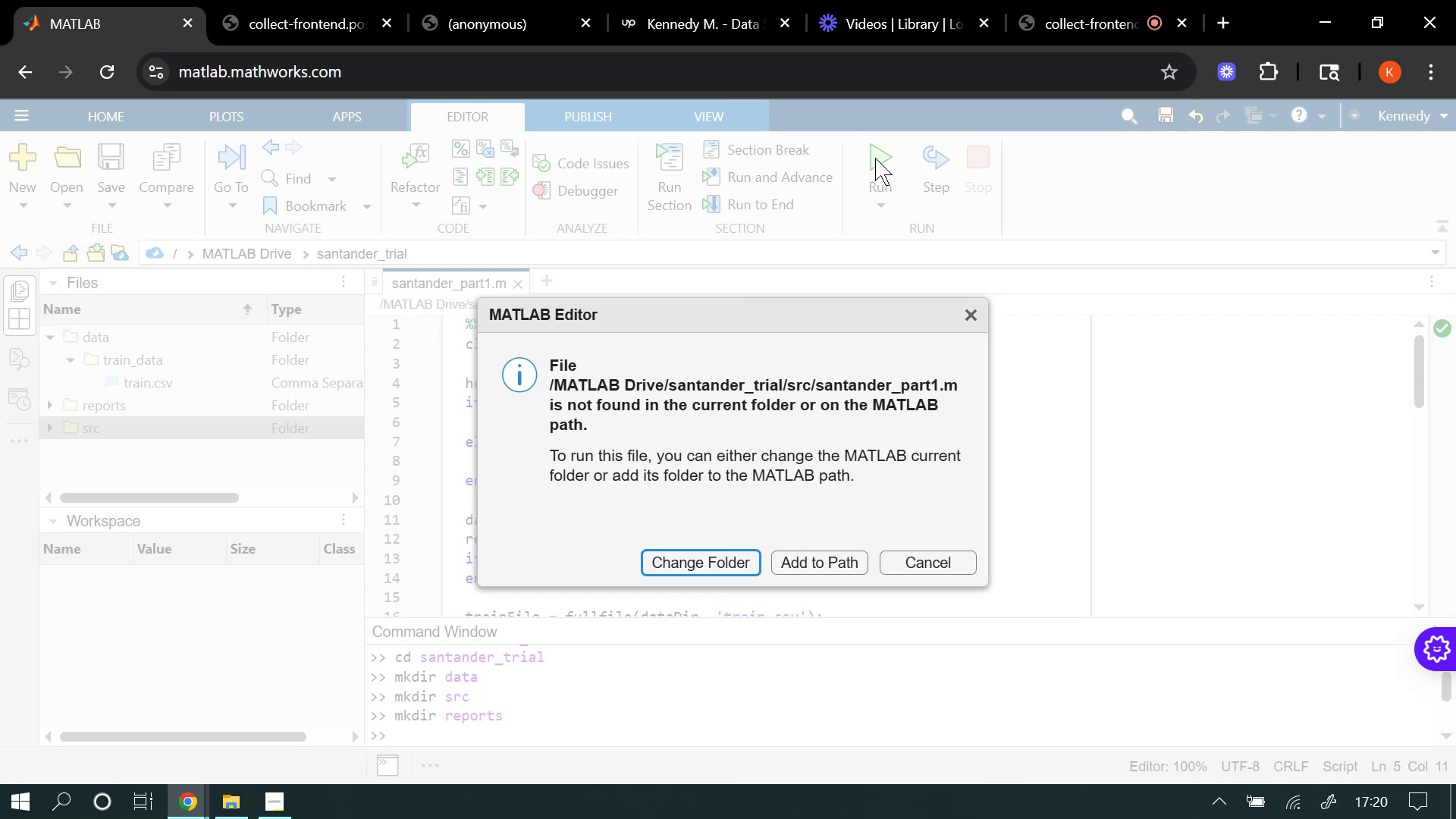 
left_click([845, 562])
 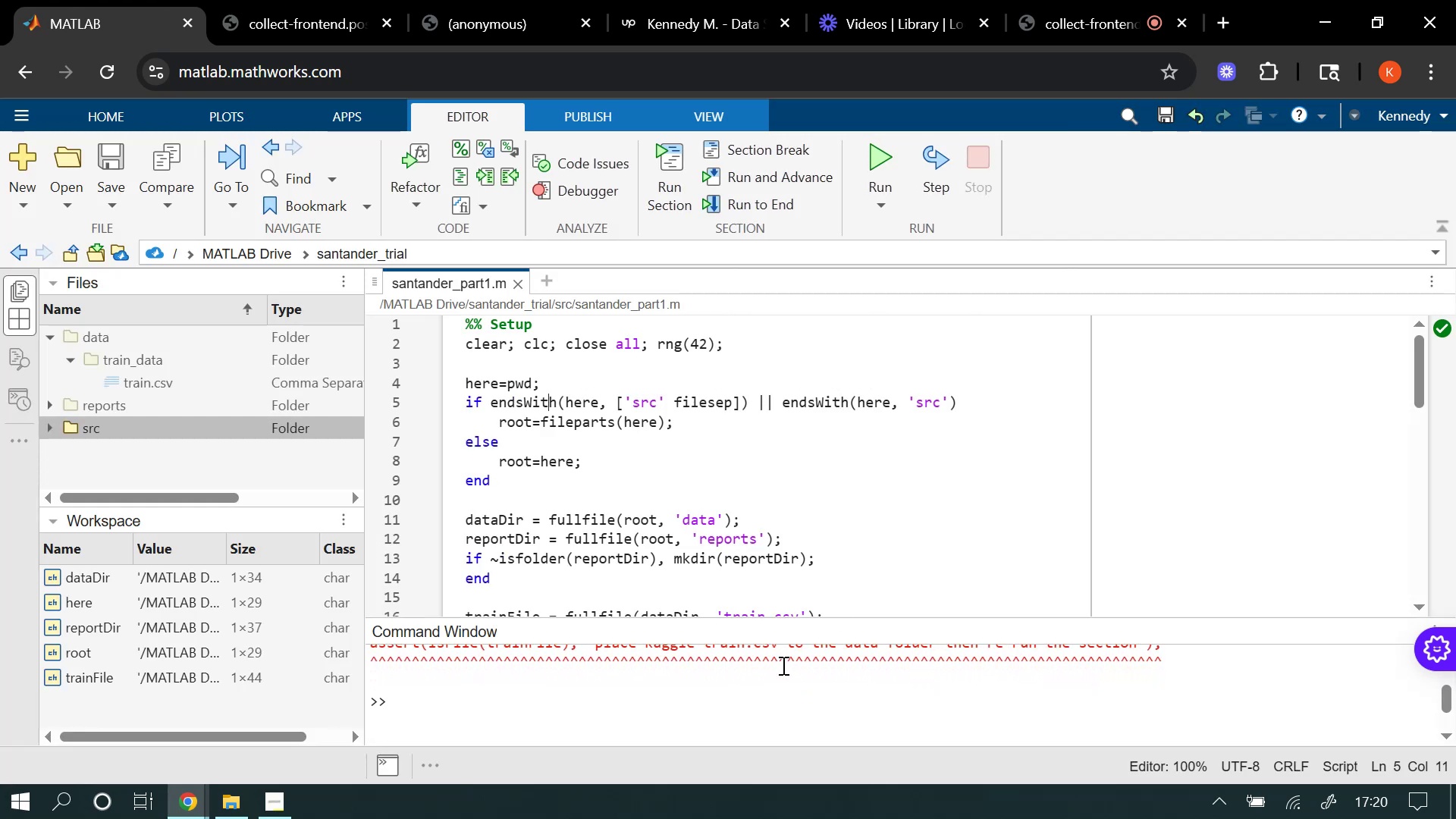 
wait(9.32)
 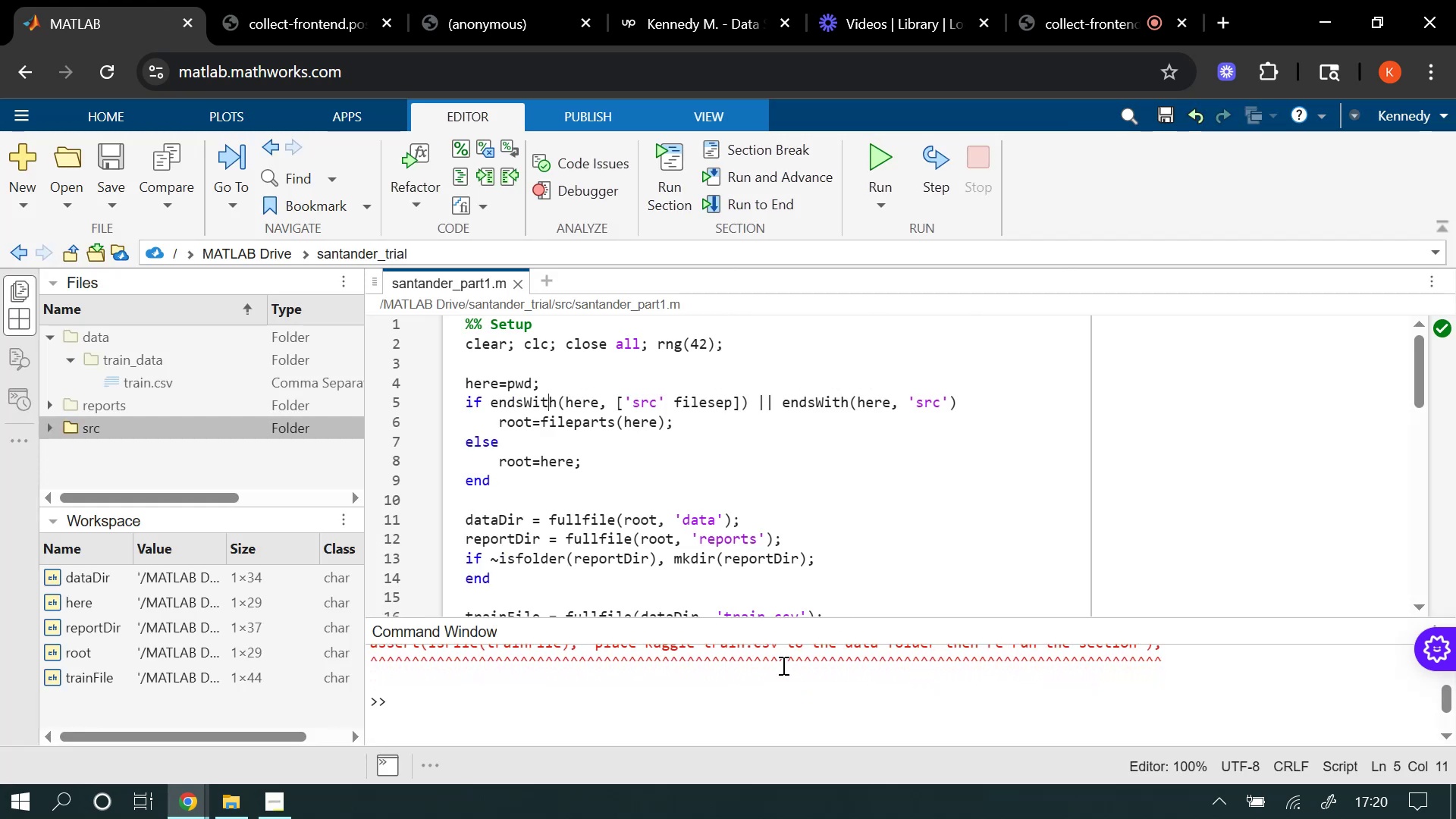 
left_click([218, 385])
 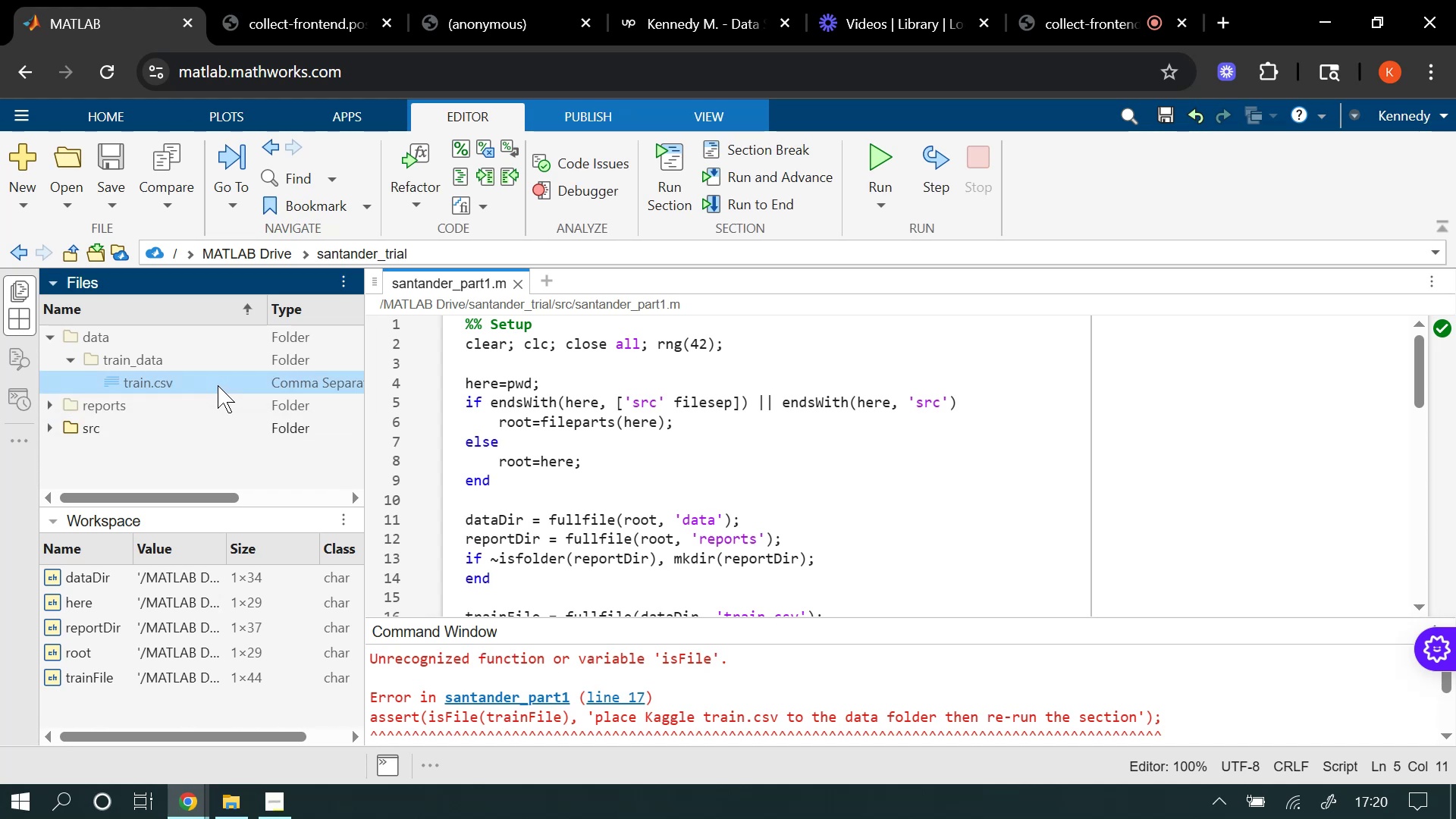 
right_click([218, 385])
 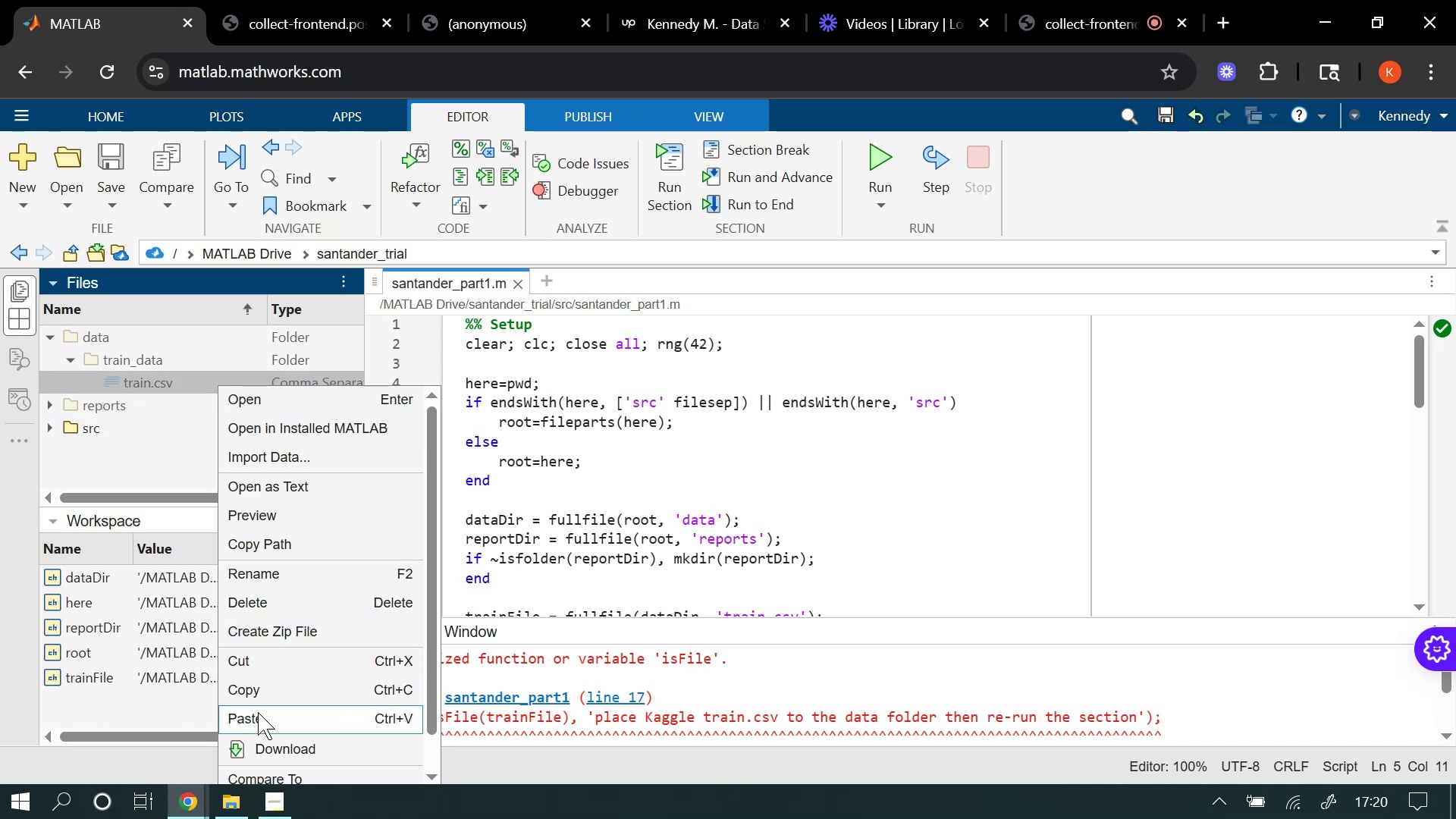 
wait(9.05)
 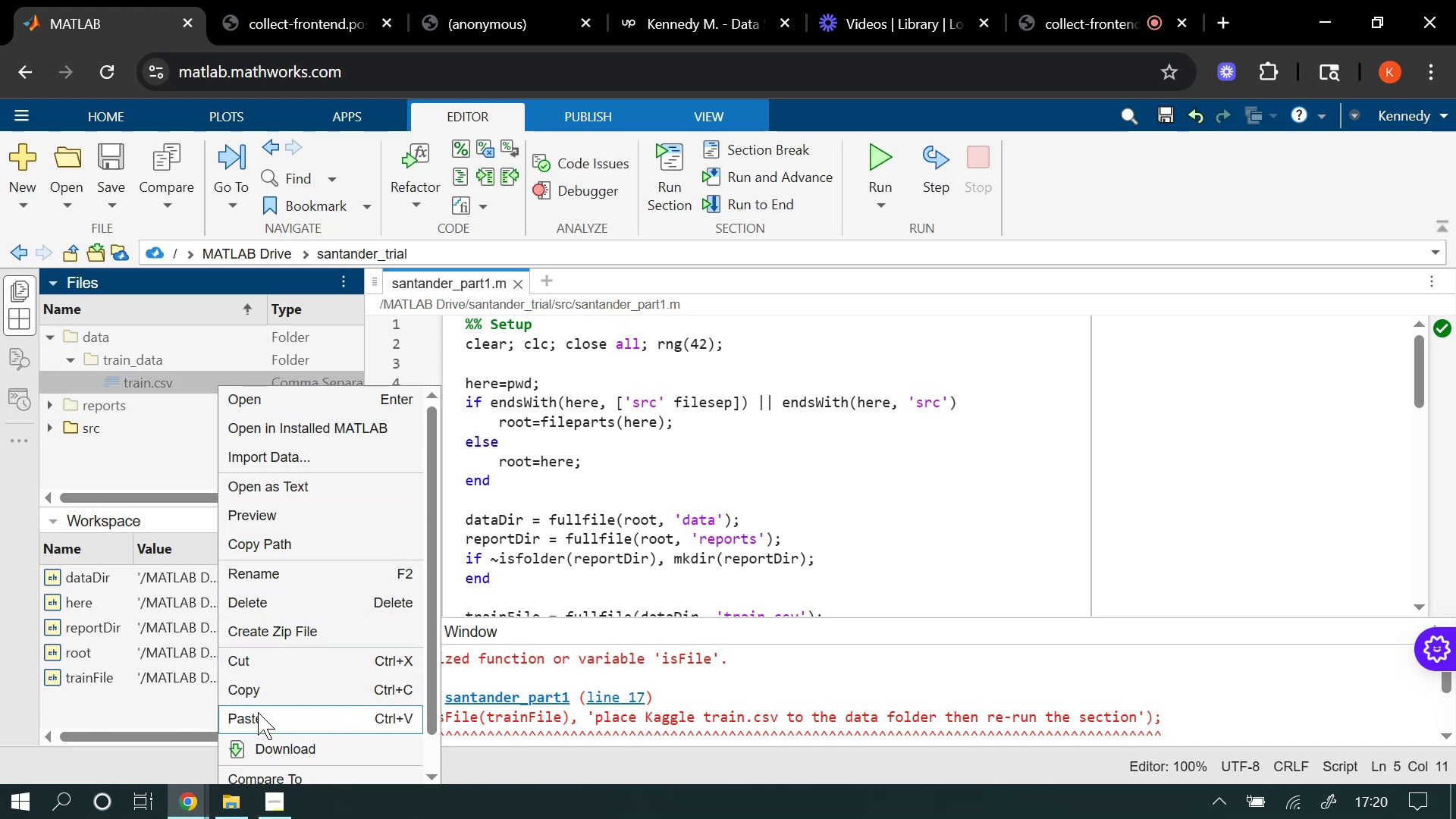 
left_click([249, 683])
 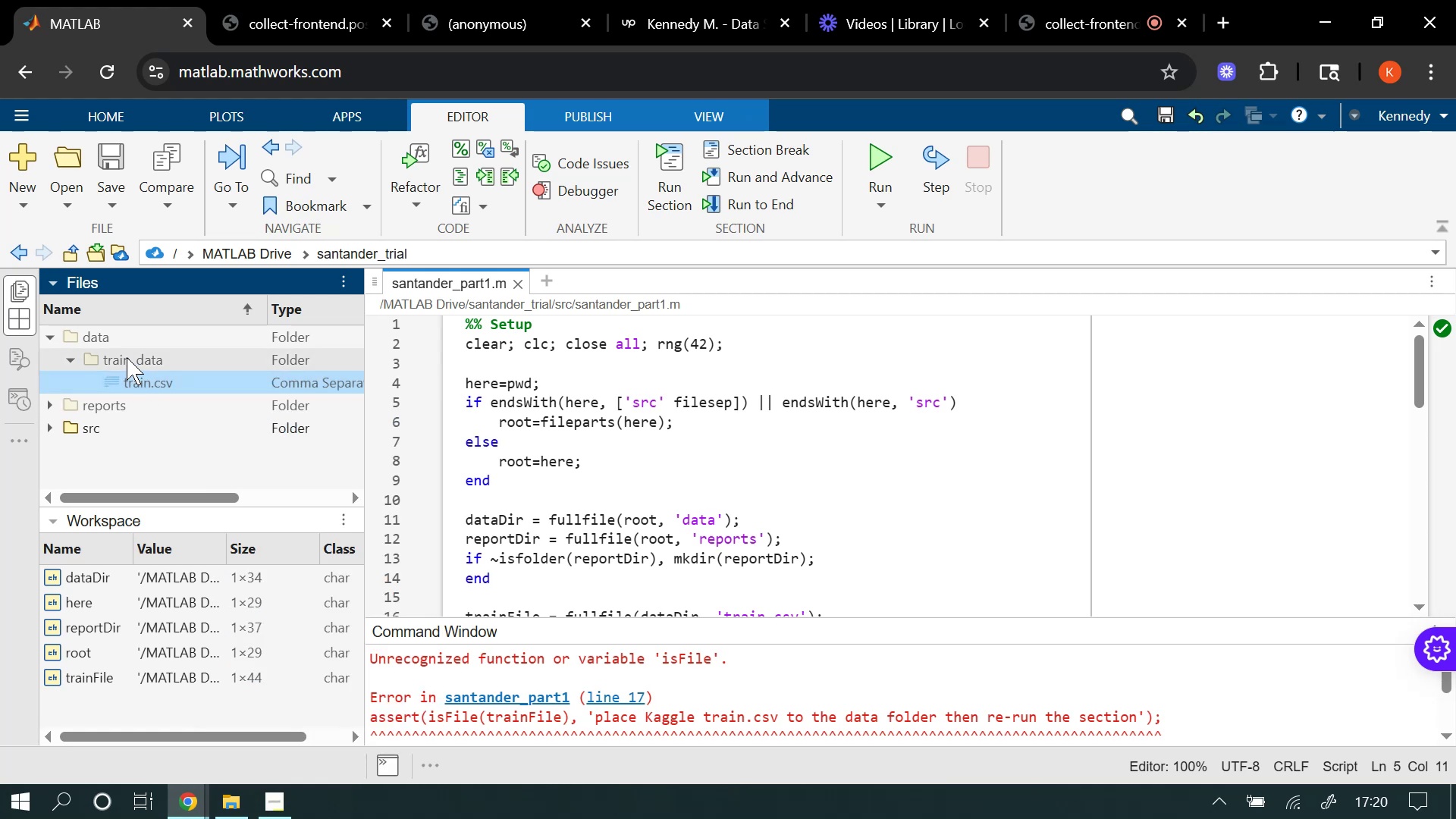 
left_click([127, 357])
 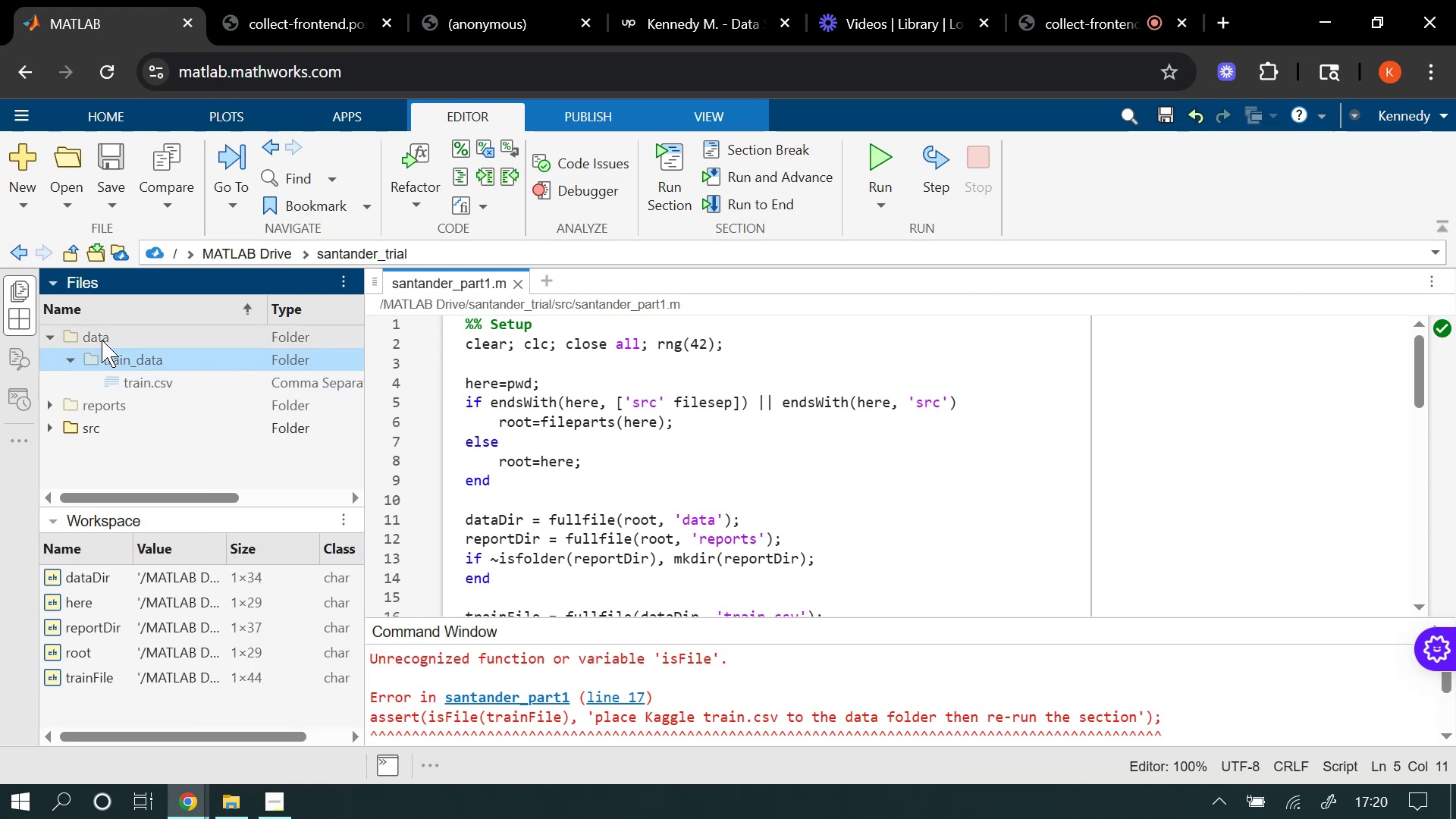 
left_click([102, 340])
 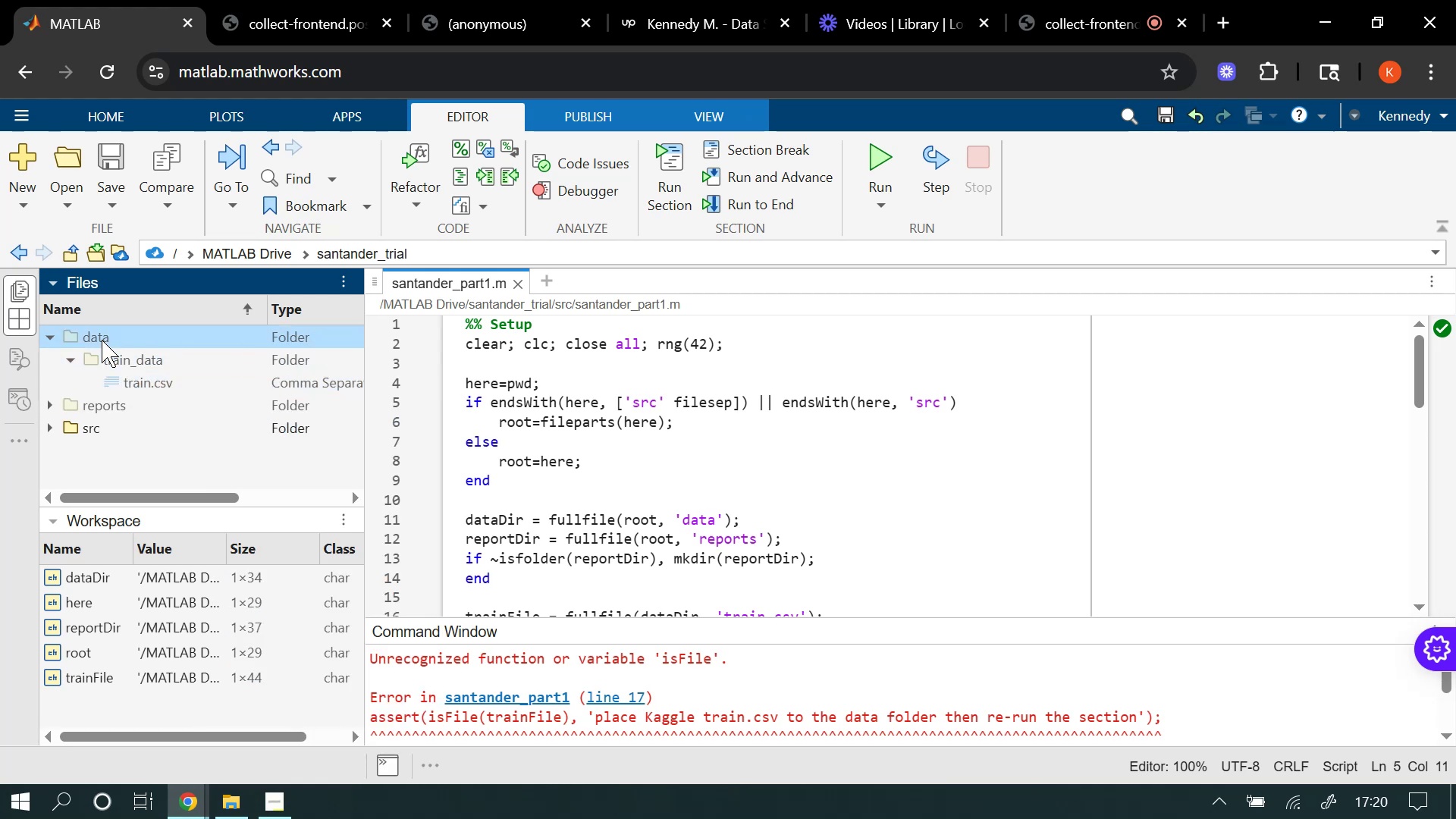 
right_click([102, 340])
 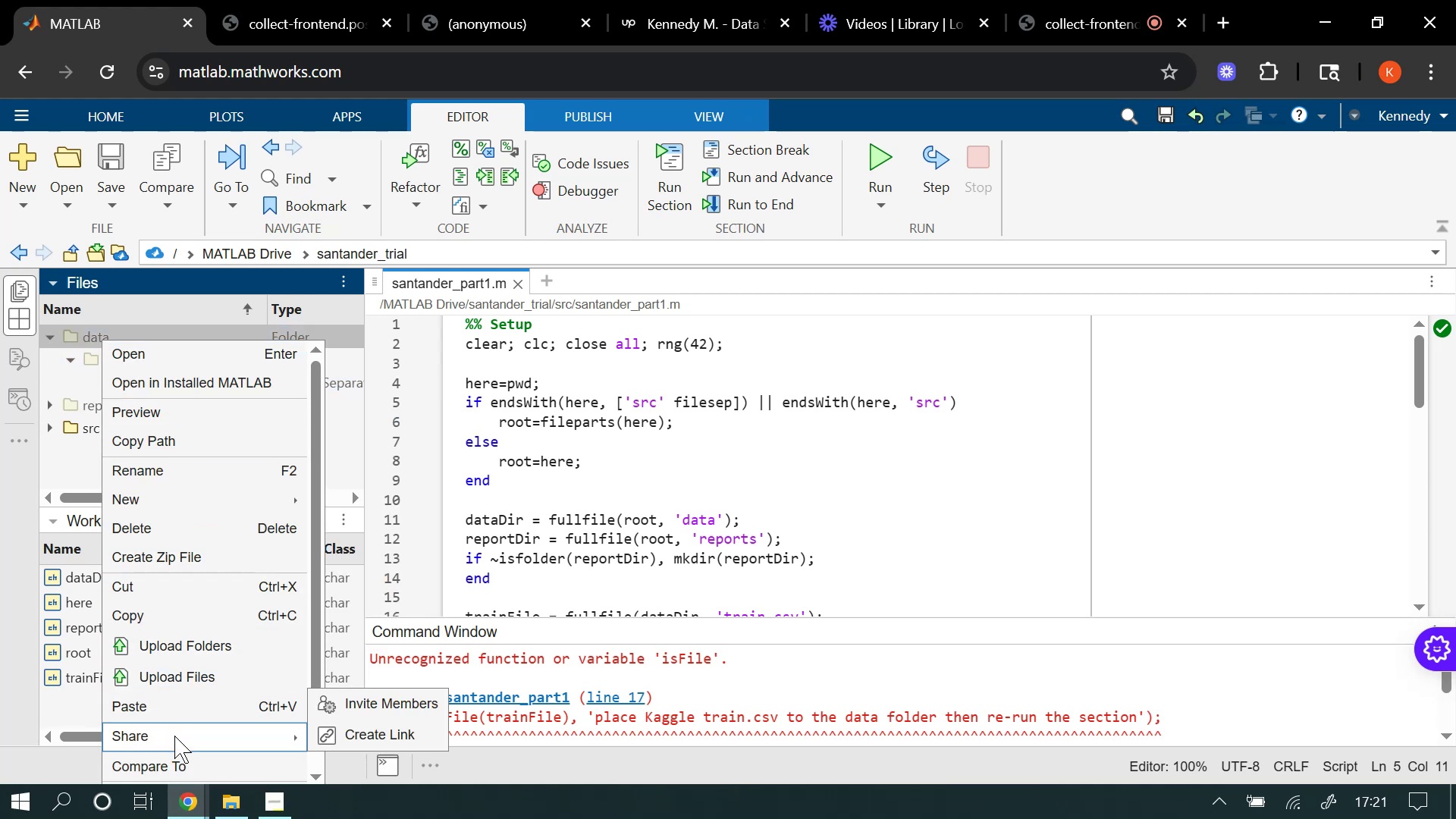 
wait(6.28)
 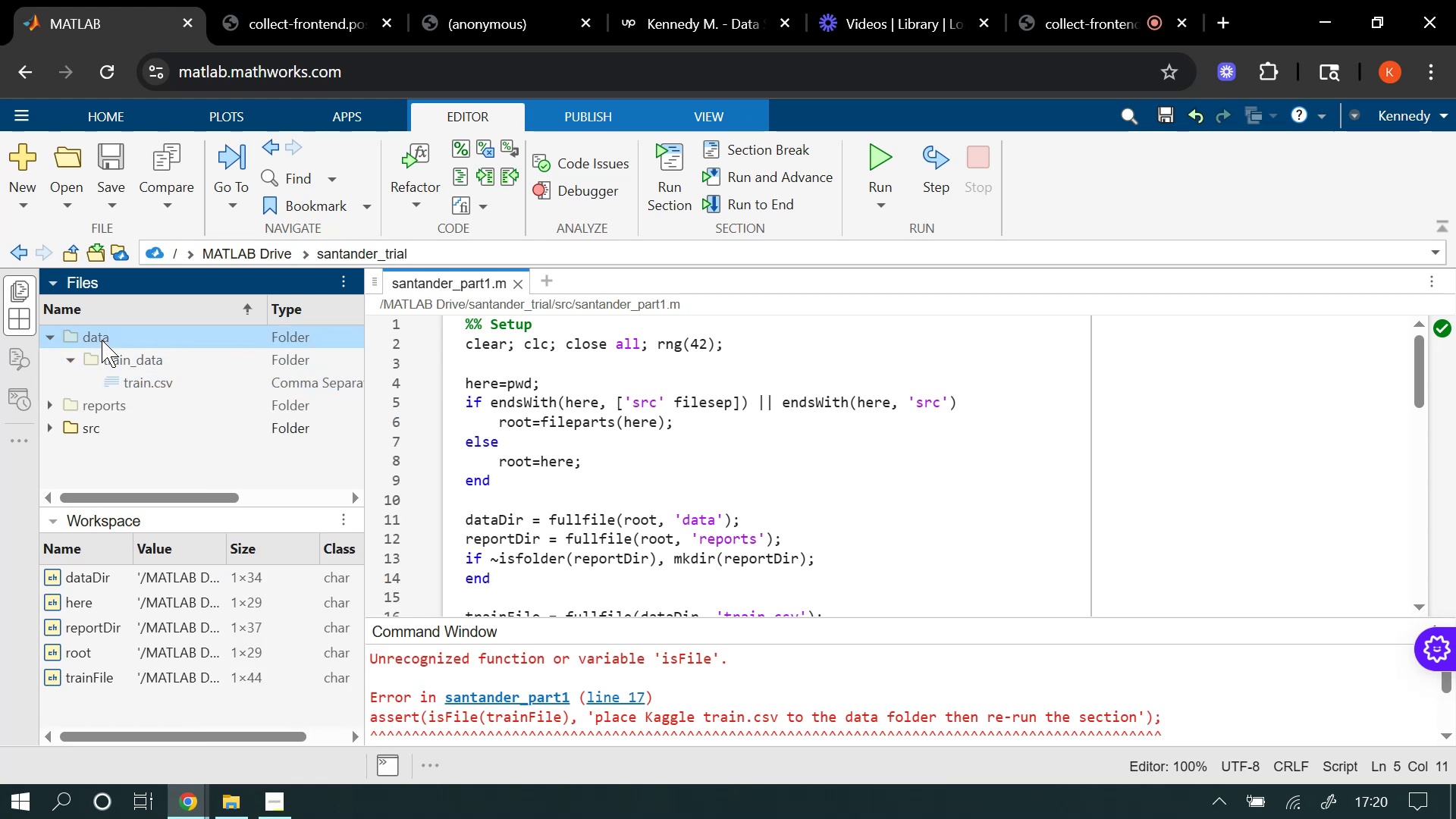 
left_click([208, 717])
 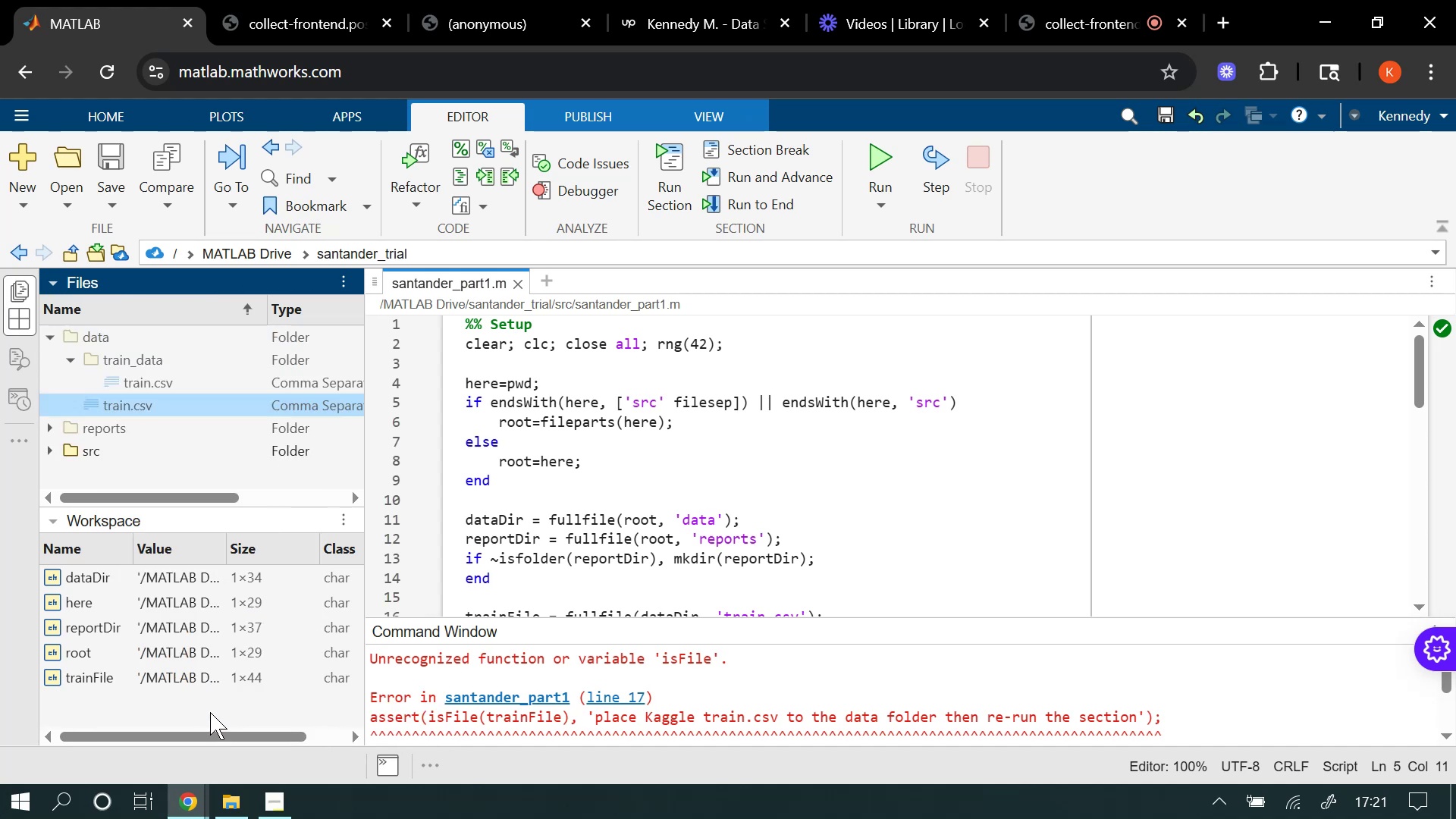 
wait(9.22)
 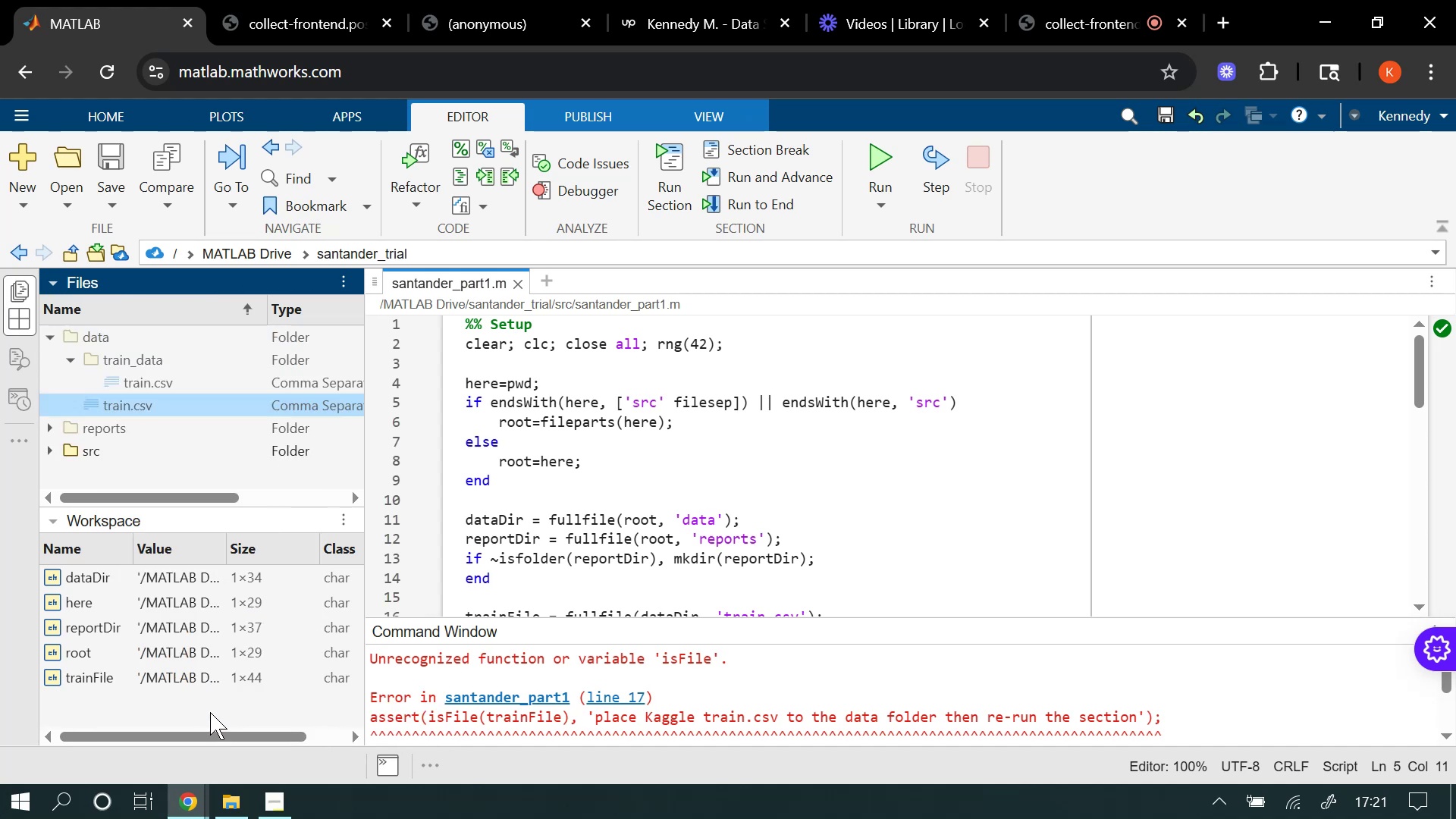 
left_click([93, 361])
 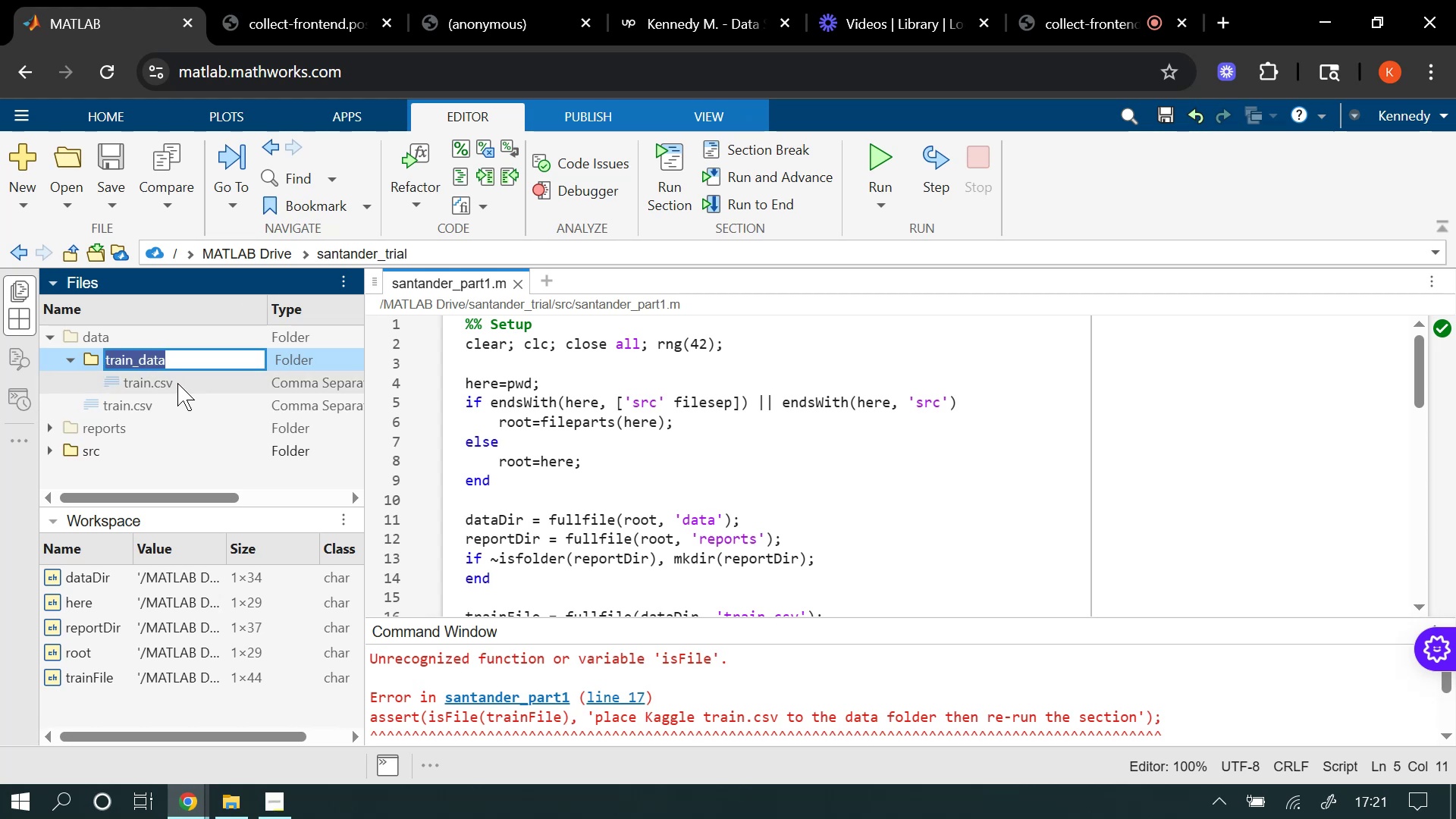 
left_click([179, 384])
 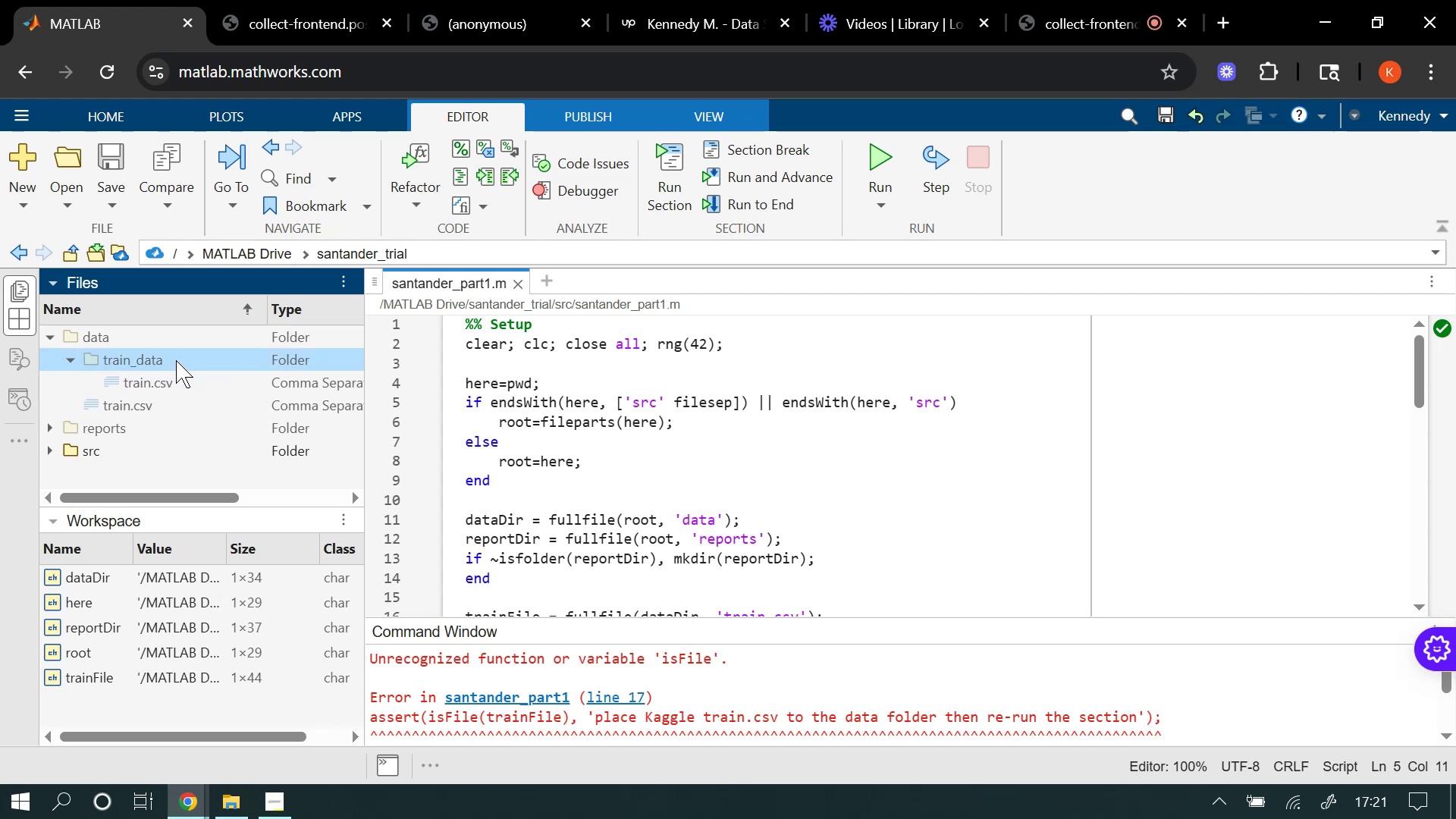 
right_click([176, 360])
 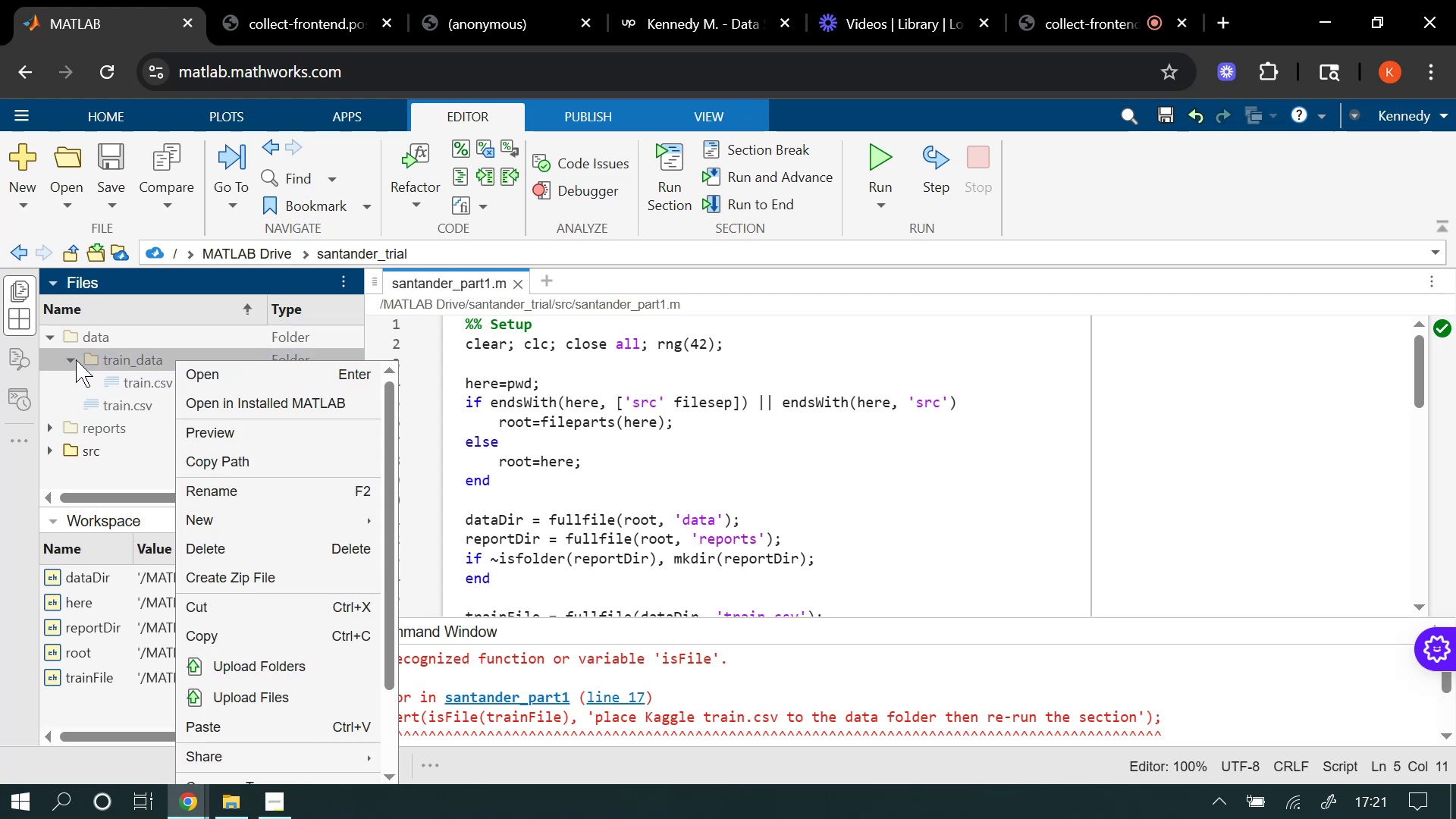 
left_click([76, 359])
 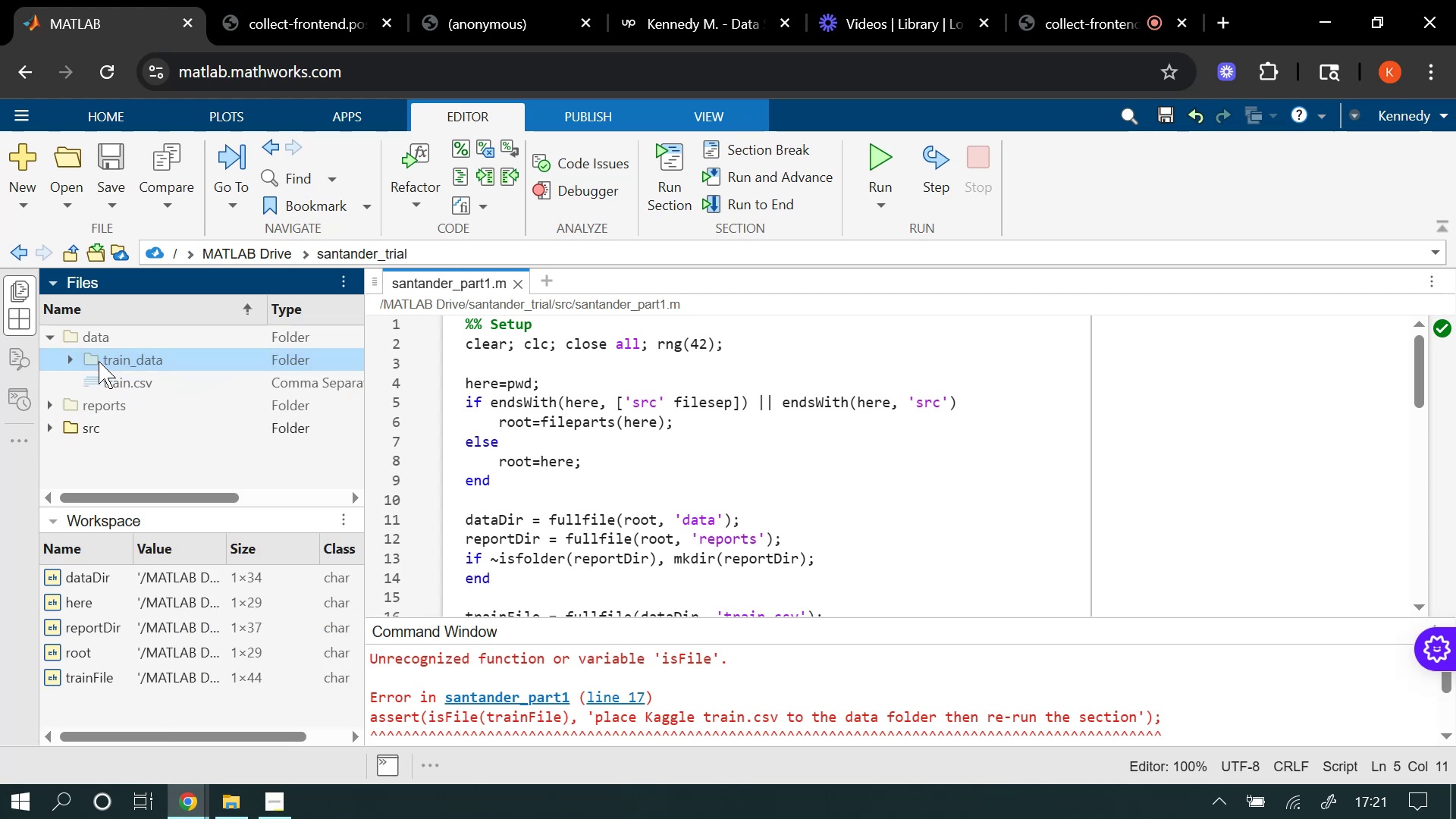 
right_click([99, 361])
 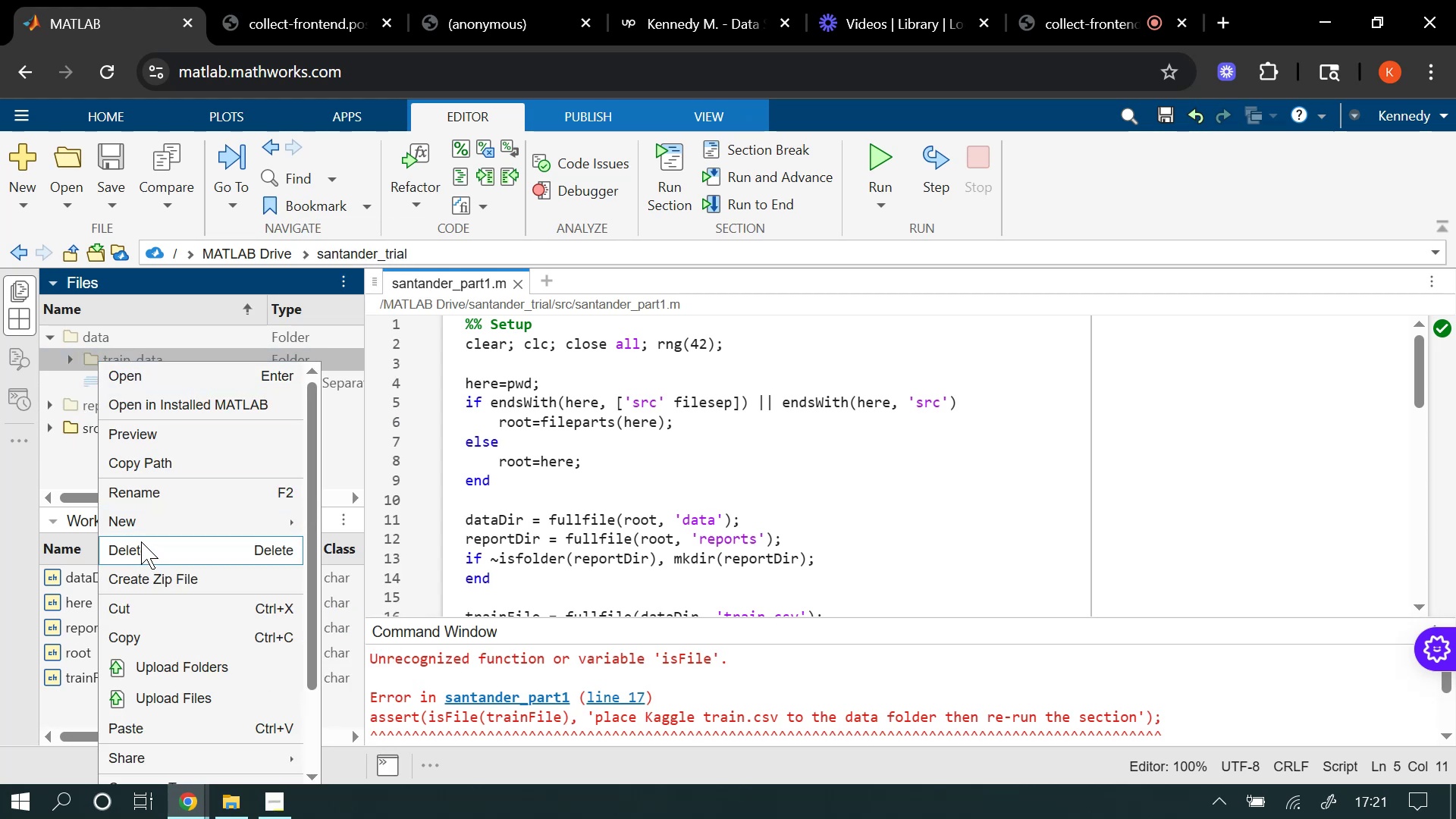 
left_click([140, 548])
 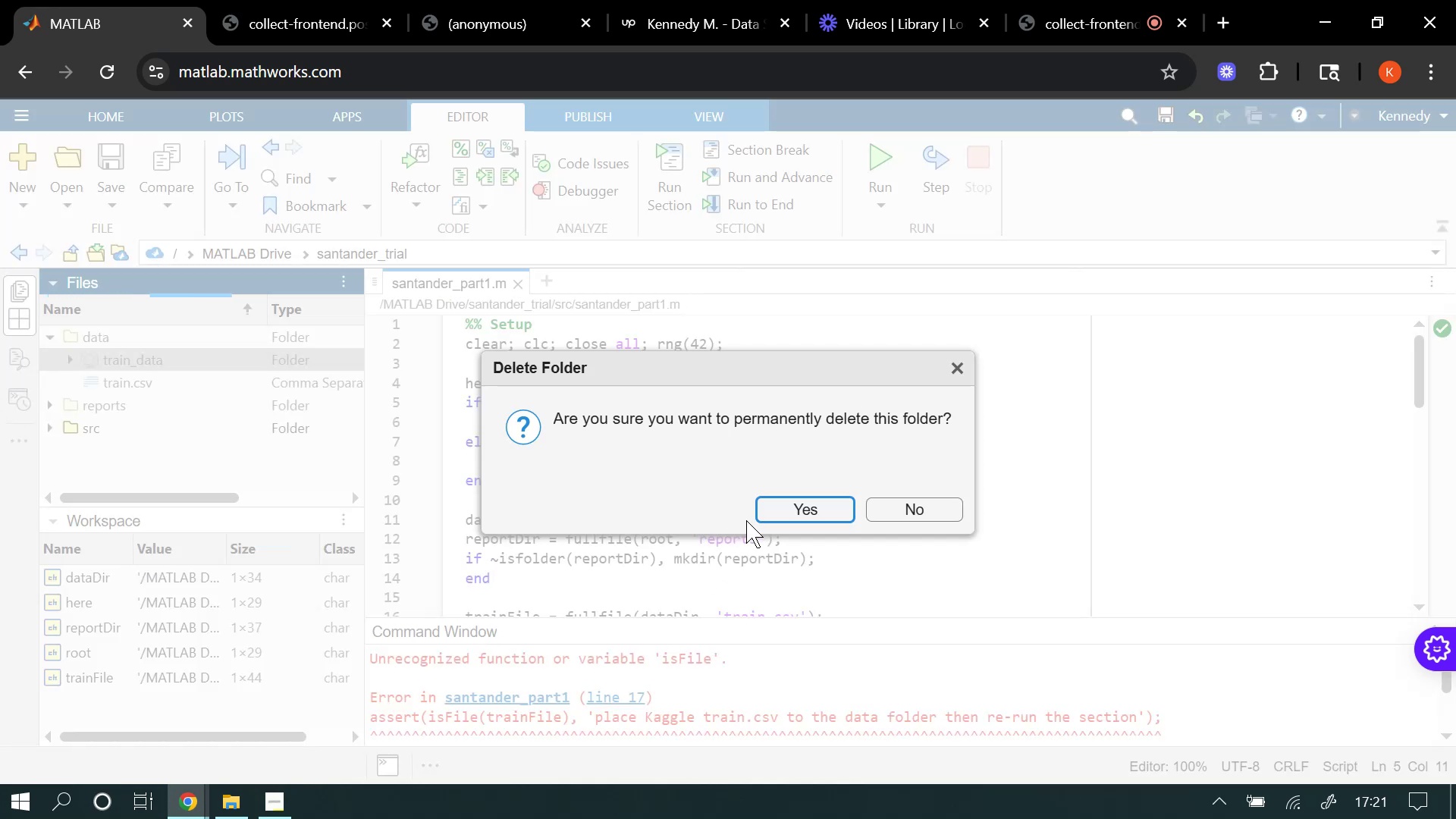 
left_click([811, 516])
 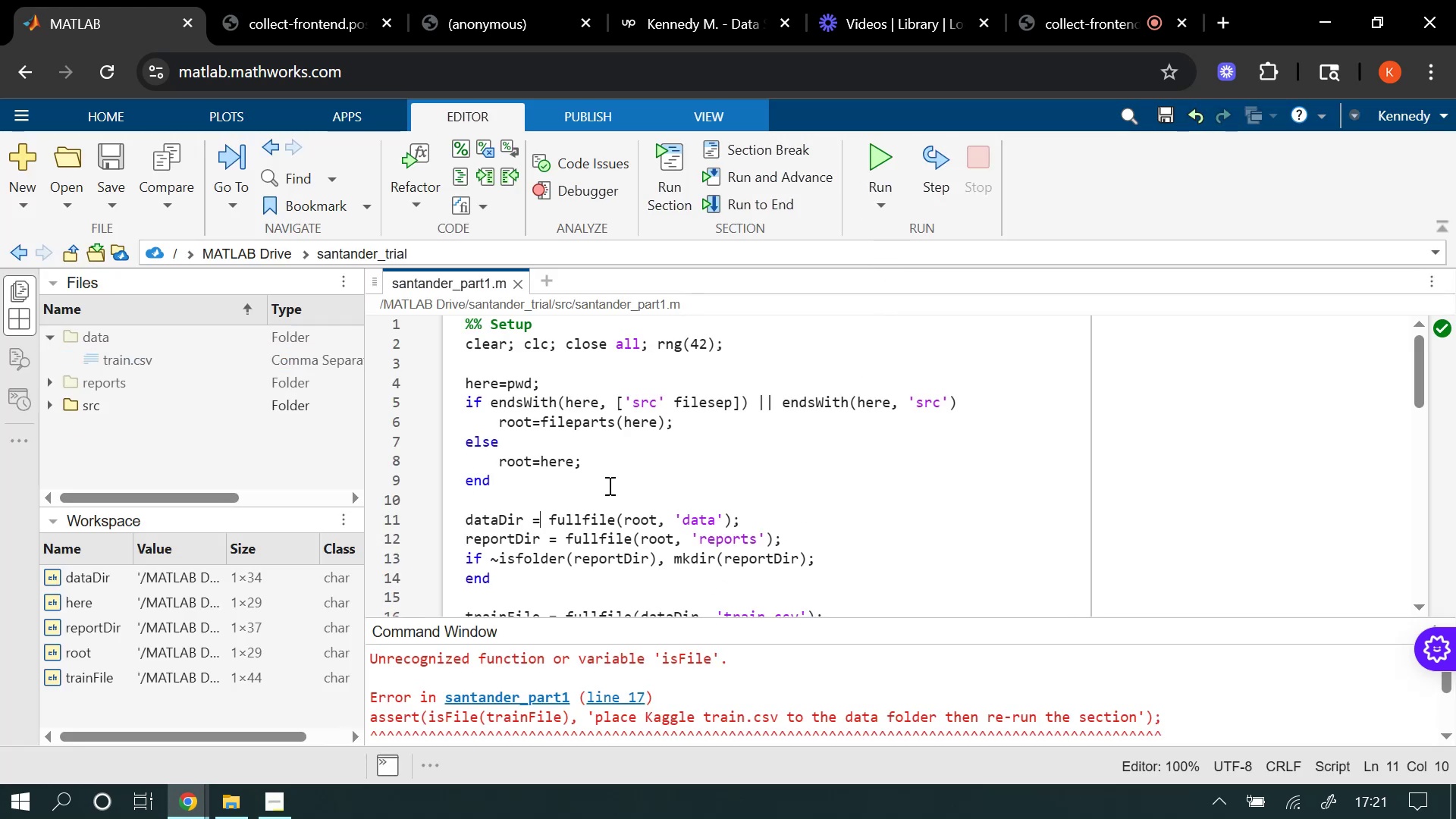 
scroll: coordinate [566, 558], scroll_direction: down, amount: 4.0
 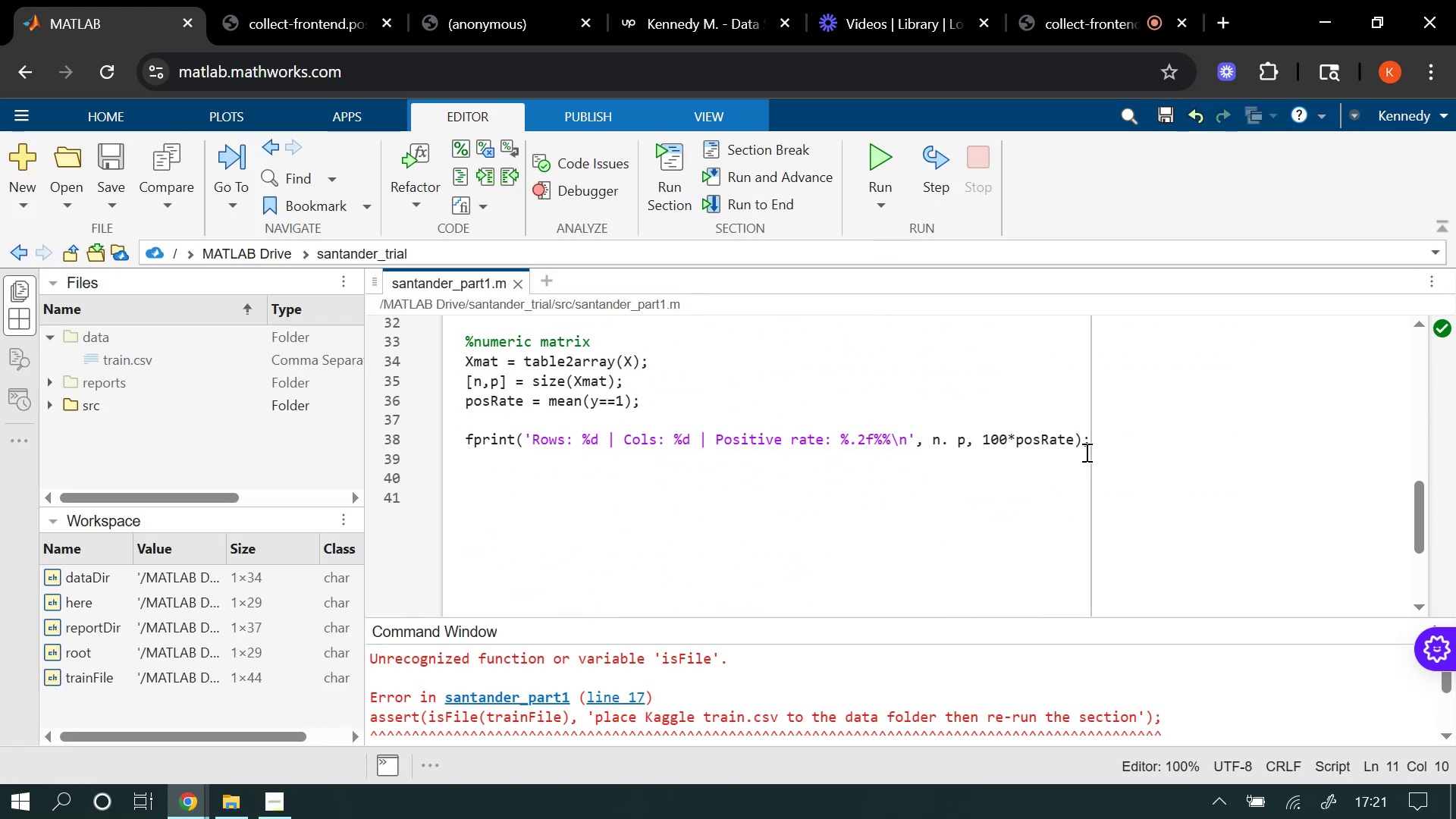 
left_click_drag(start_coordinate=[1083, 431], to_coordinate=[1053, 419])
 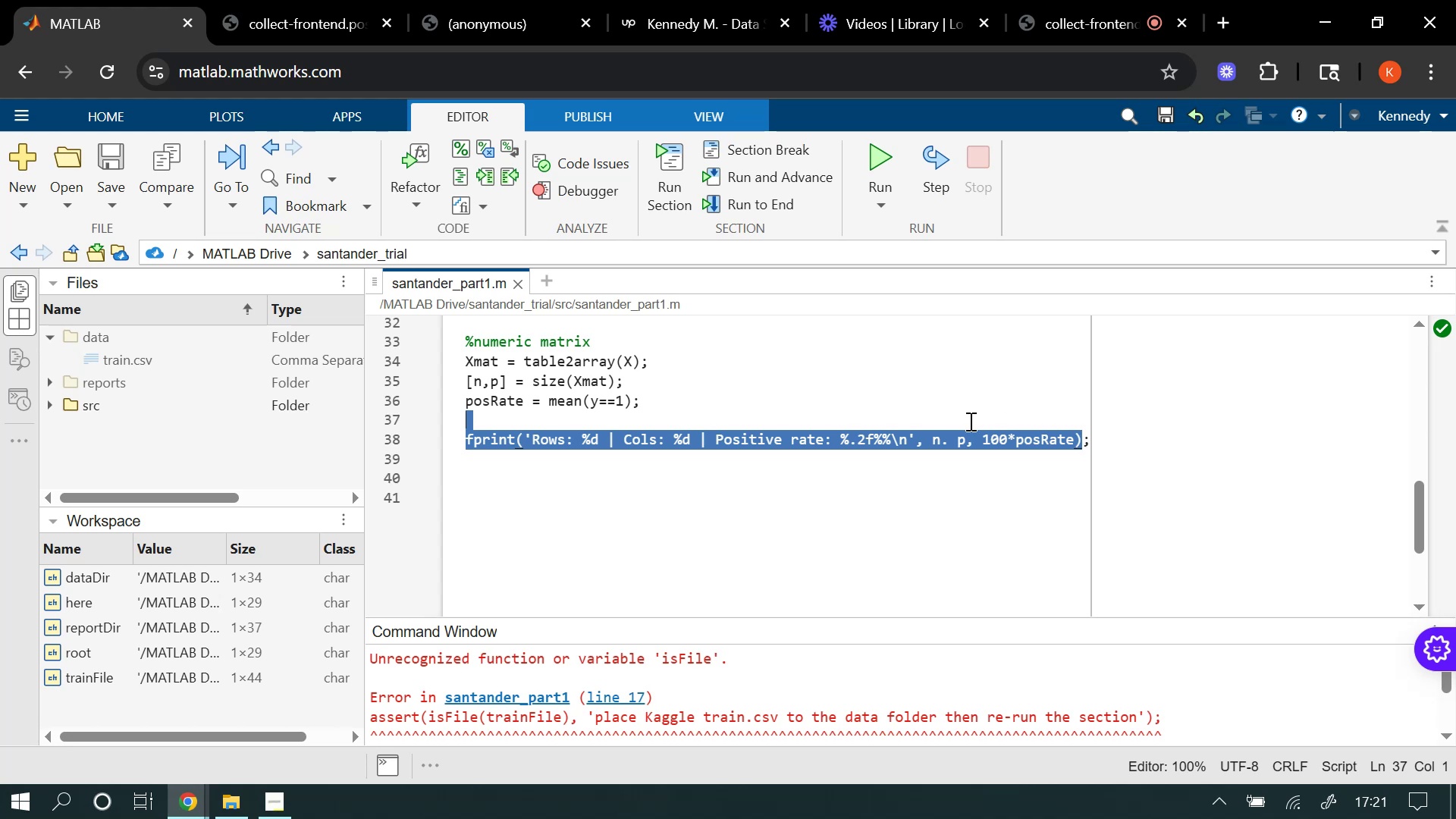 
left_click([969, 421])
 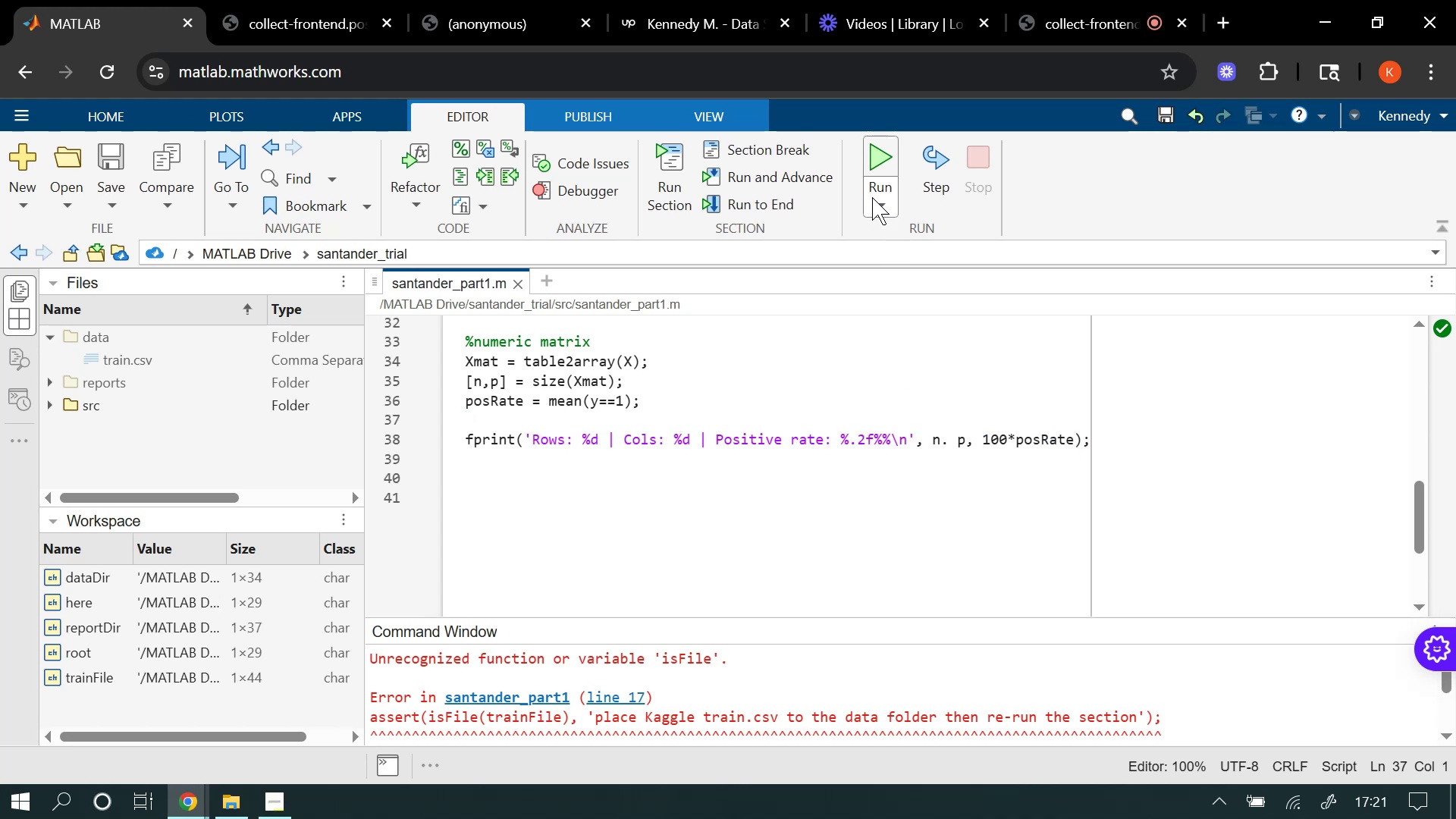 
left_click([876, 202])
 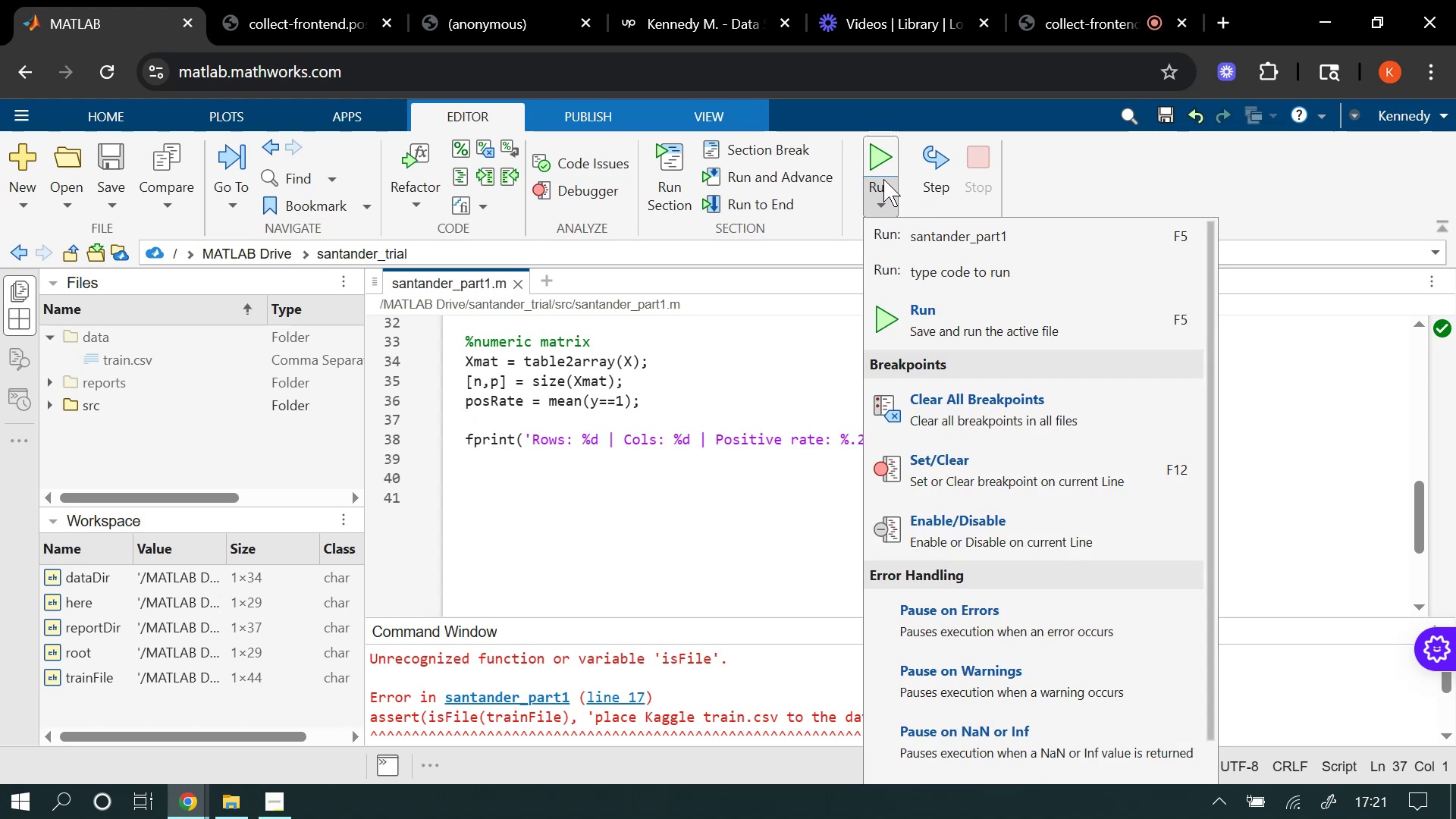 
left_click([883, 168])
 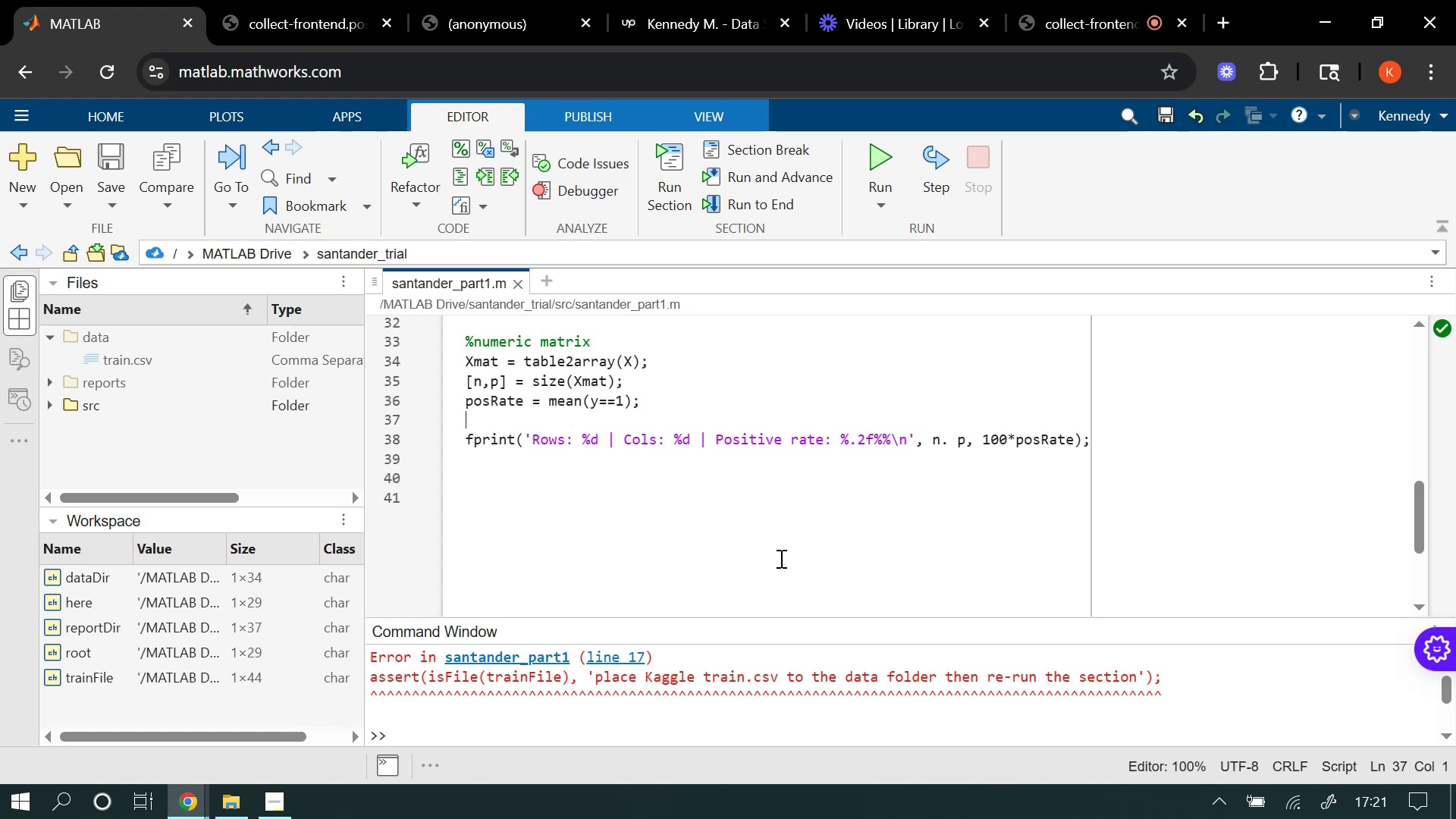 
wait(7.26)
 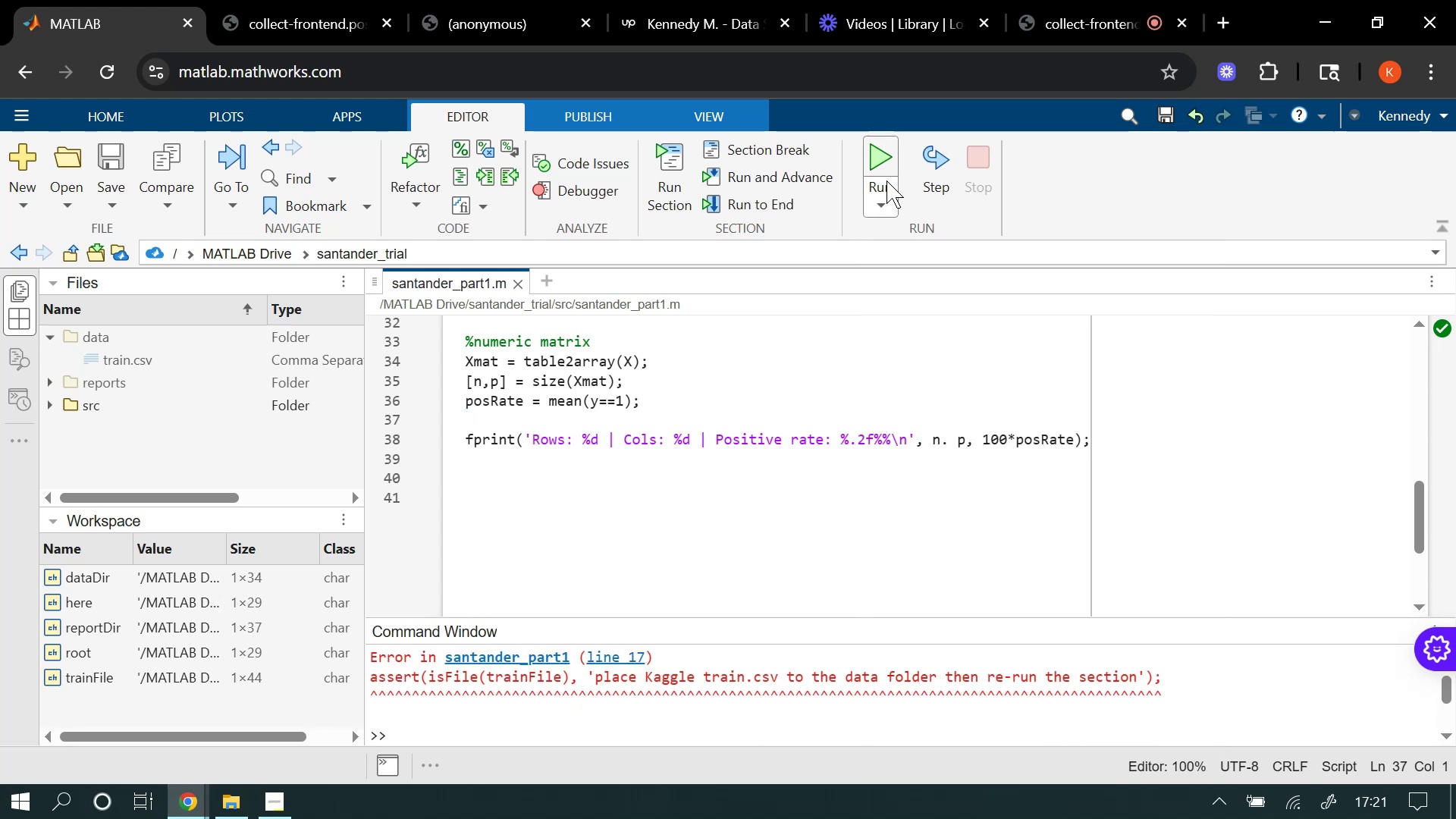 
scroll: coordinate [763, 431], scroll_direction: none, amount: 0.0
 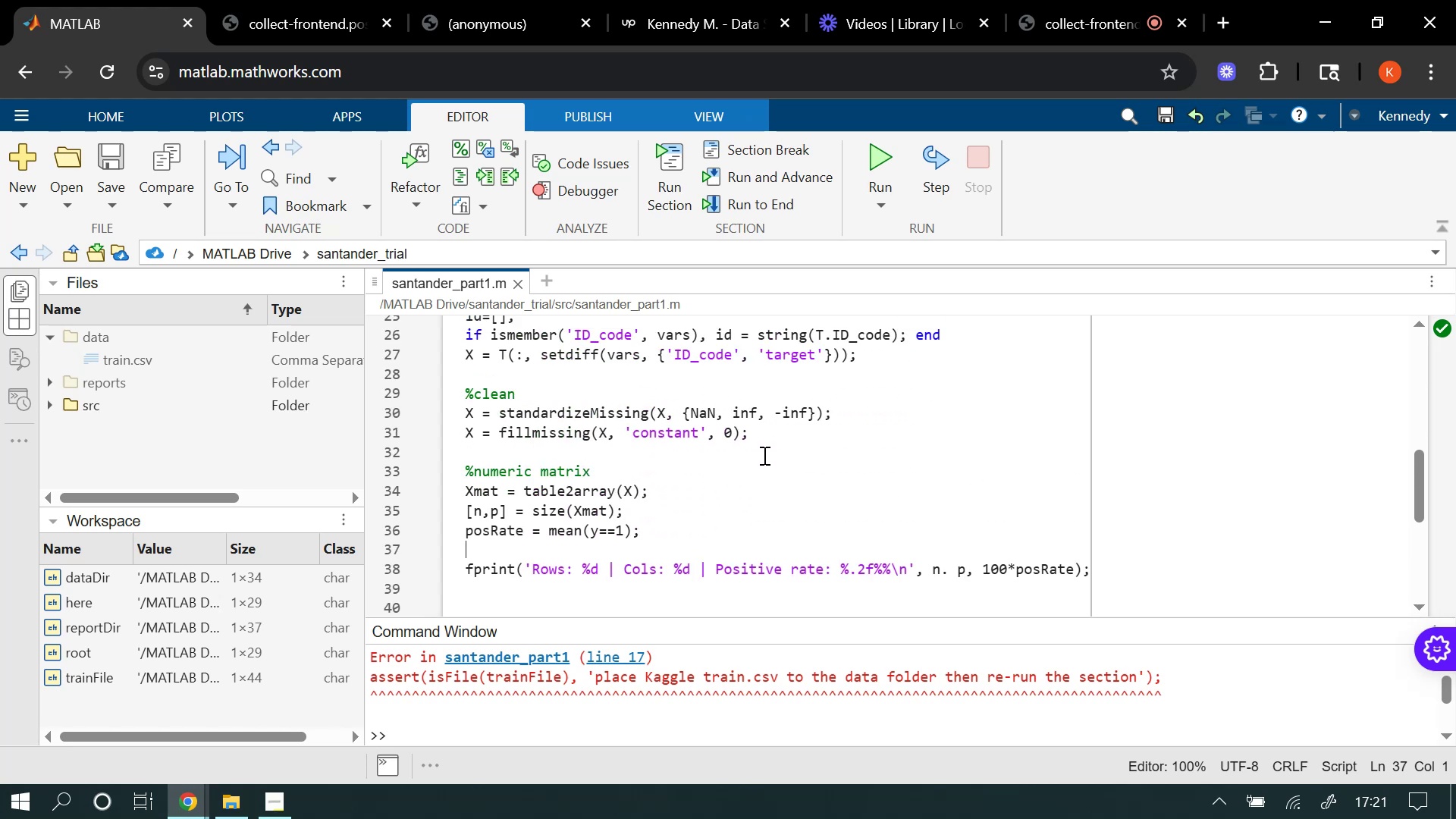 
scroll: coordinate [763, 453], scroll_direction: up, amount: 4.0
 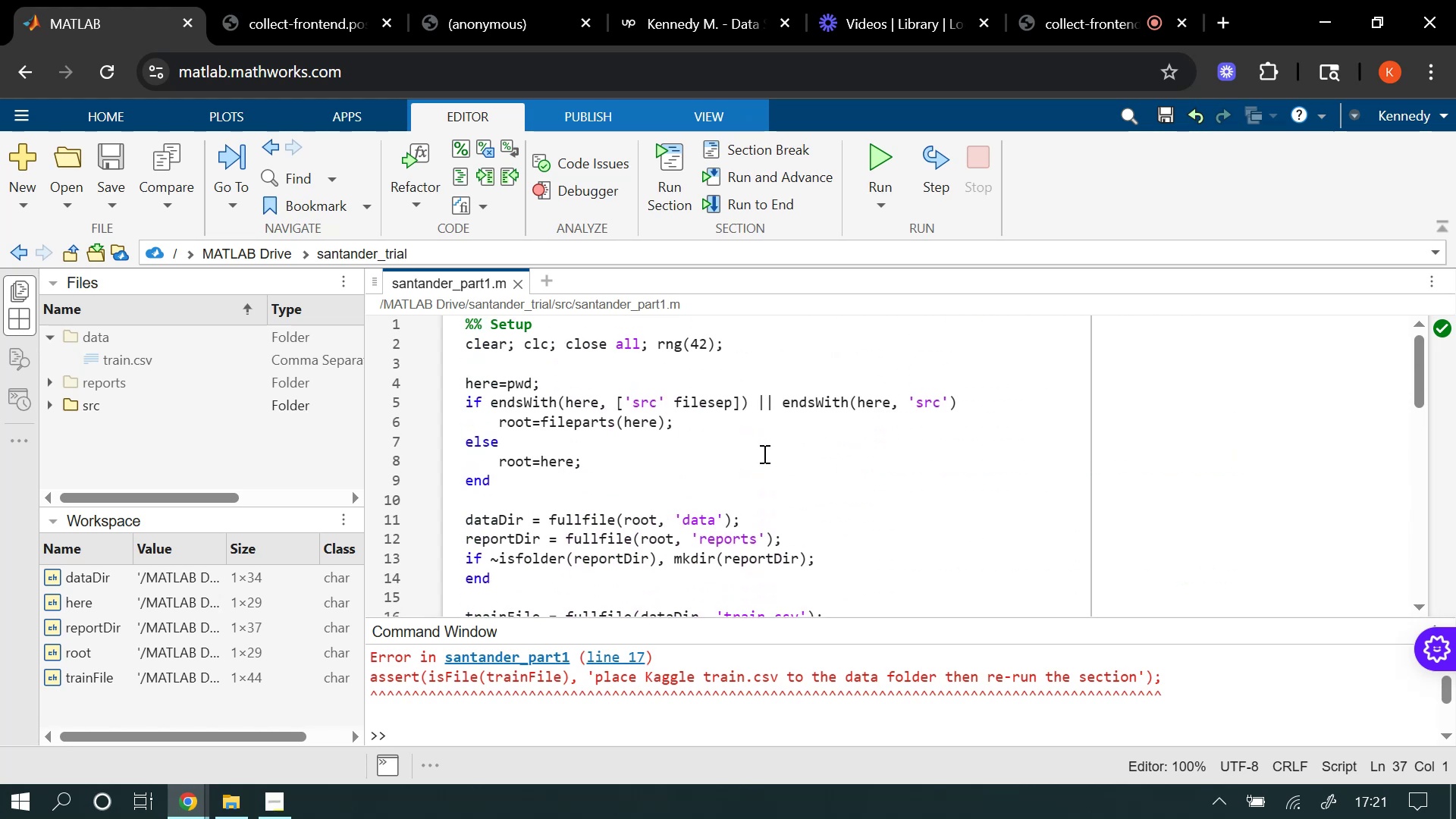 
scroll: coordinate [763, 453], scroll_direction: down, amount: 1.0
 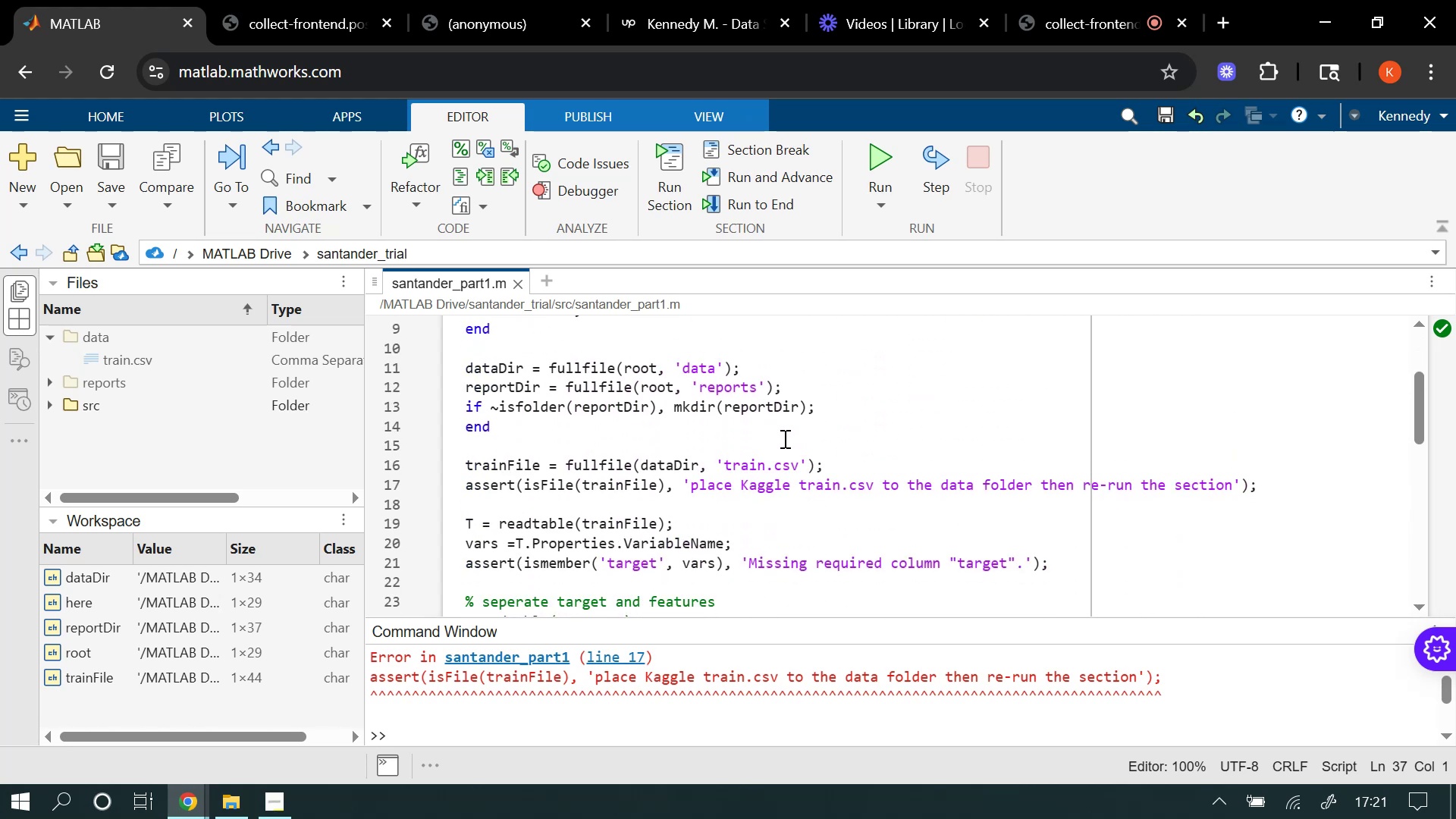 
wait(5.15)
 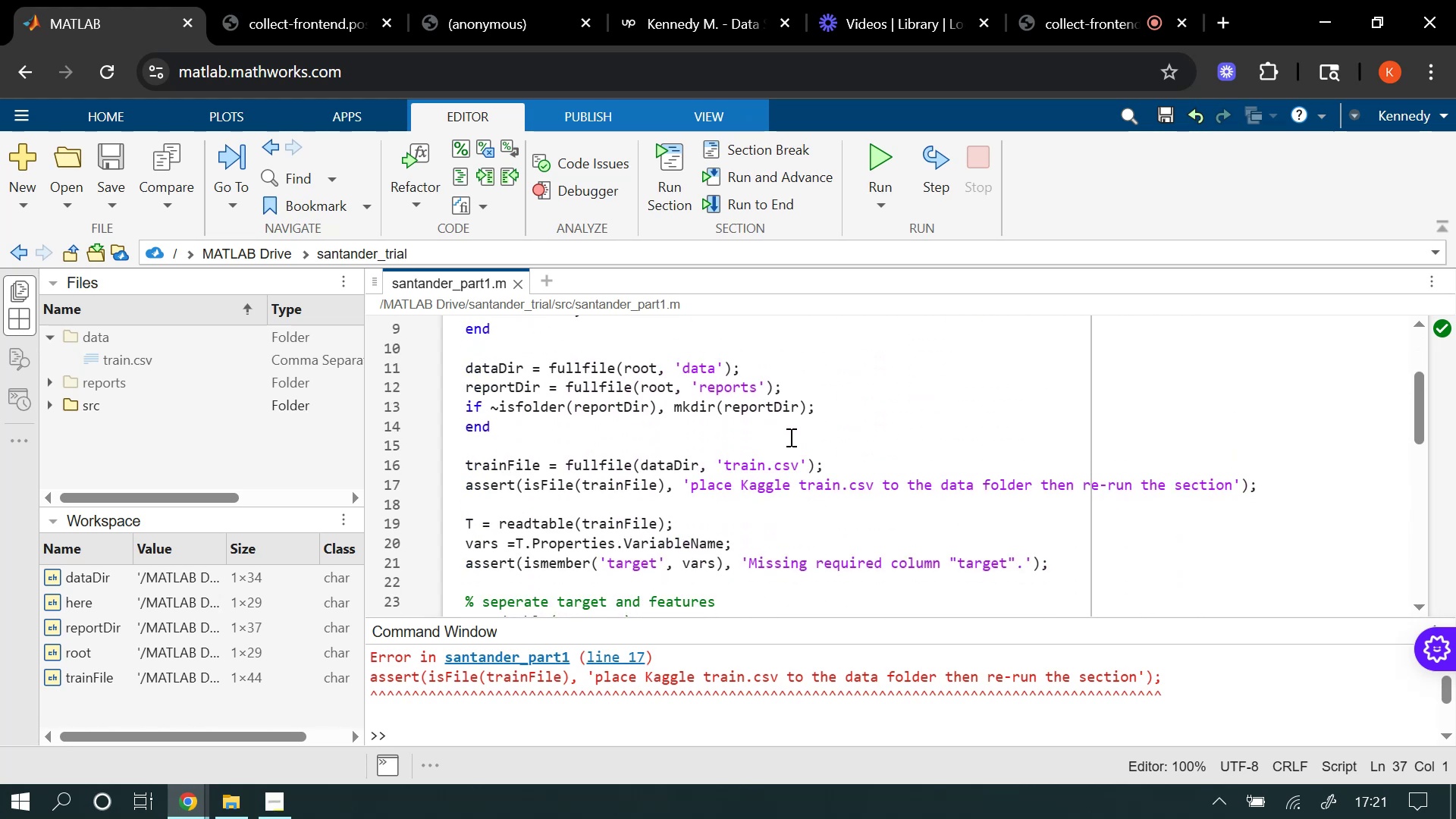 
left_click([222, 430])
 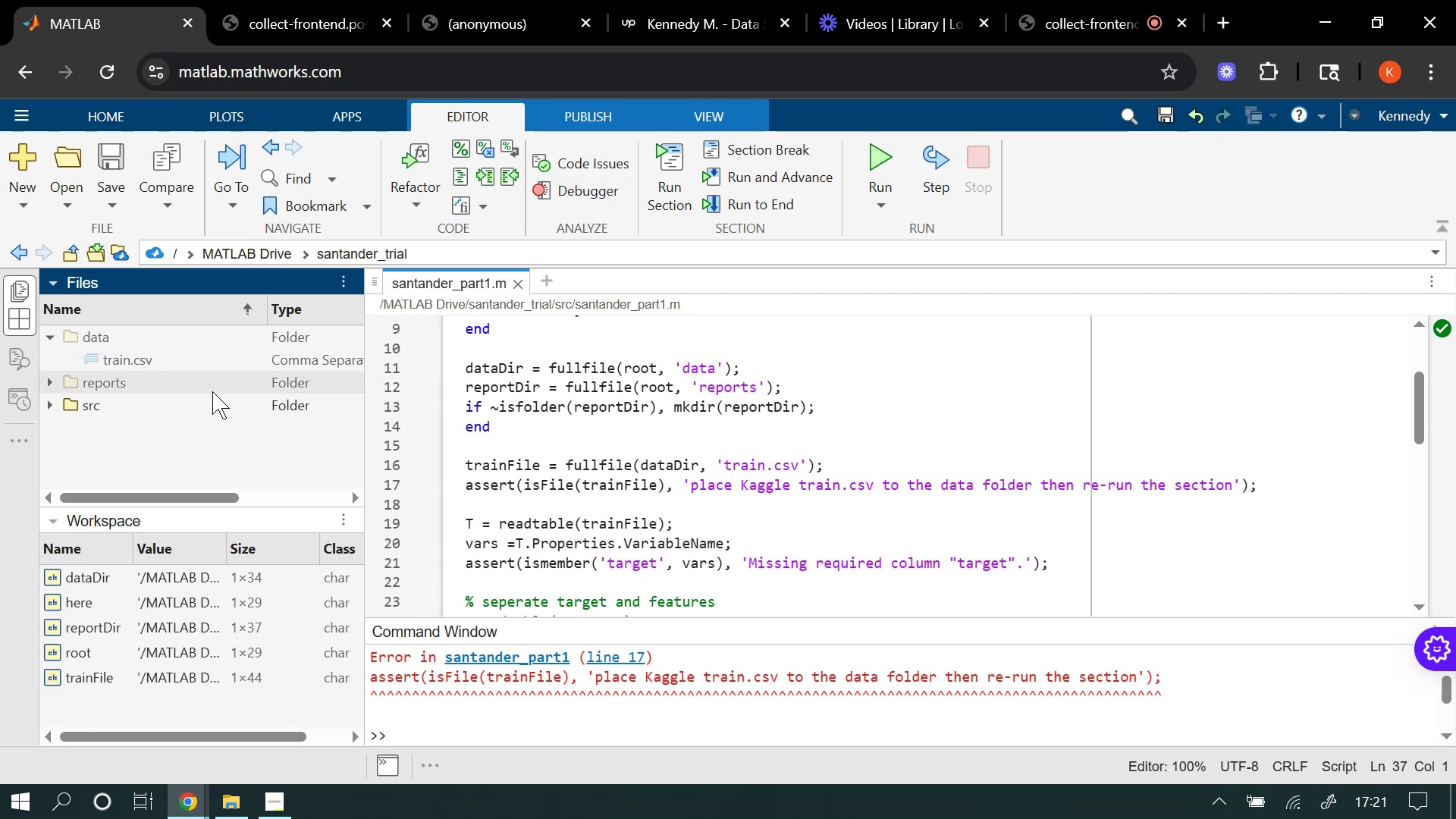 
left_click_drag(start_coordinate=[134, 362], to_coordinate=[139, 361])
 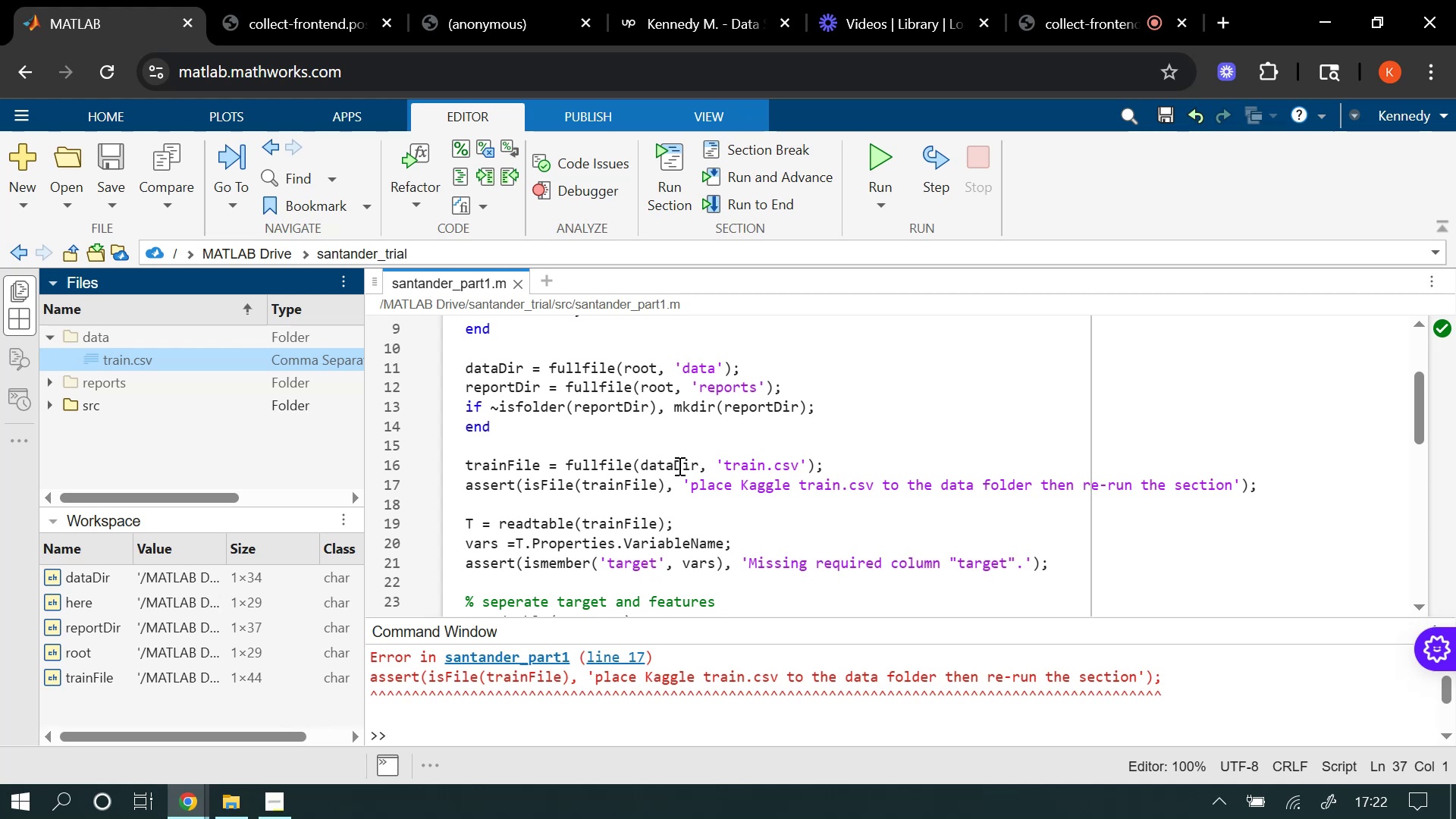 
wait(16.95)
 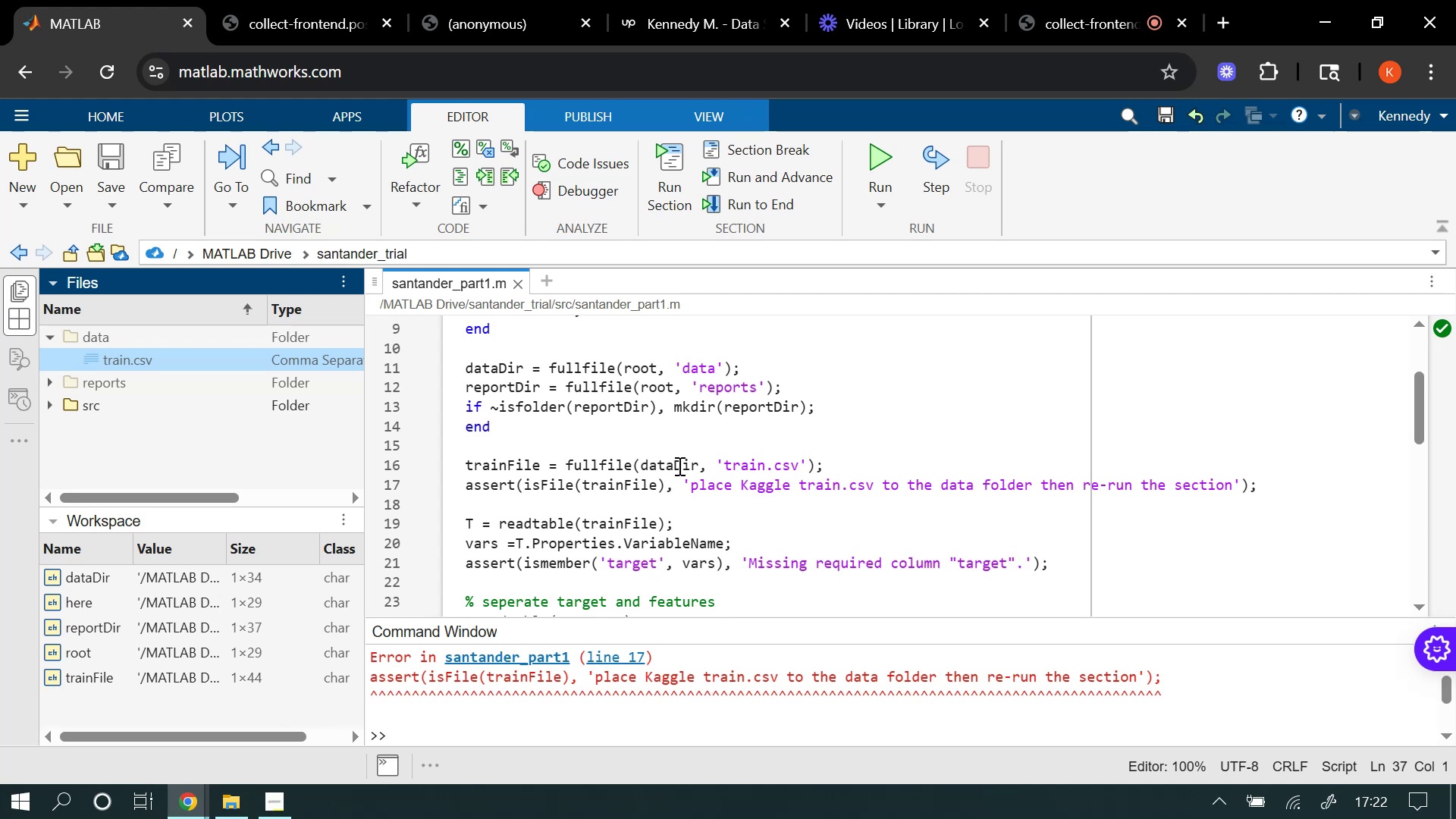 
double_click([122, 337])
 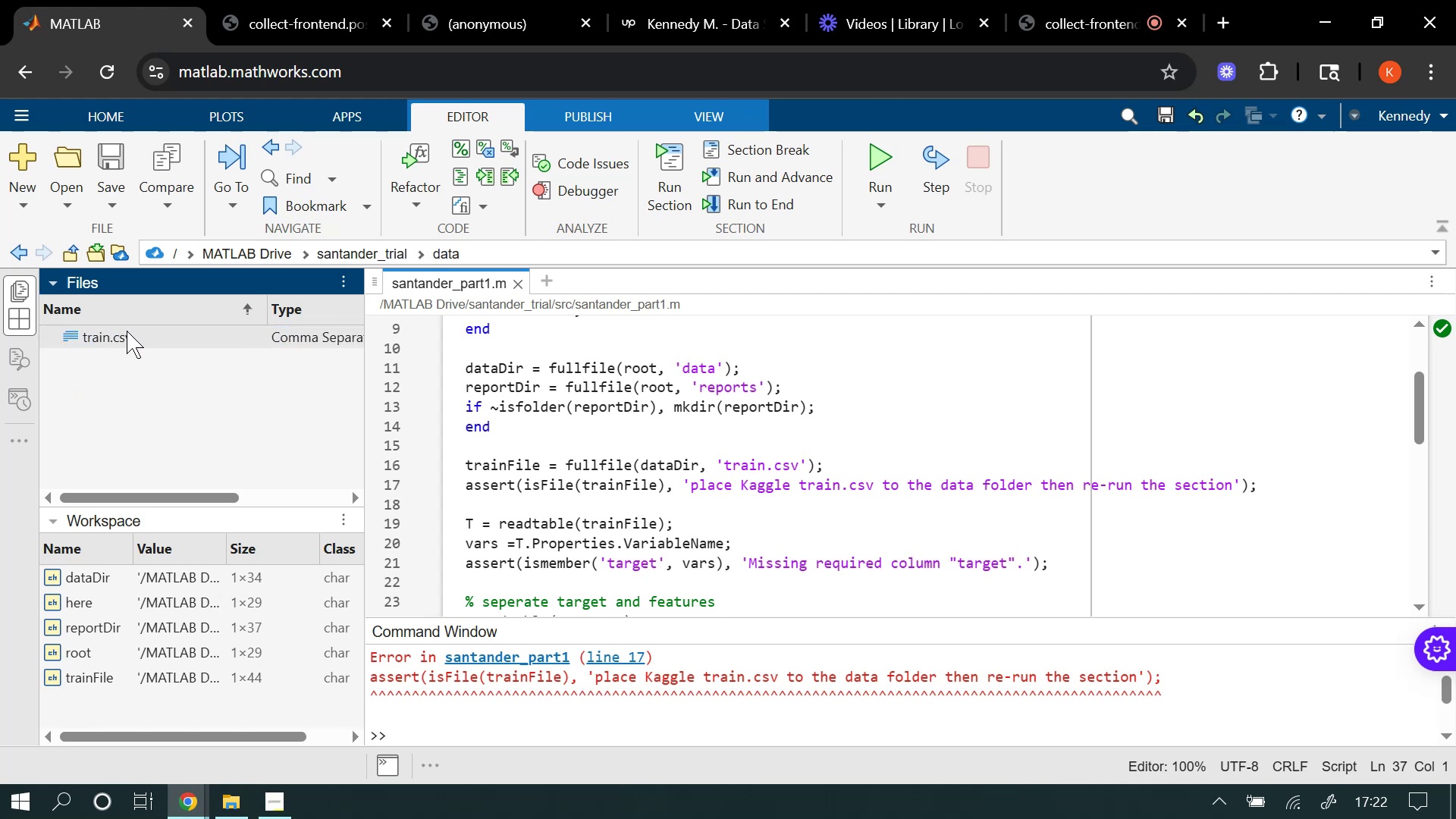 
wait(5.22)
 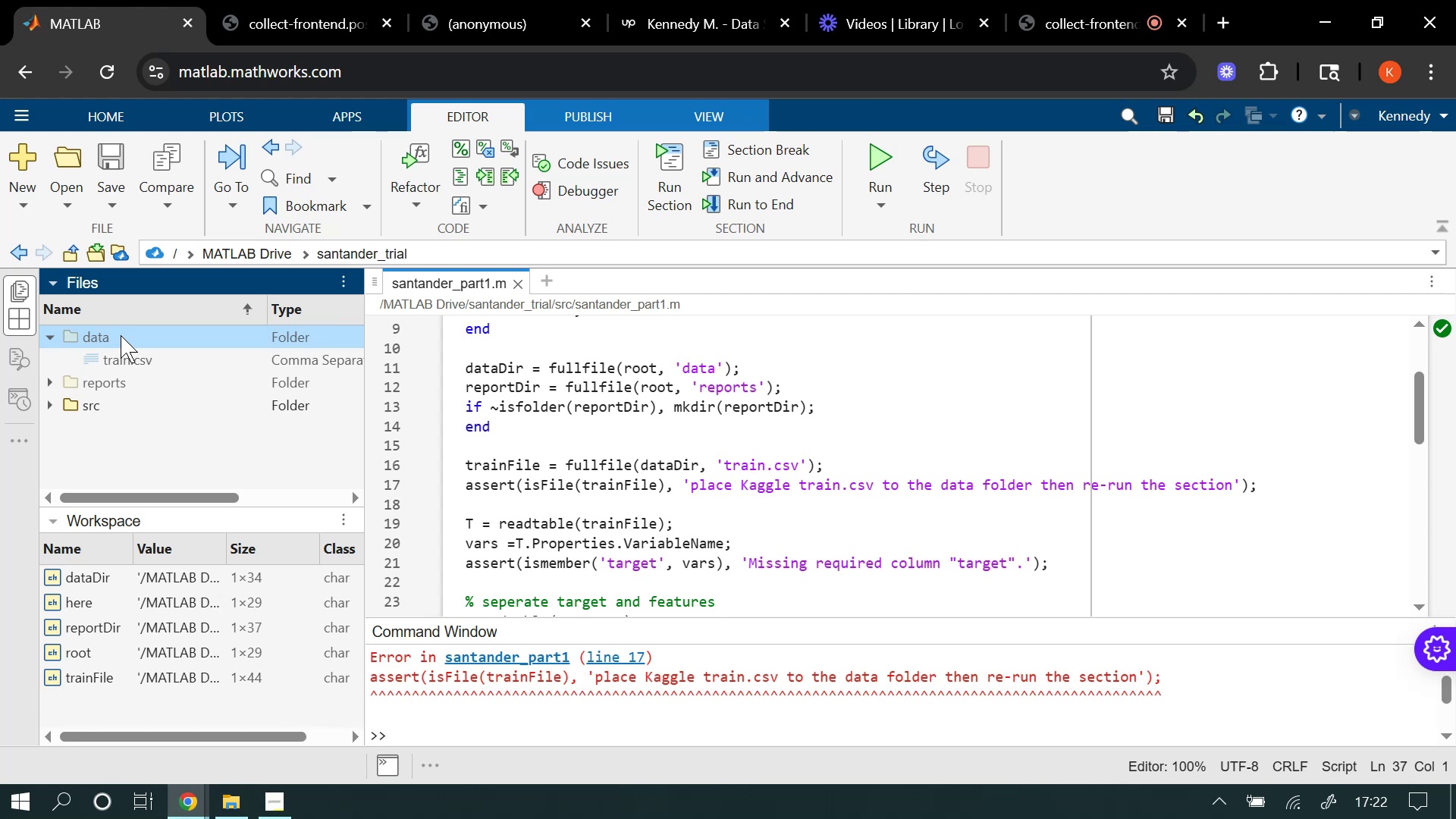 
left_click([530, 409])
 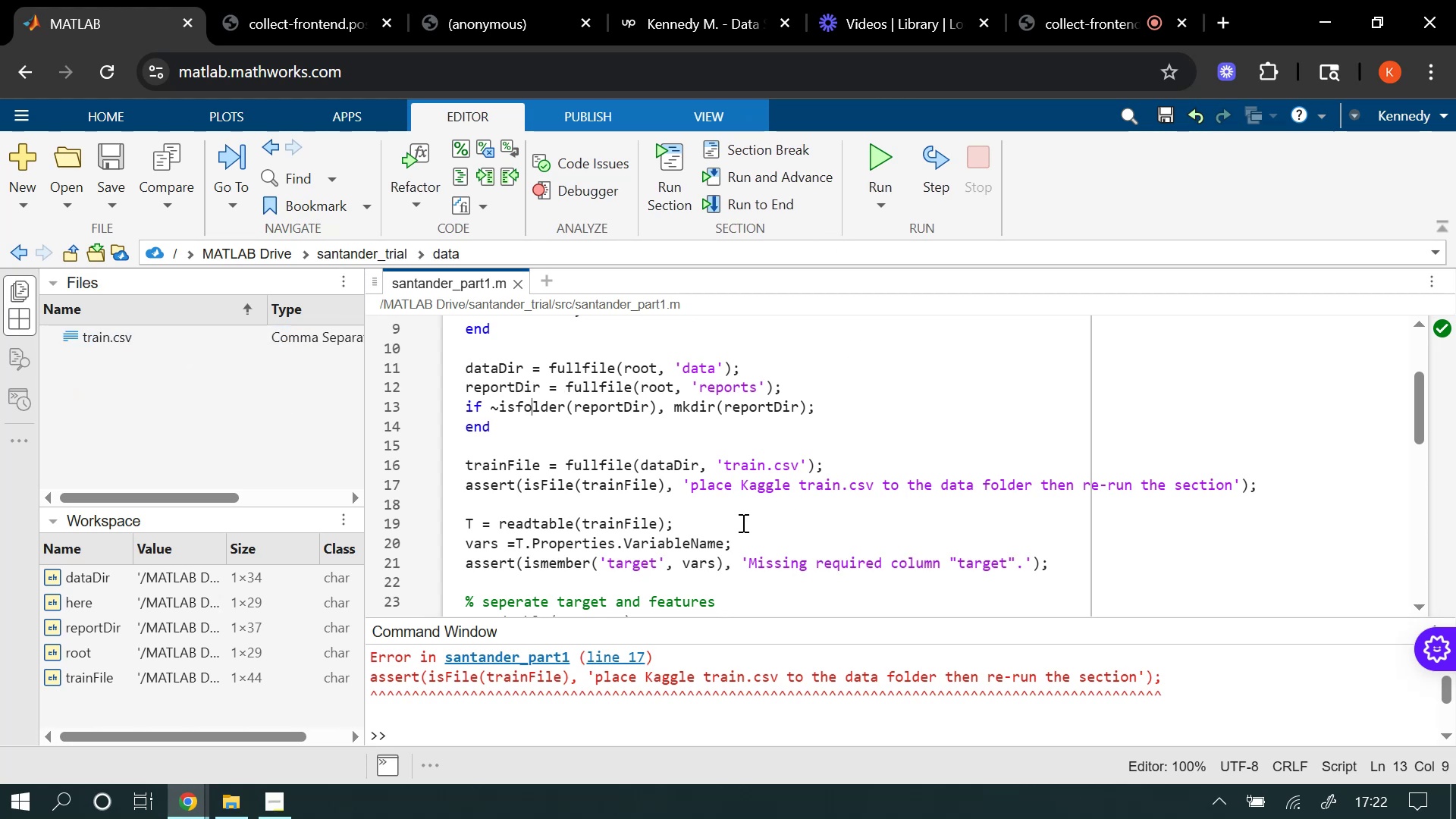 
scroll: coordinate [724, 501], scroll_direction: down, amount: 2.0
 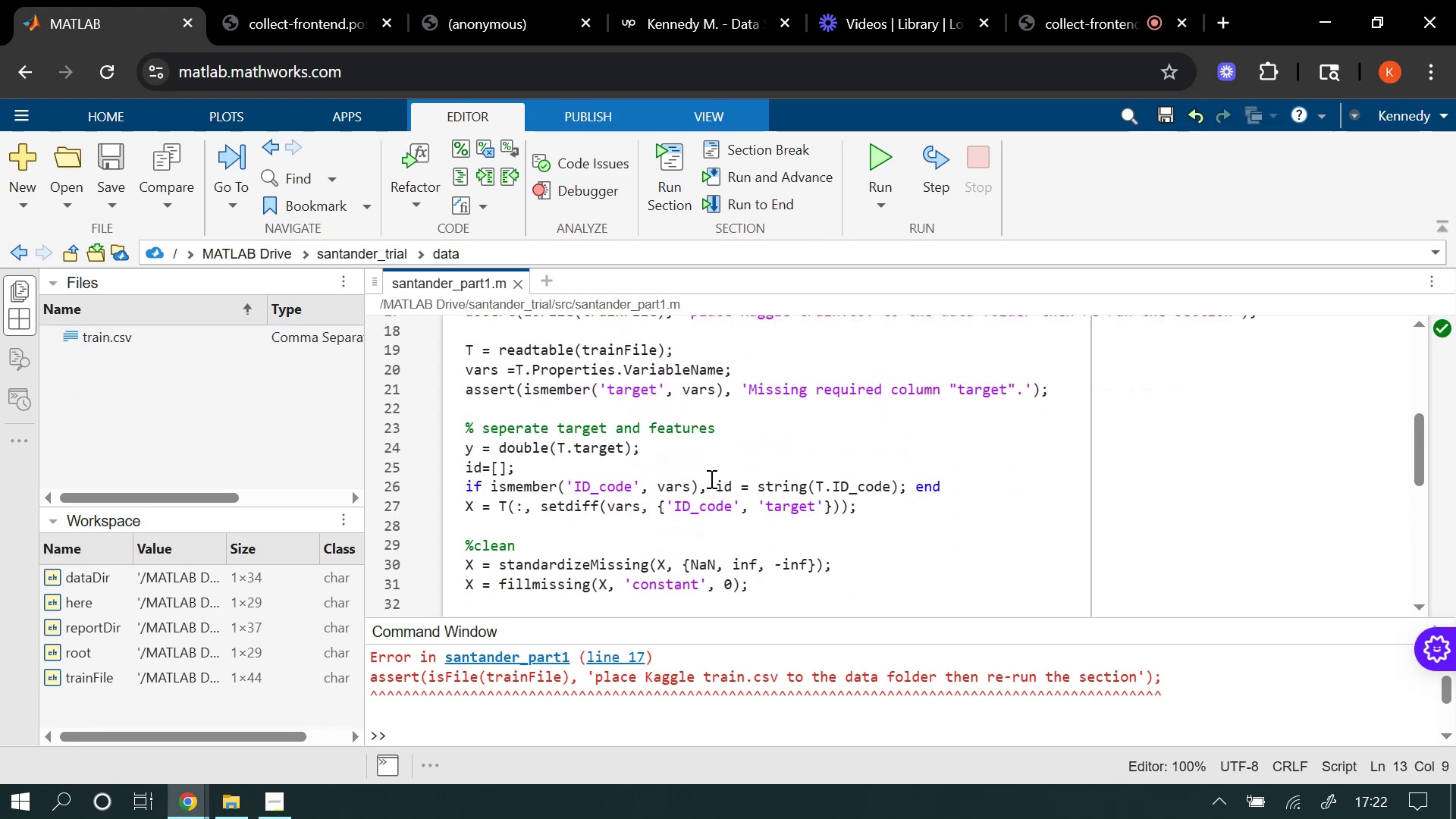 
left_click_drag(start_coordinate=[711, 458], to_coordinate=[714, 464])
 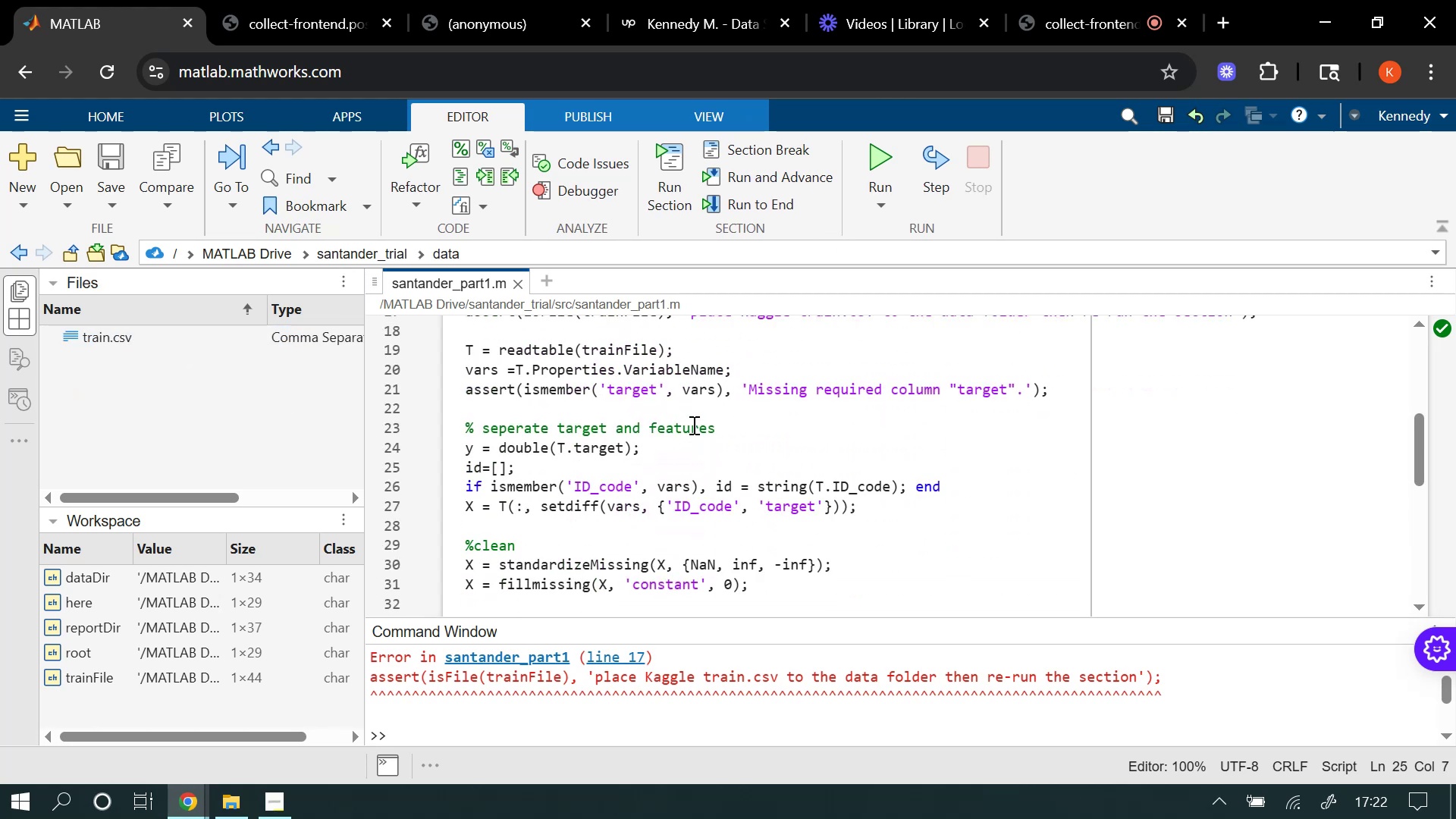 
key(Control+S)
 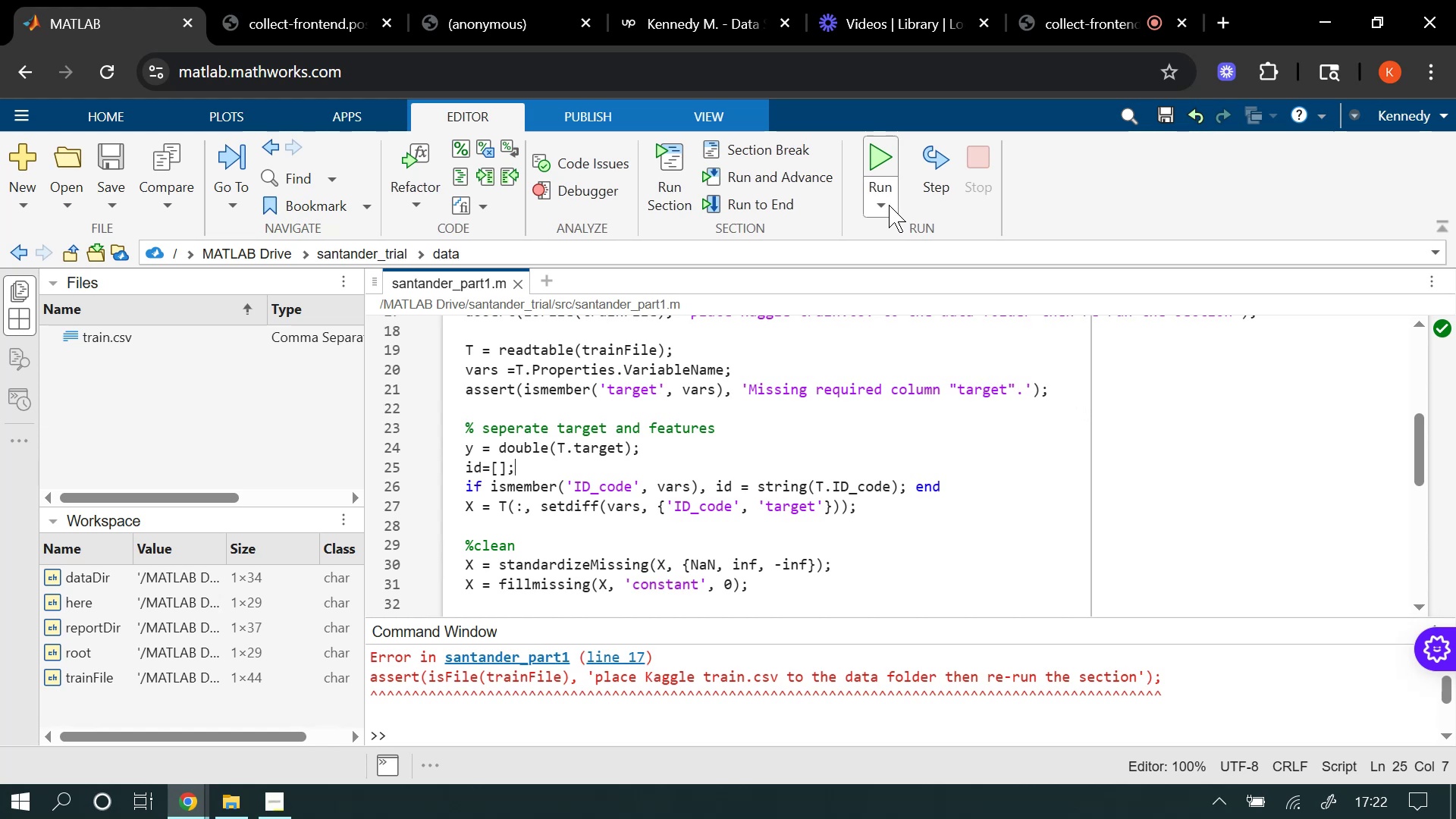 
left_click([889, 205])
 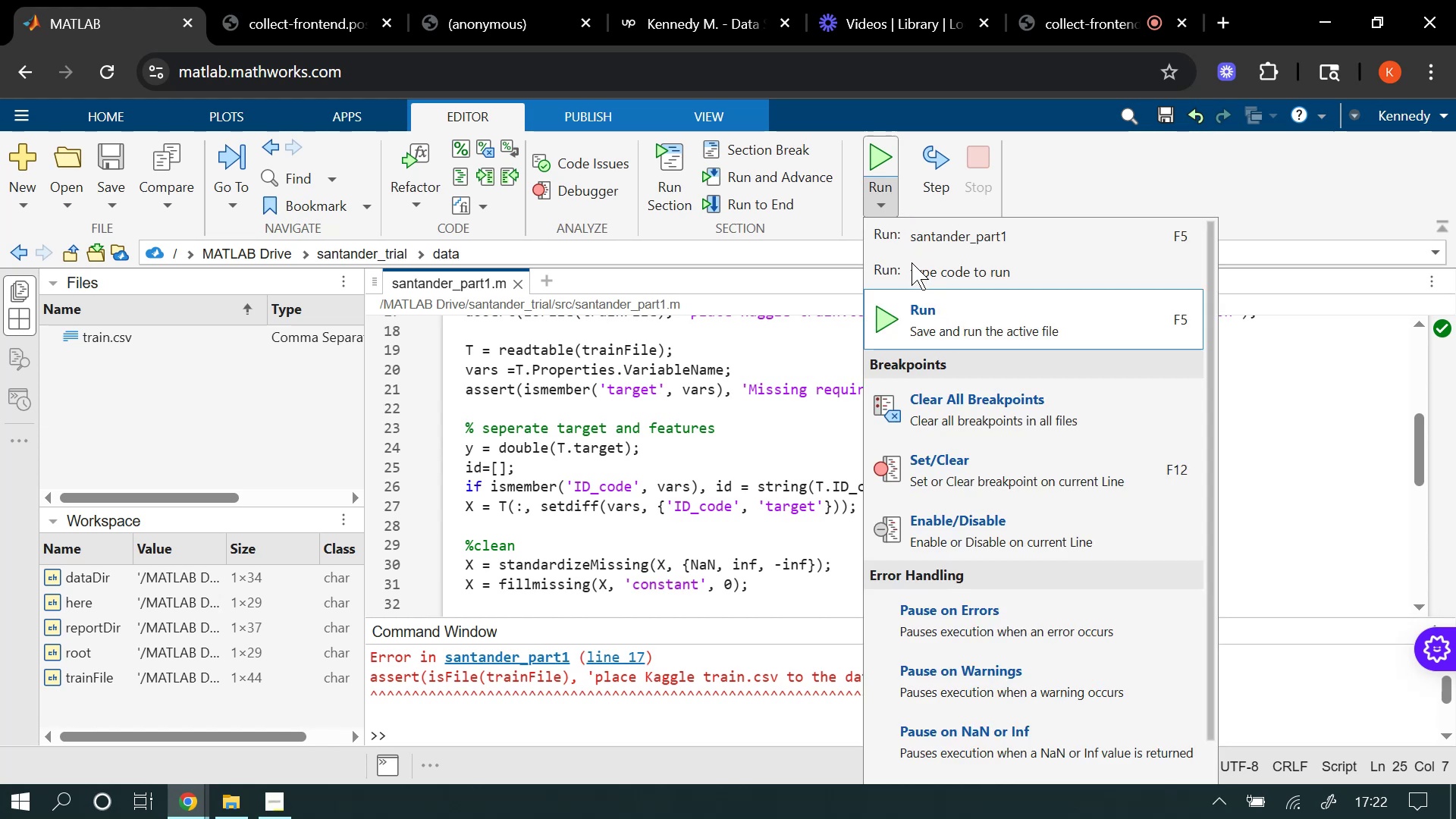 
wait(5.74)
 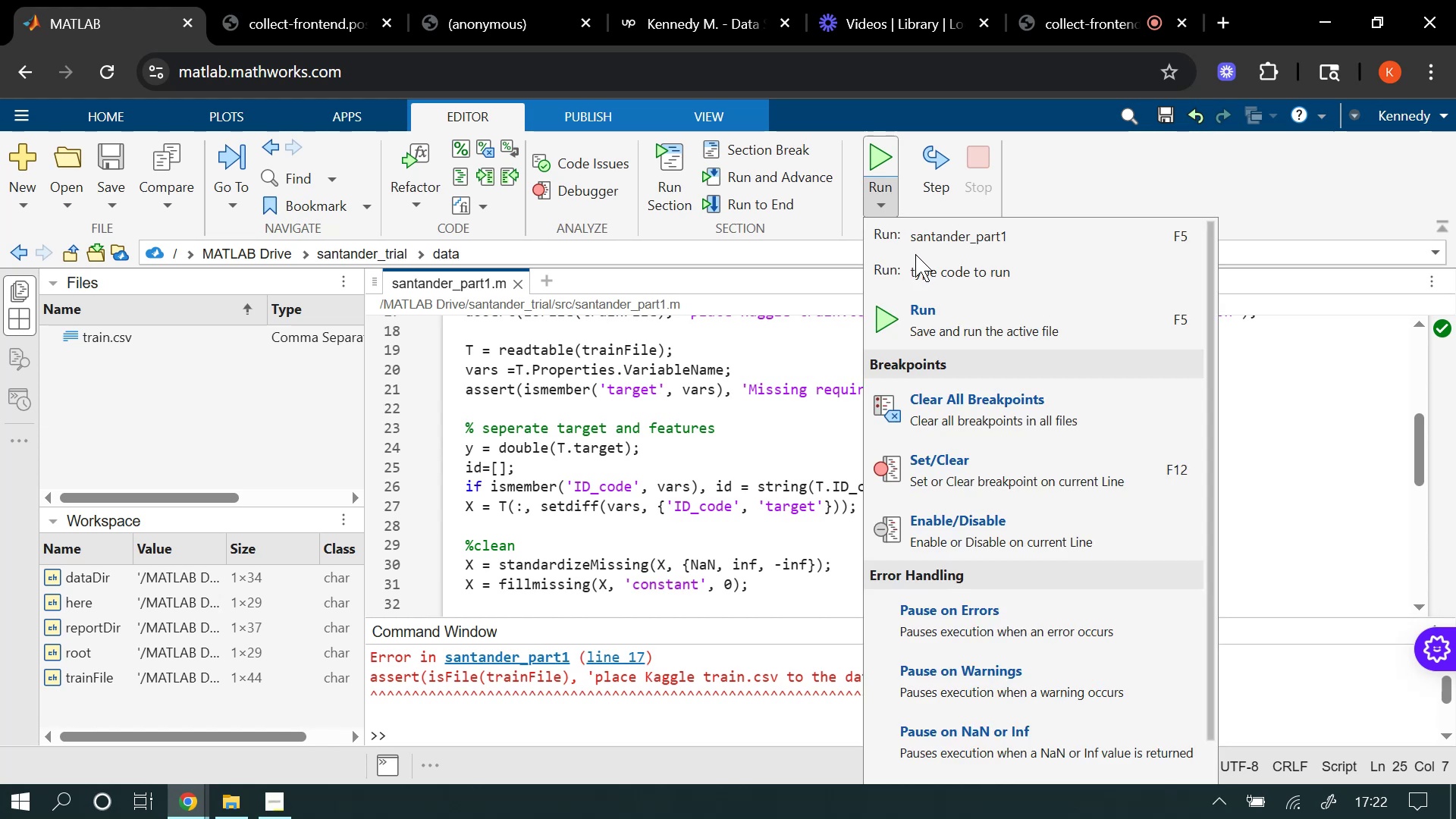 
left_click([946, 271])
 